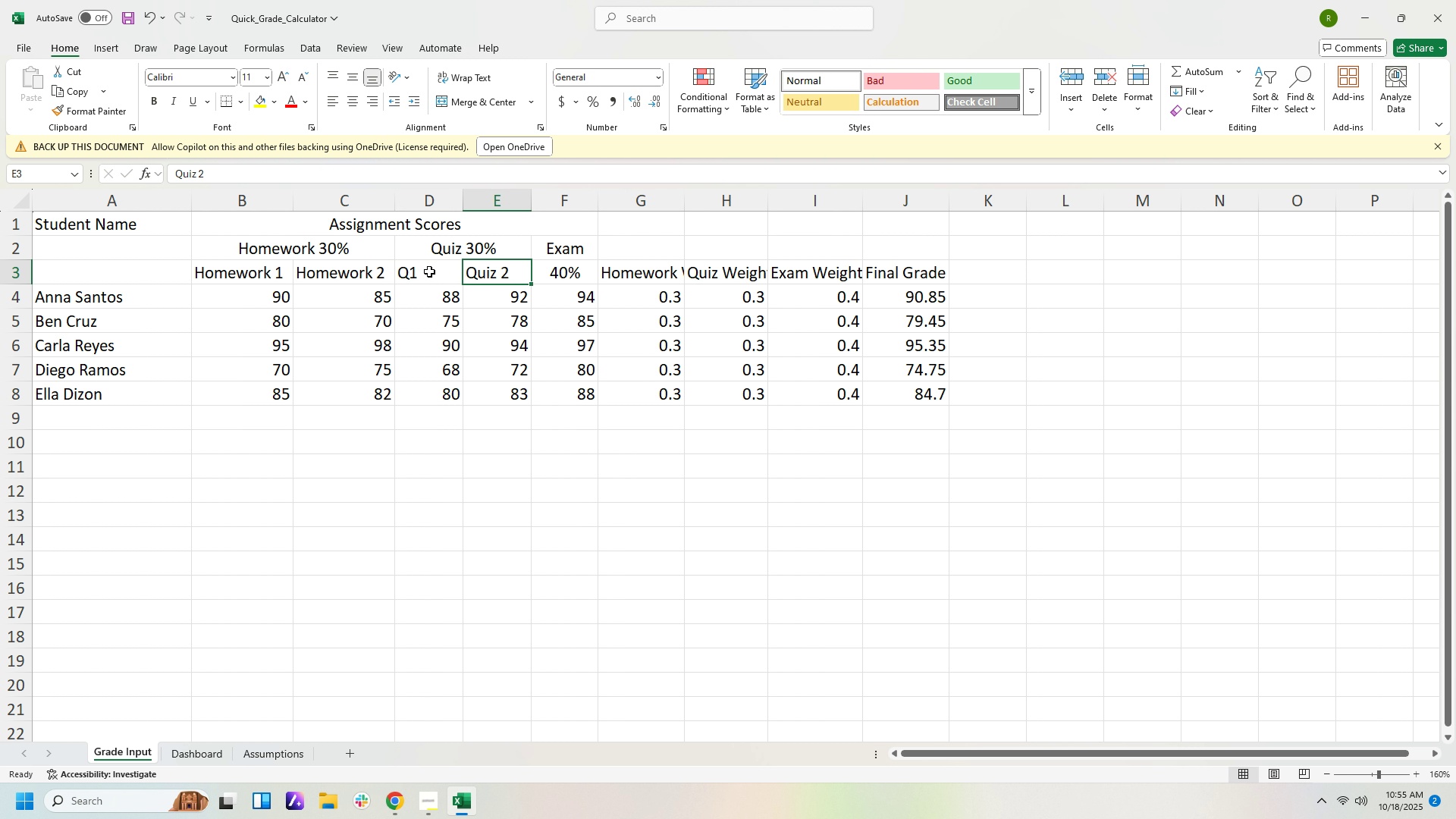 
hold_key(key=ShiftLeft, duration=1.52)
 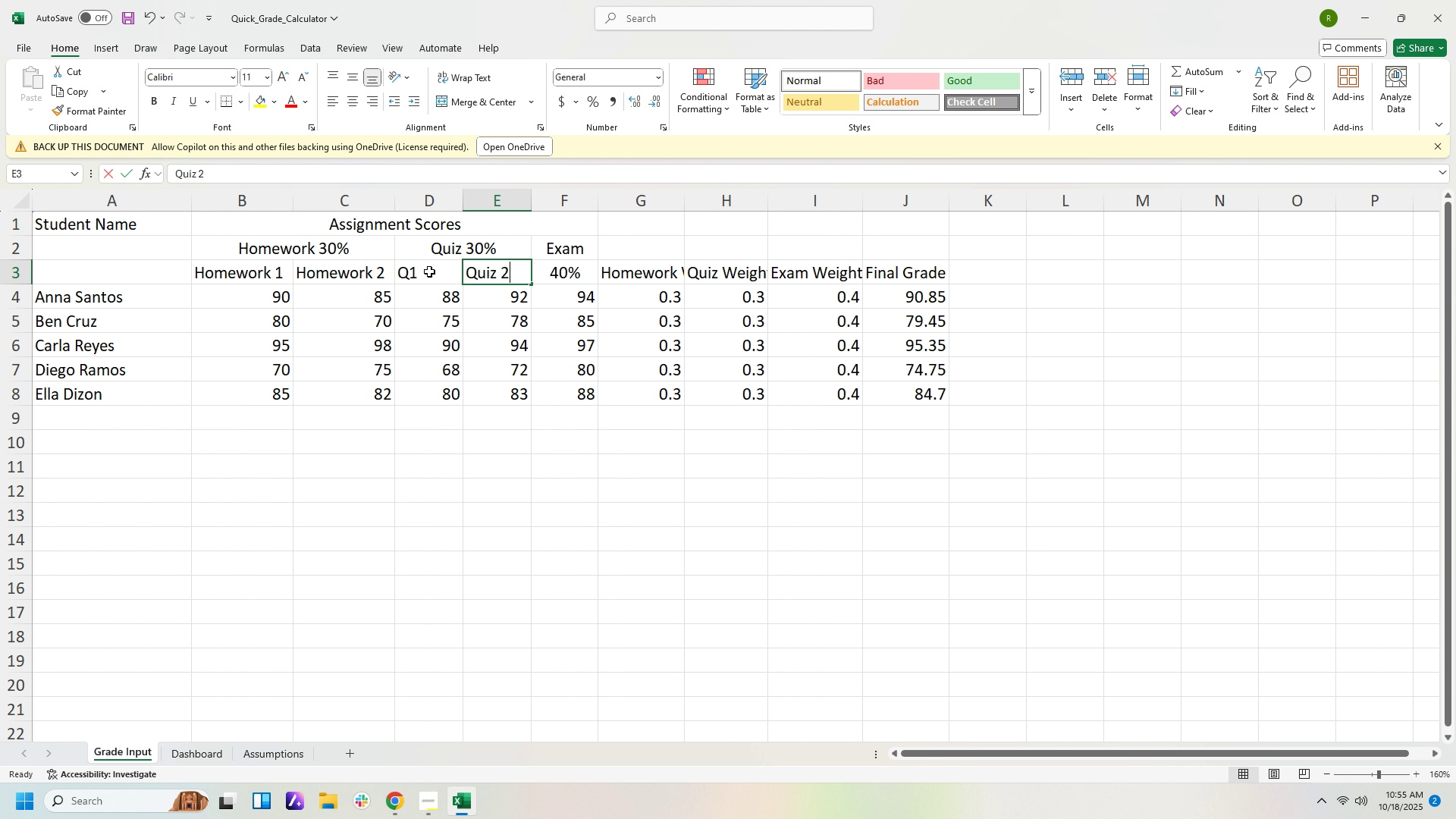 
type(Q2)
 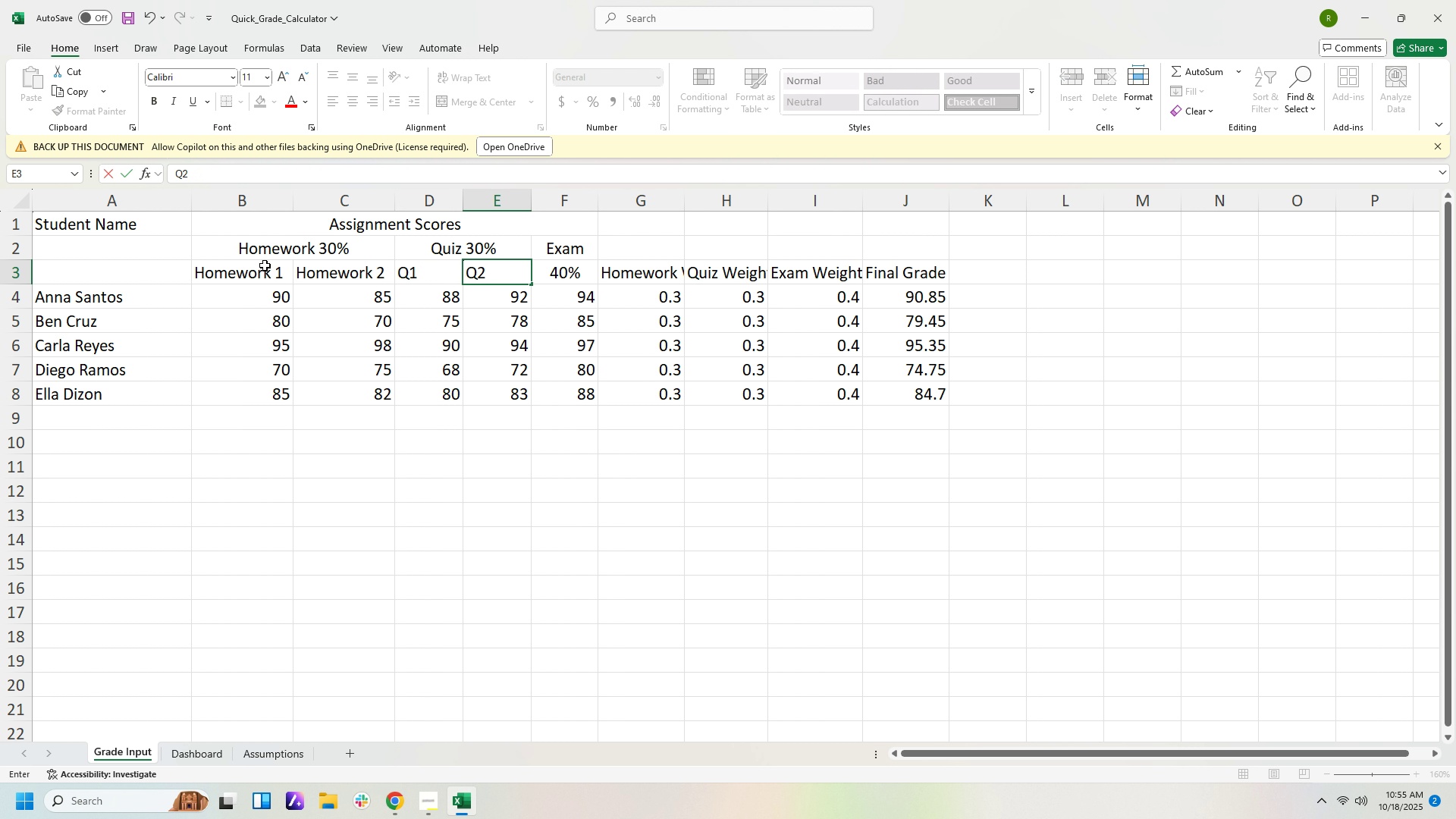 
left_click([259, 270])
 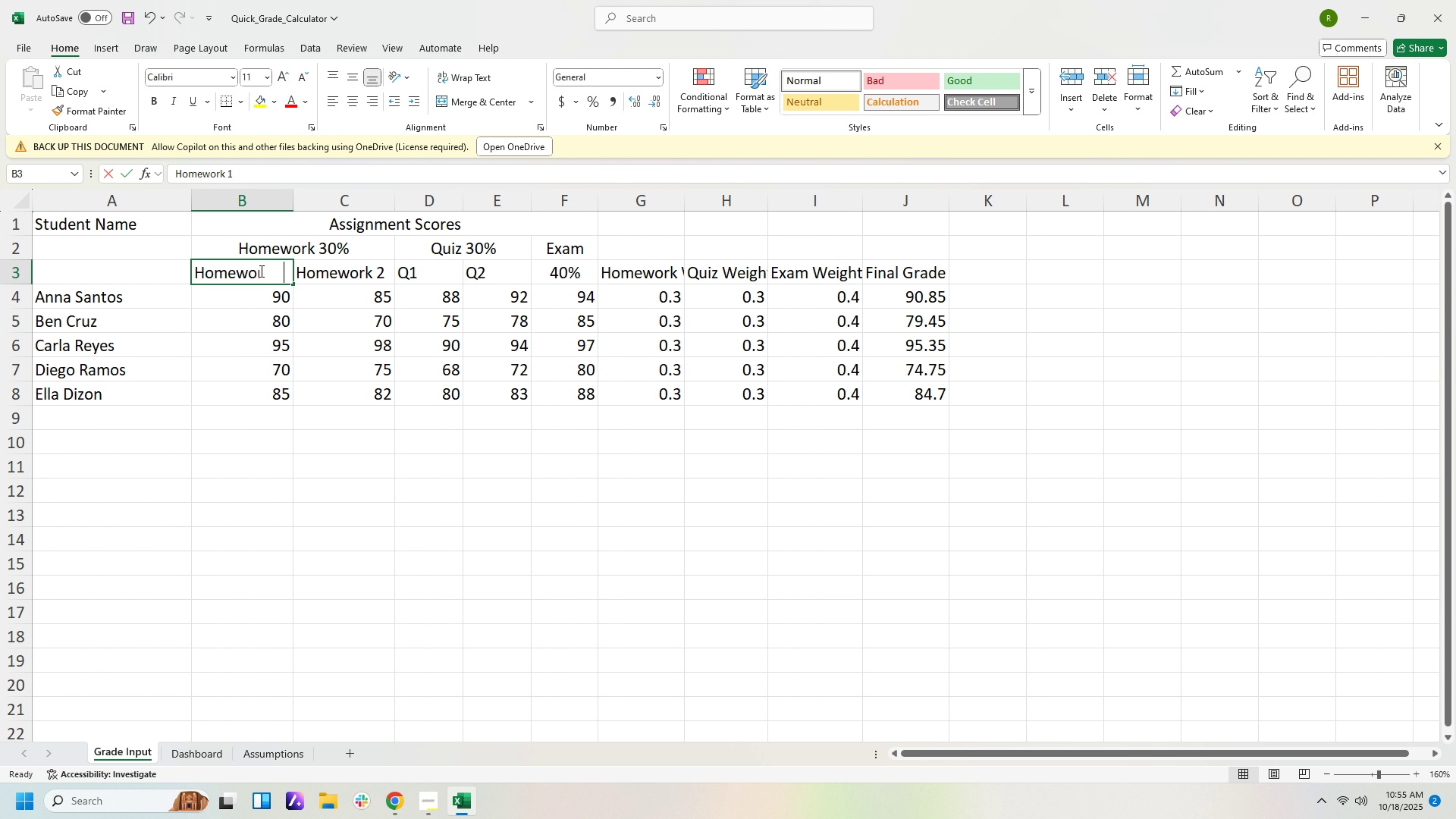 
type(HQ)
key(Backspace)
type(W1)
 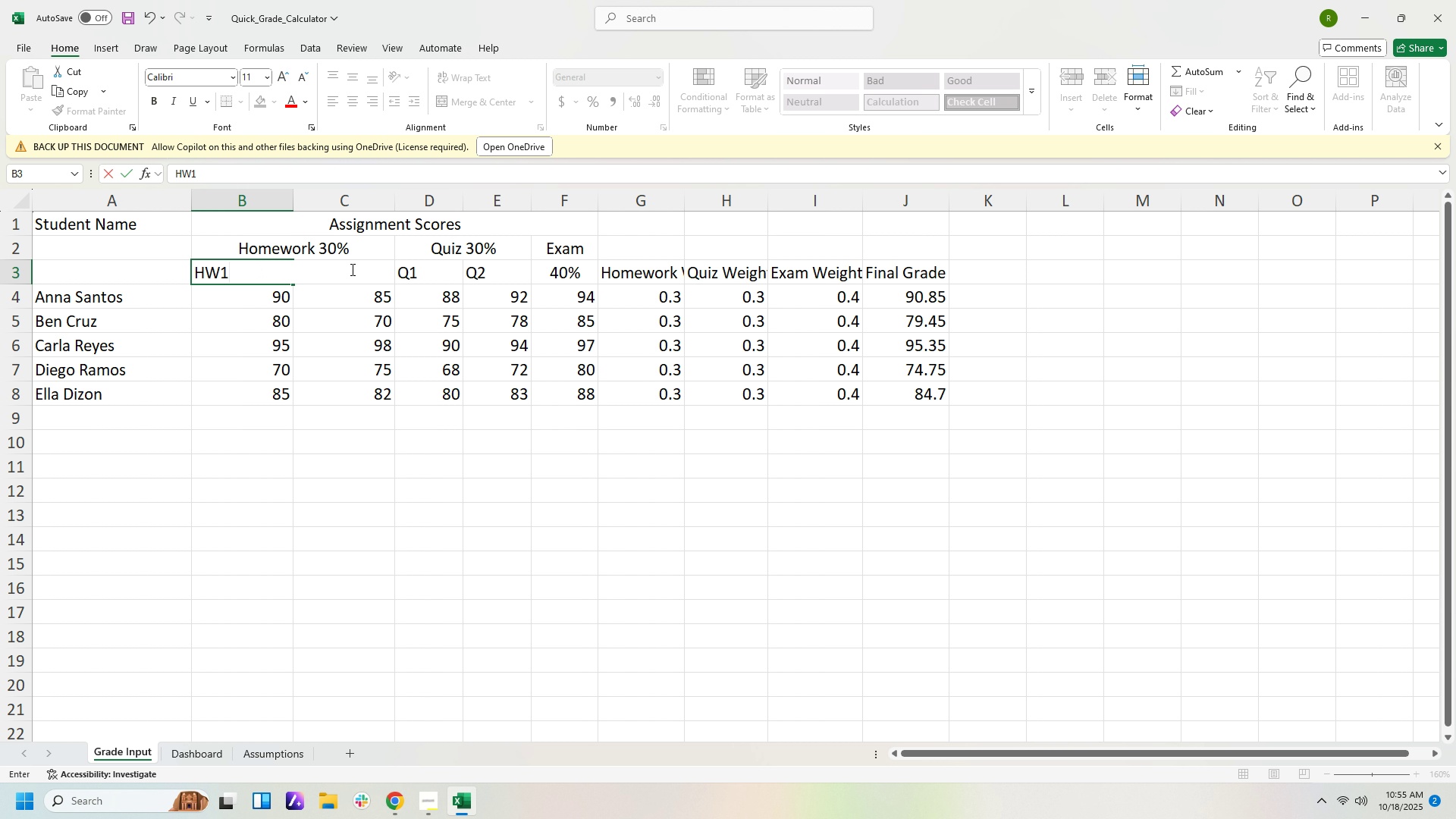 
left_click([351, 268])
 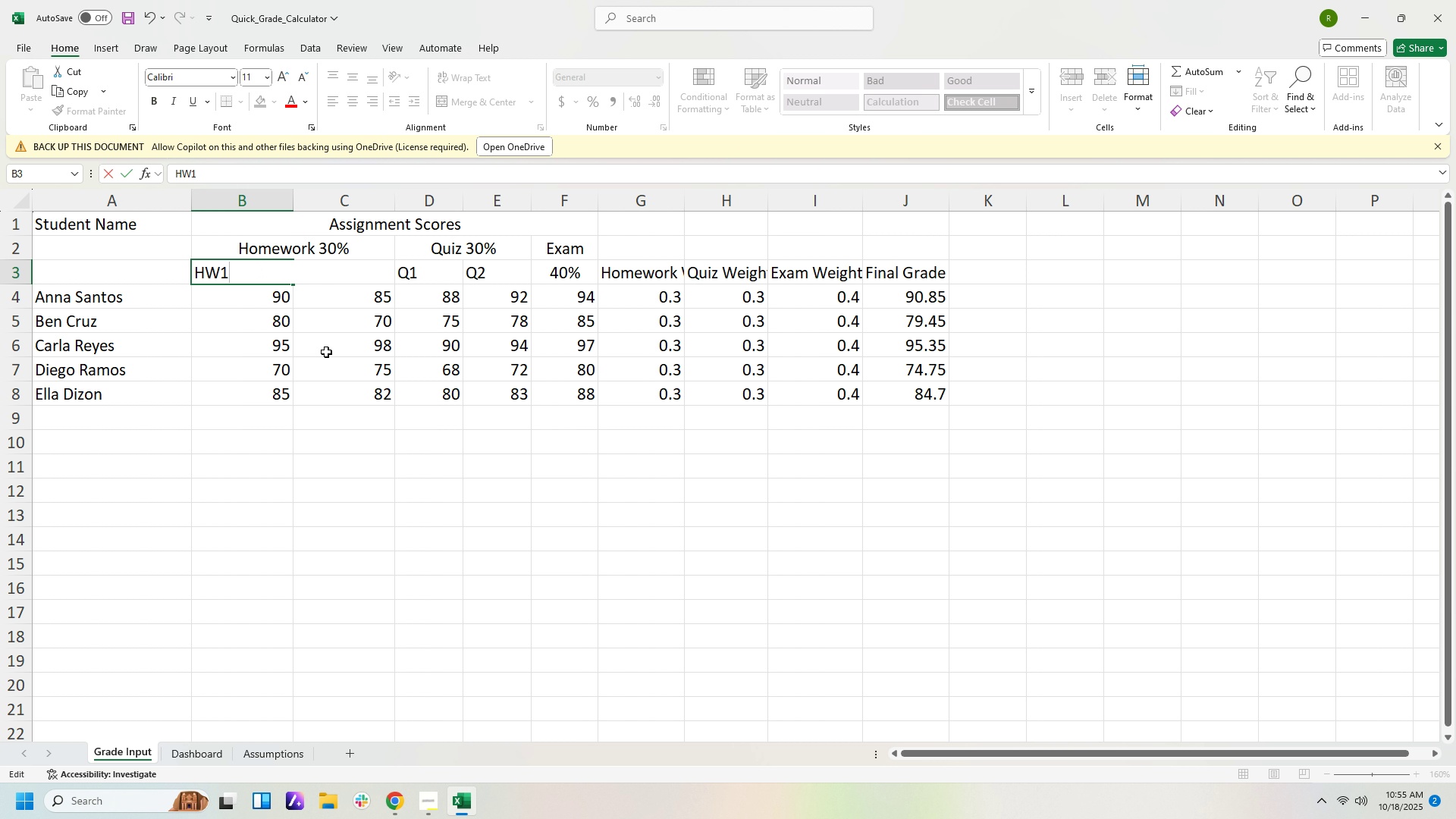 
double_click([326, 353])
 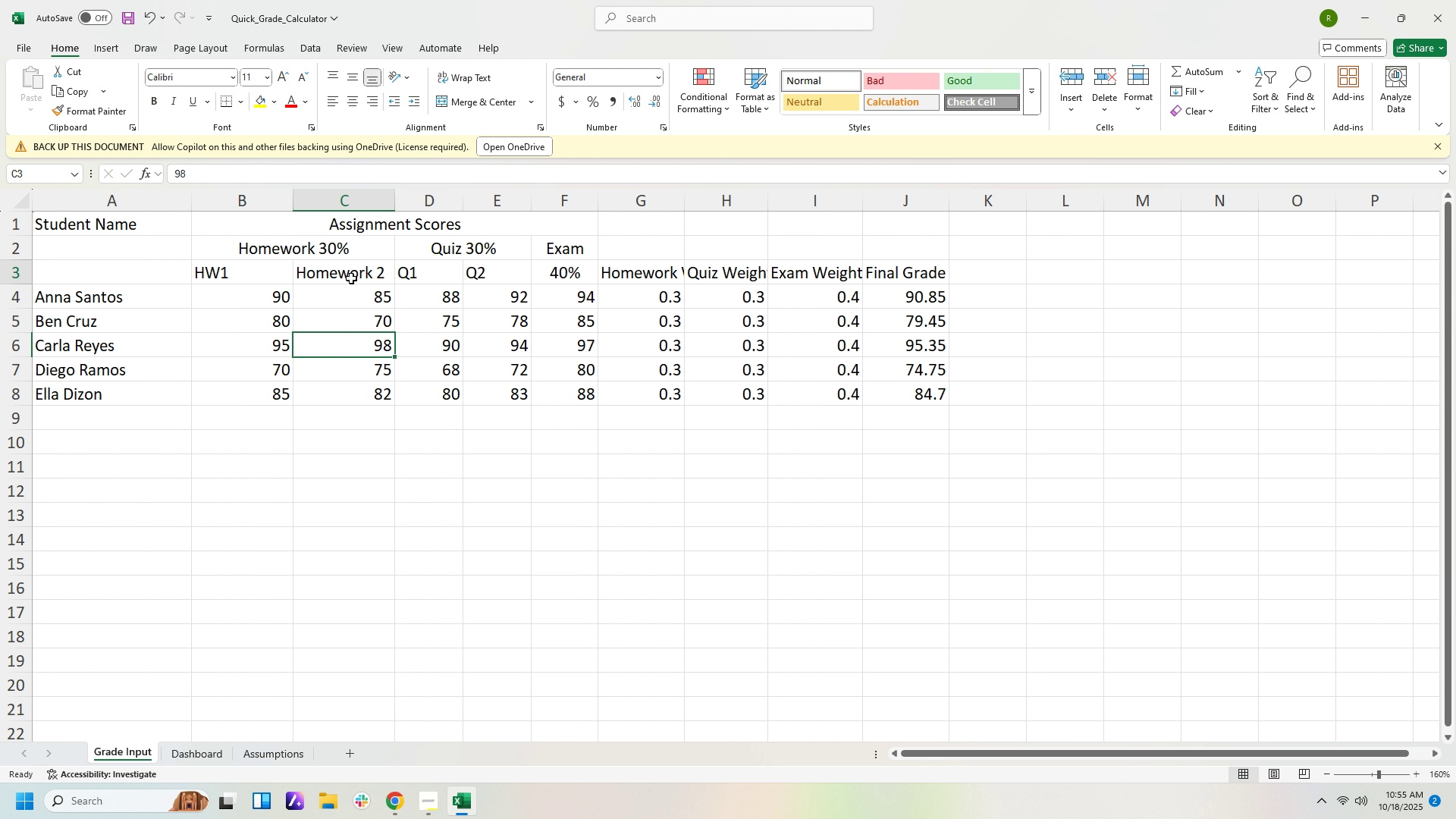 
triple_click([351, 278])
 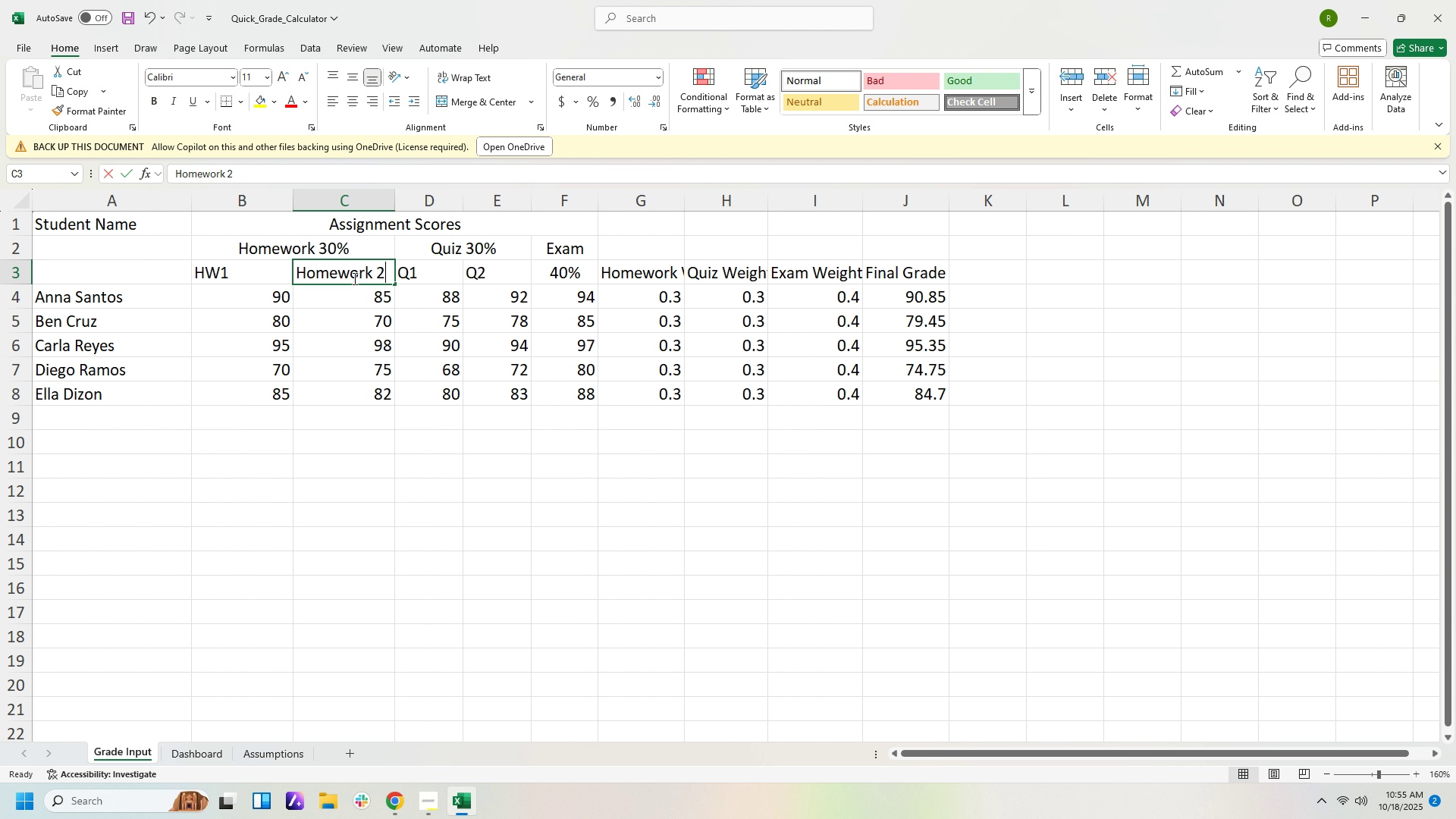 
type(H@)
key(Backspace)
type(W2)
 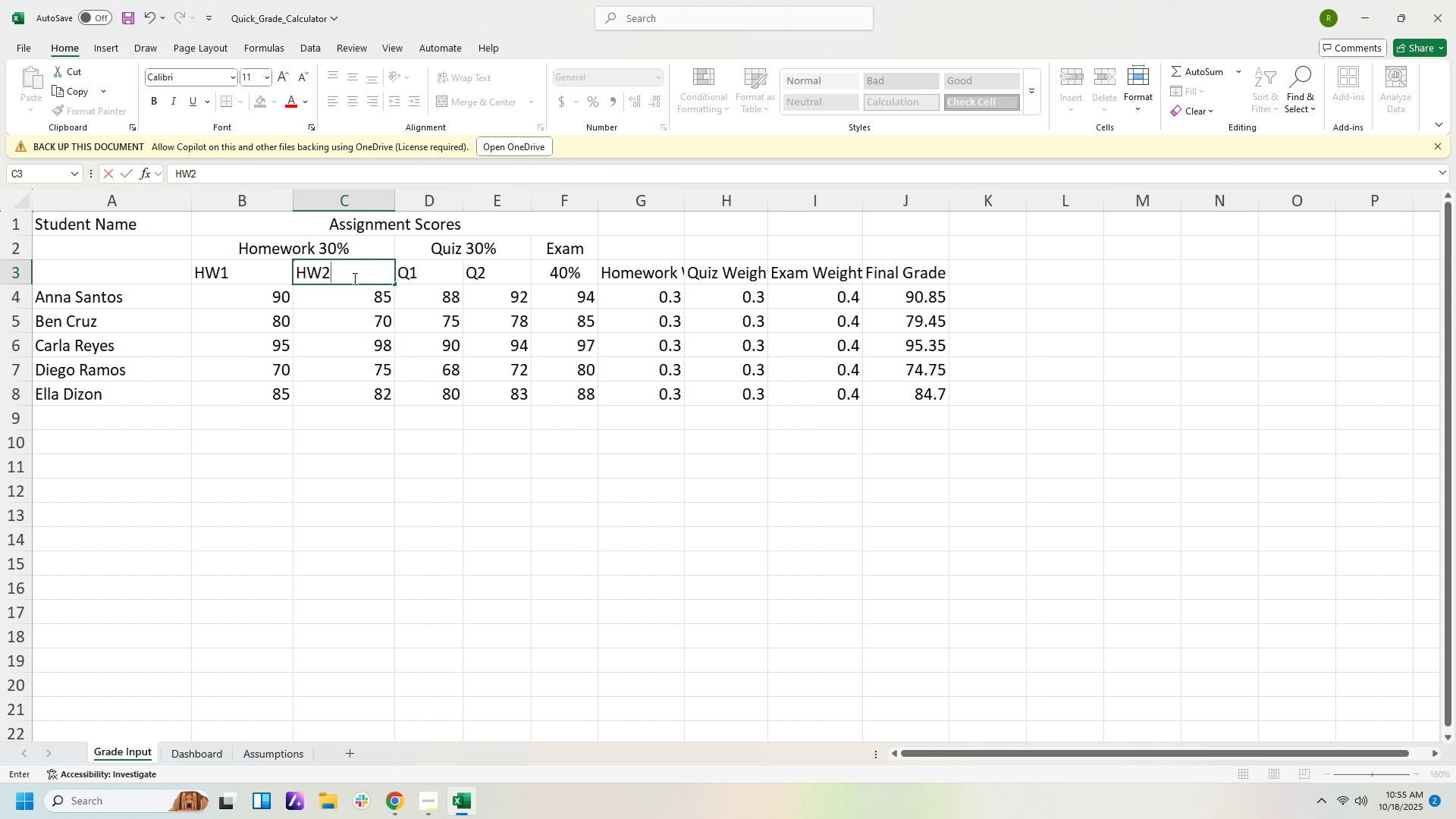 
key(Enter)
 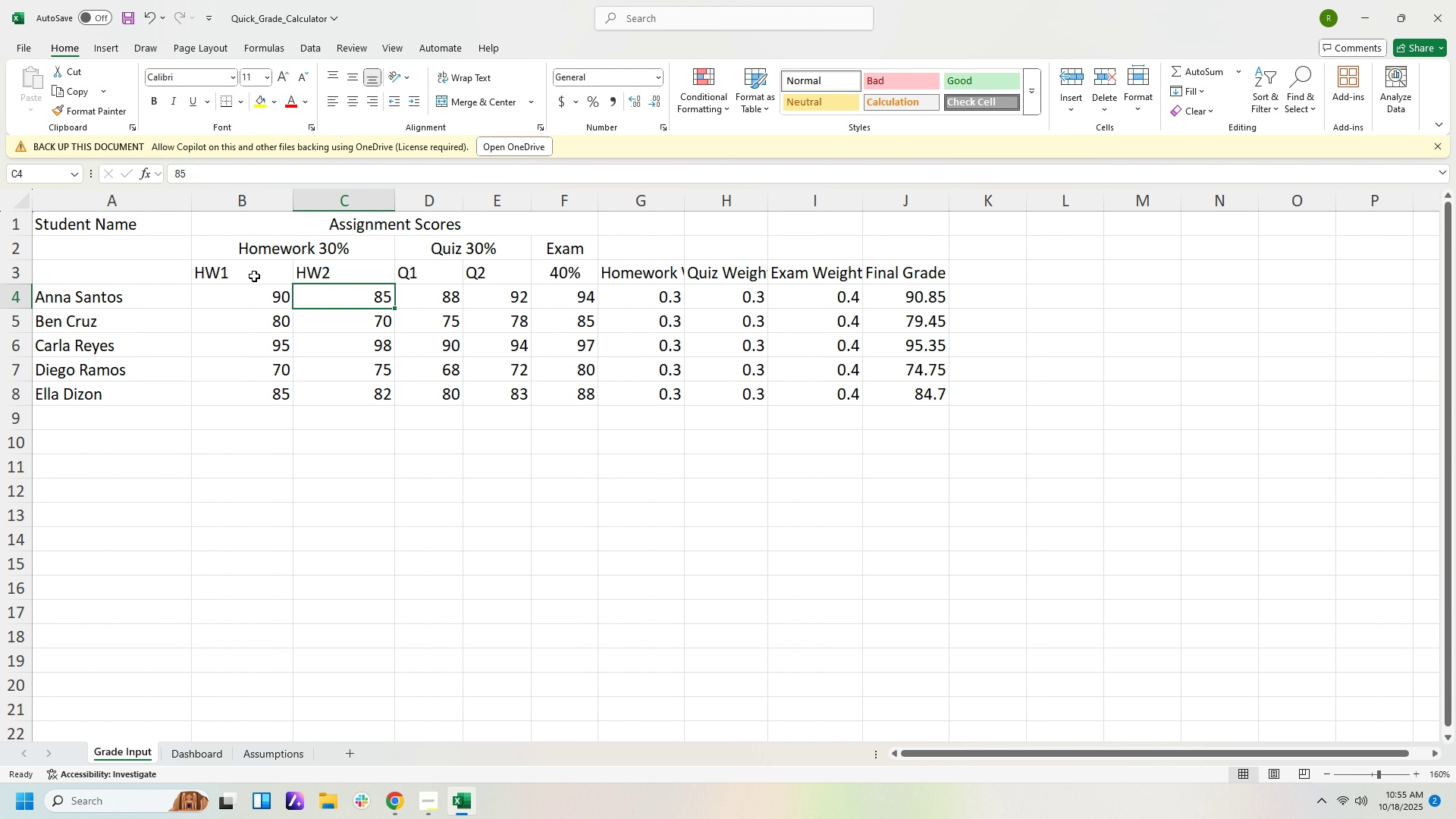 
left_click_drag(start_coordinate=[249, 272], to_coordinate=[923, 279])
 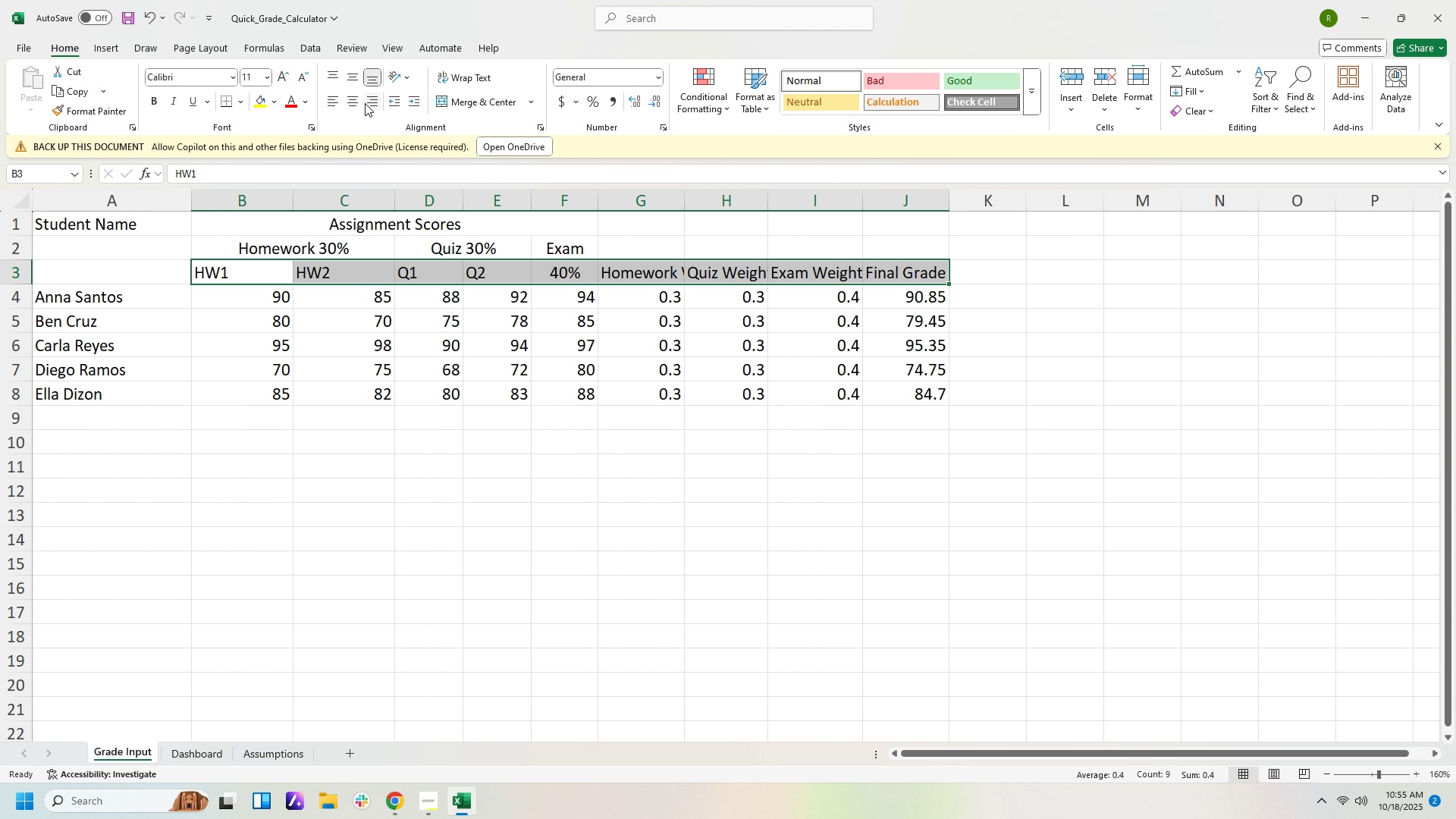 
left_click([354, 103])
 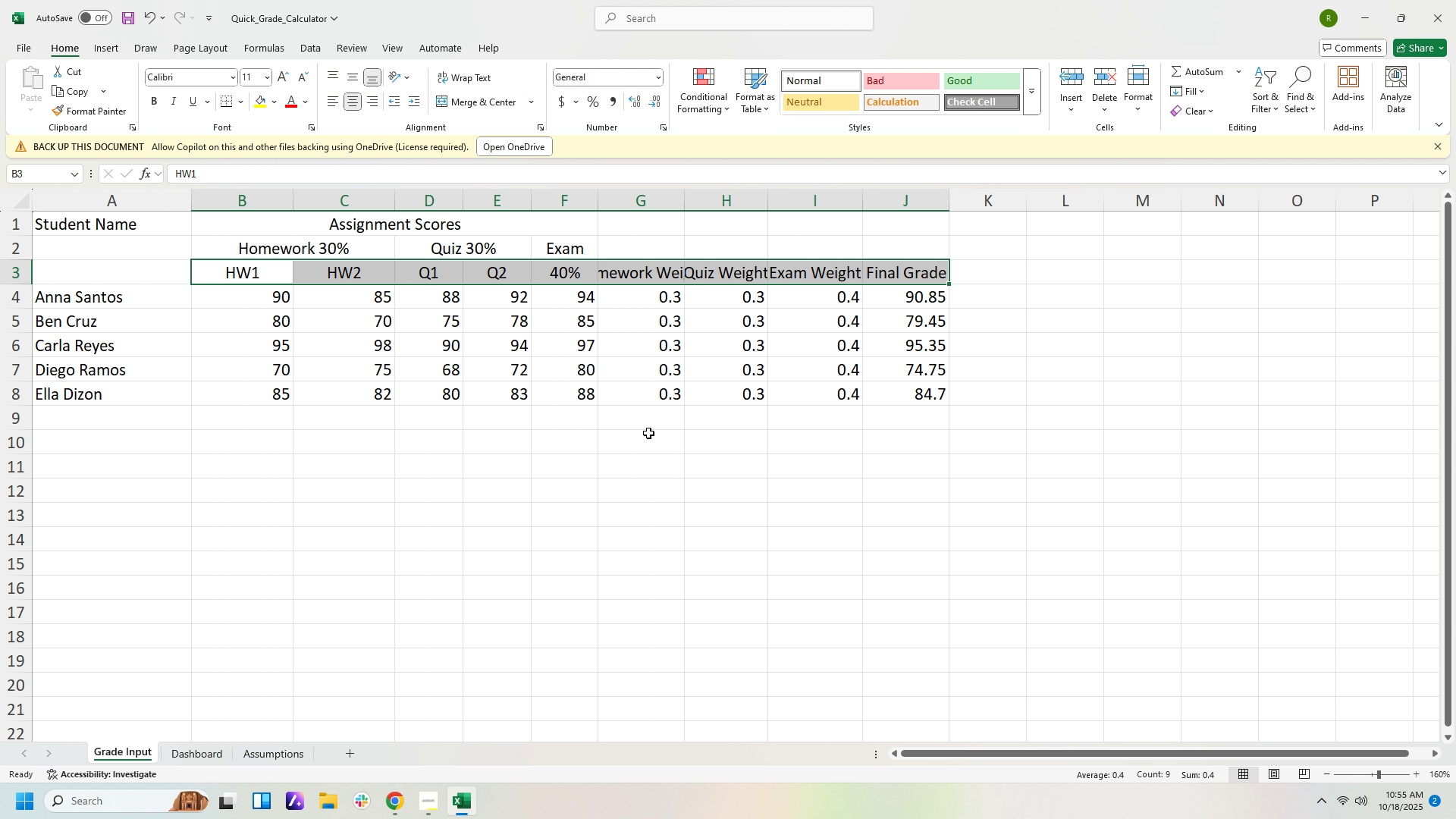 
left_click([648, 433])
 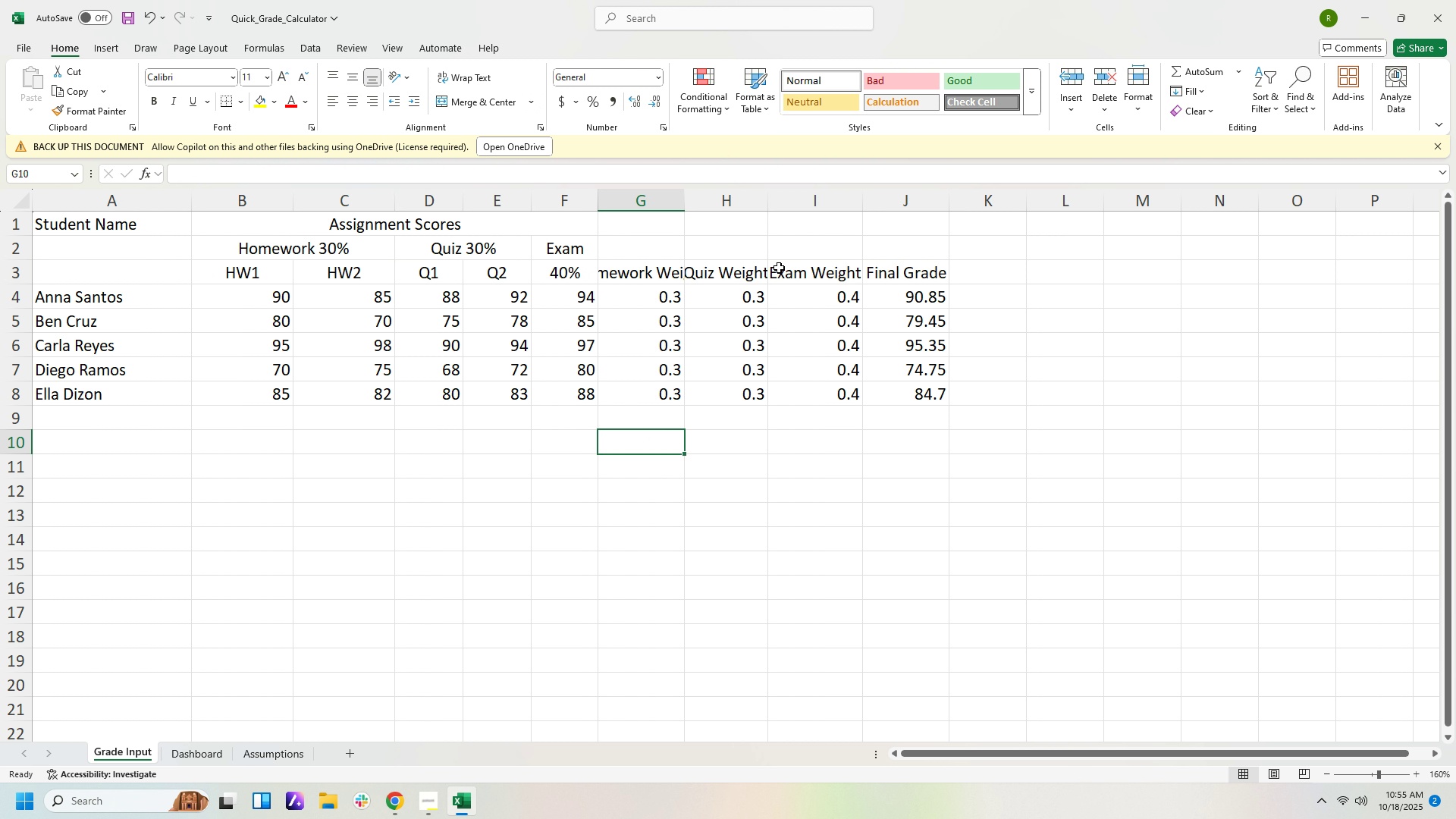 
left_click([918, 291])
 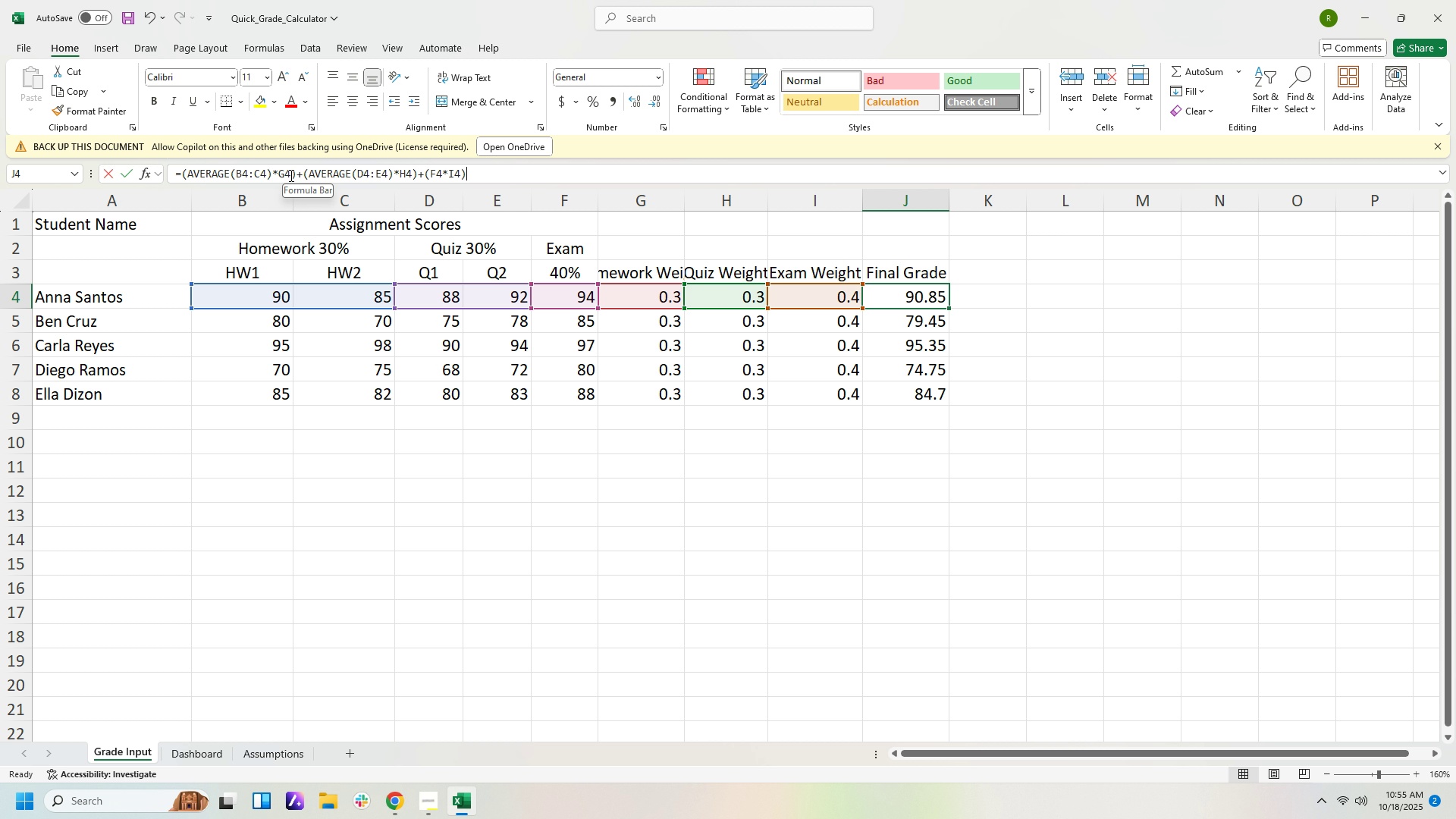 
wait(16.91)
 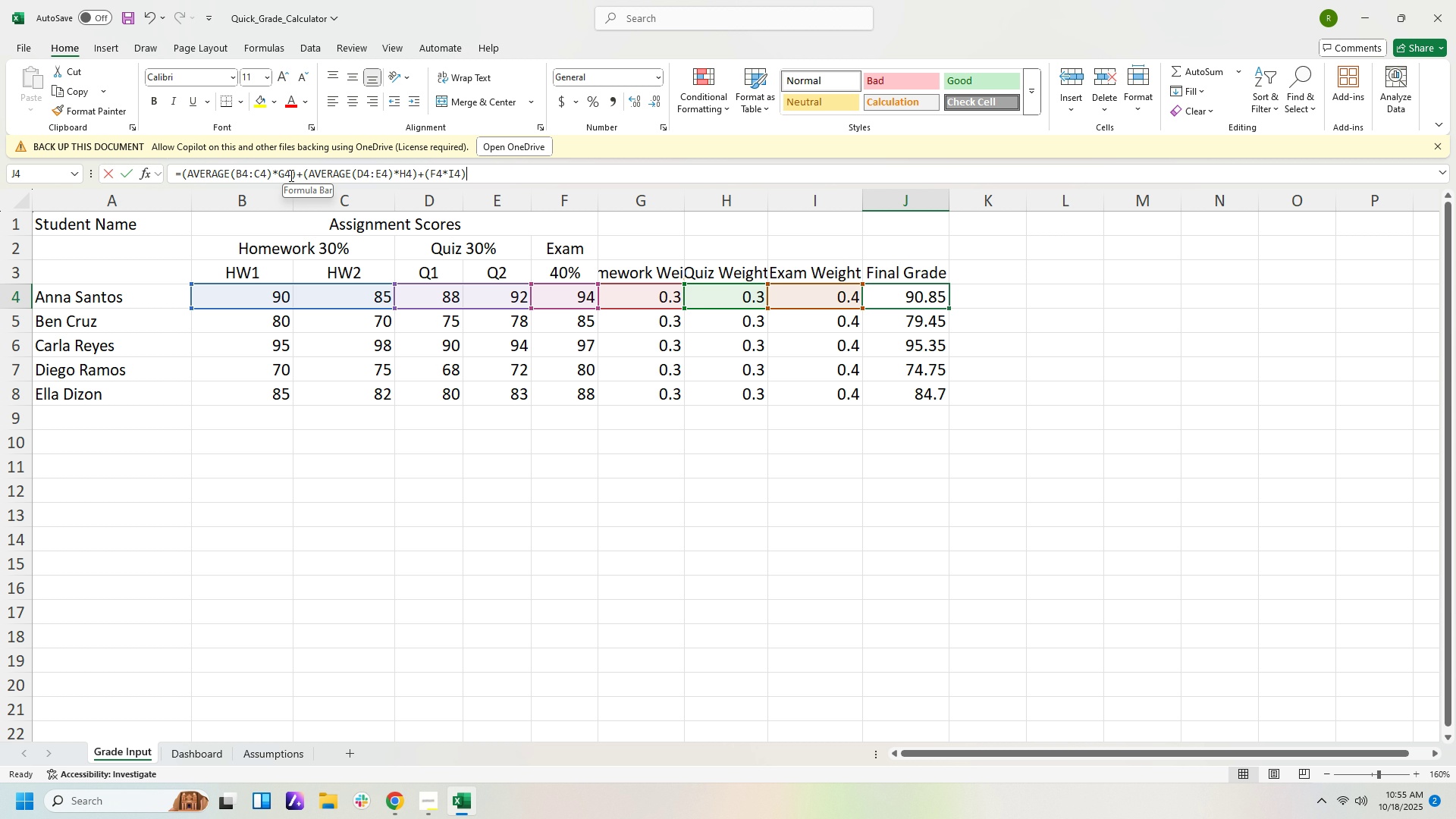 
left_click([290, 175])
 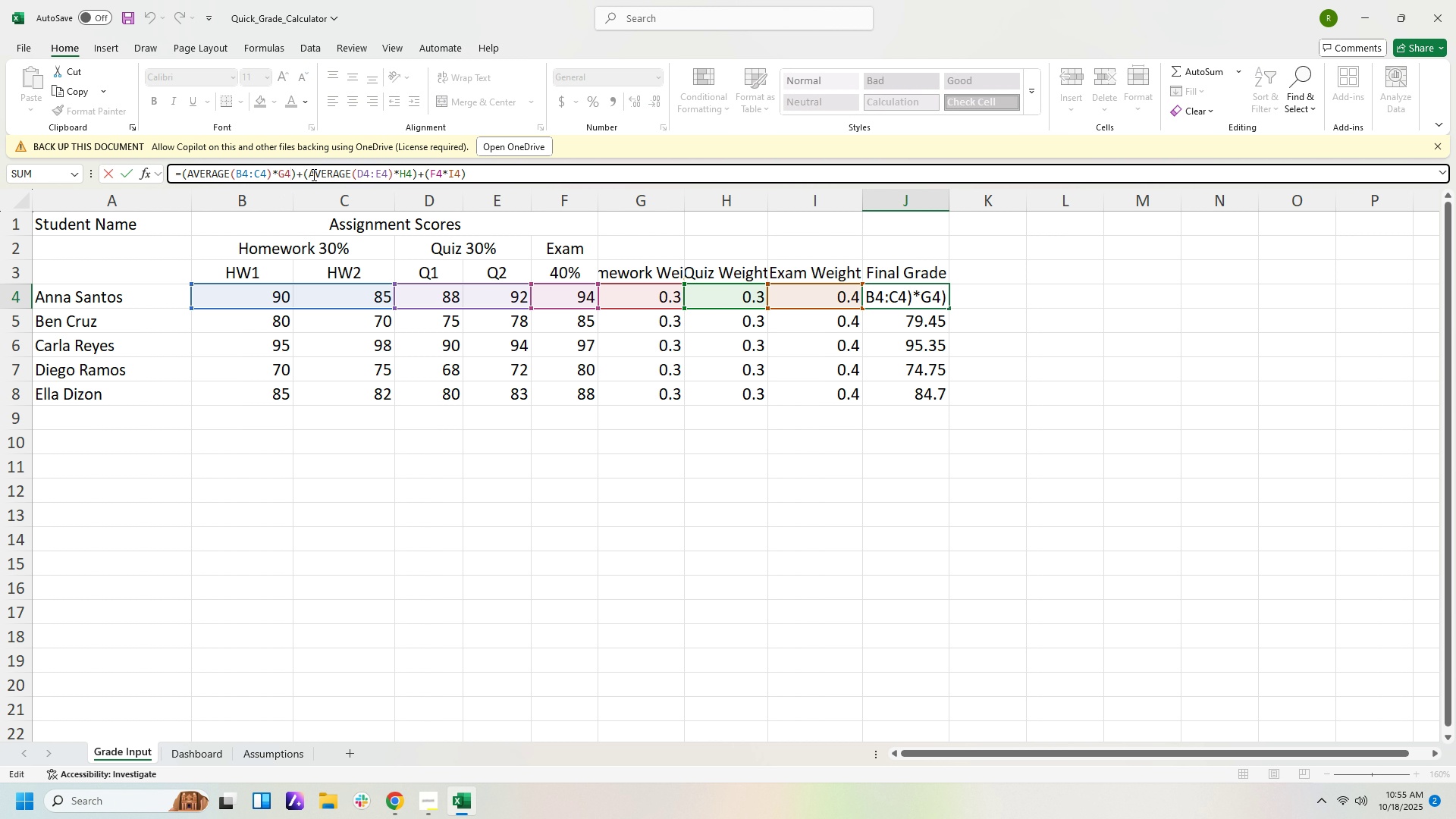 
key(Backspace)
 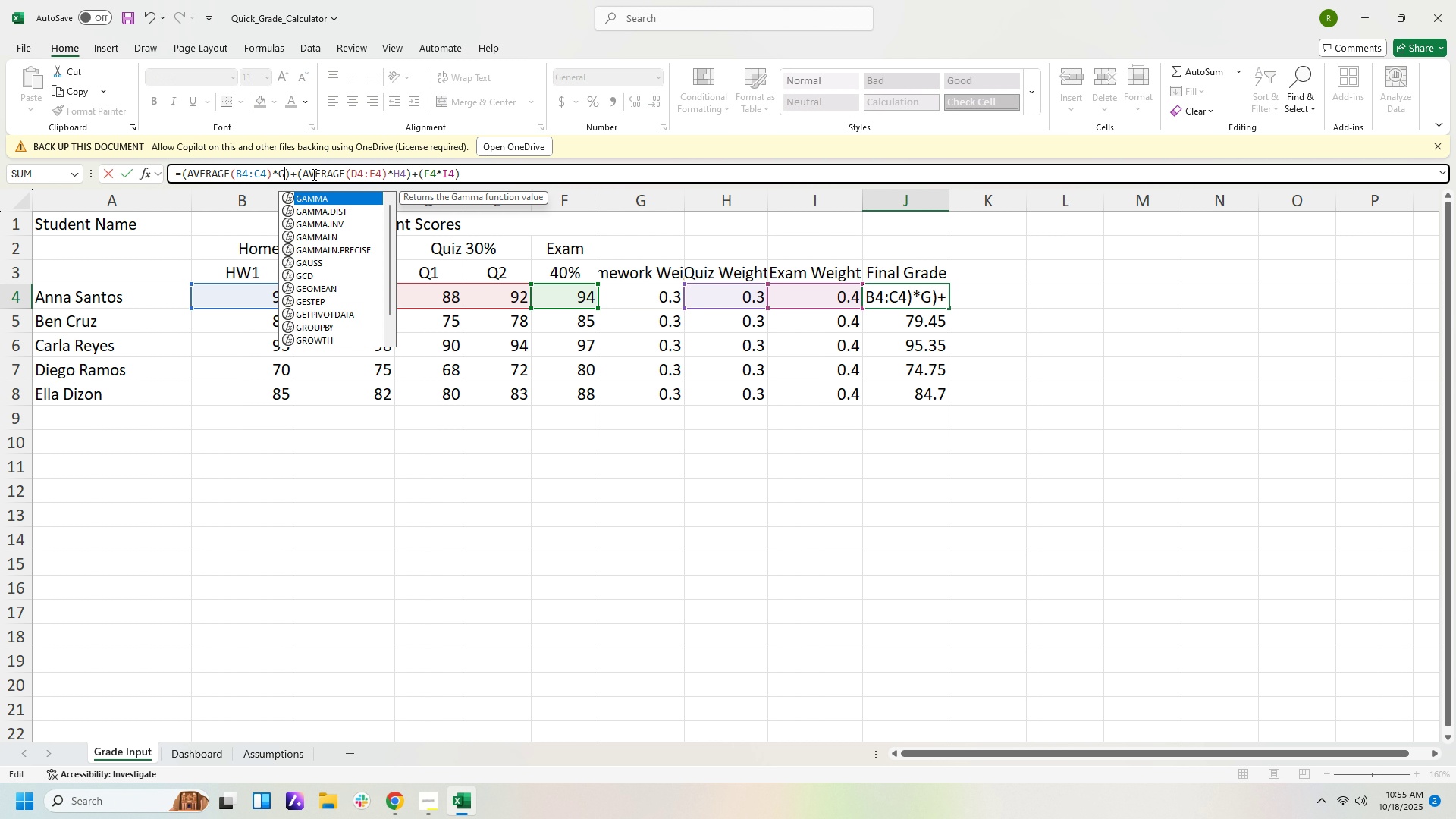 
key(Backspace)
 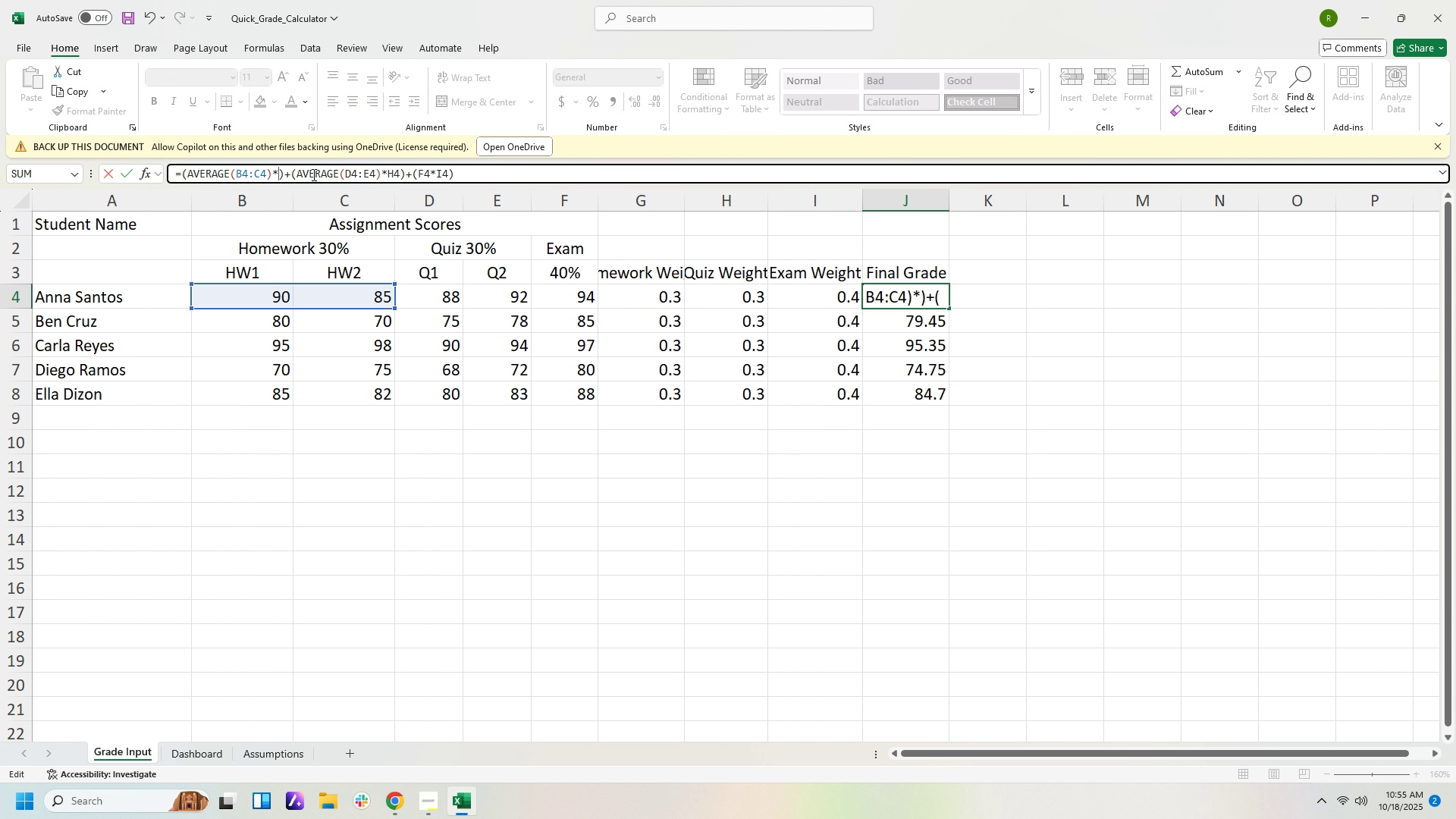 
key(Numpad0)
 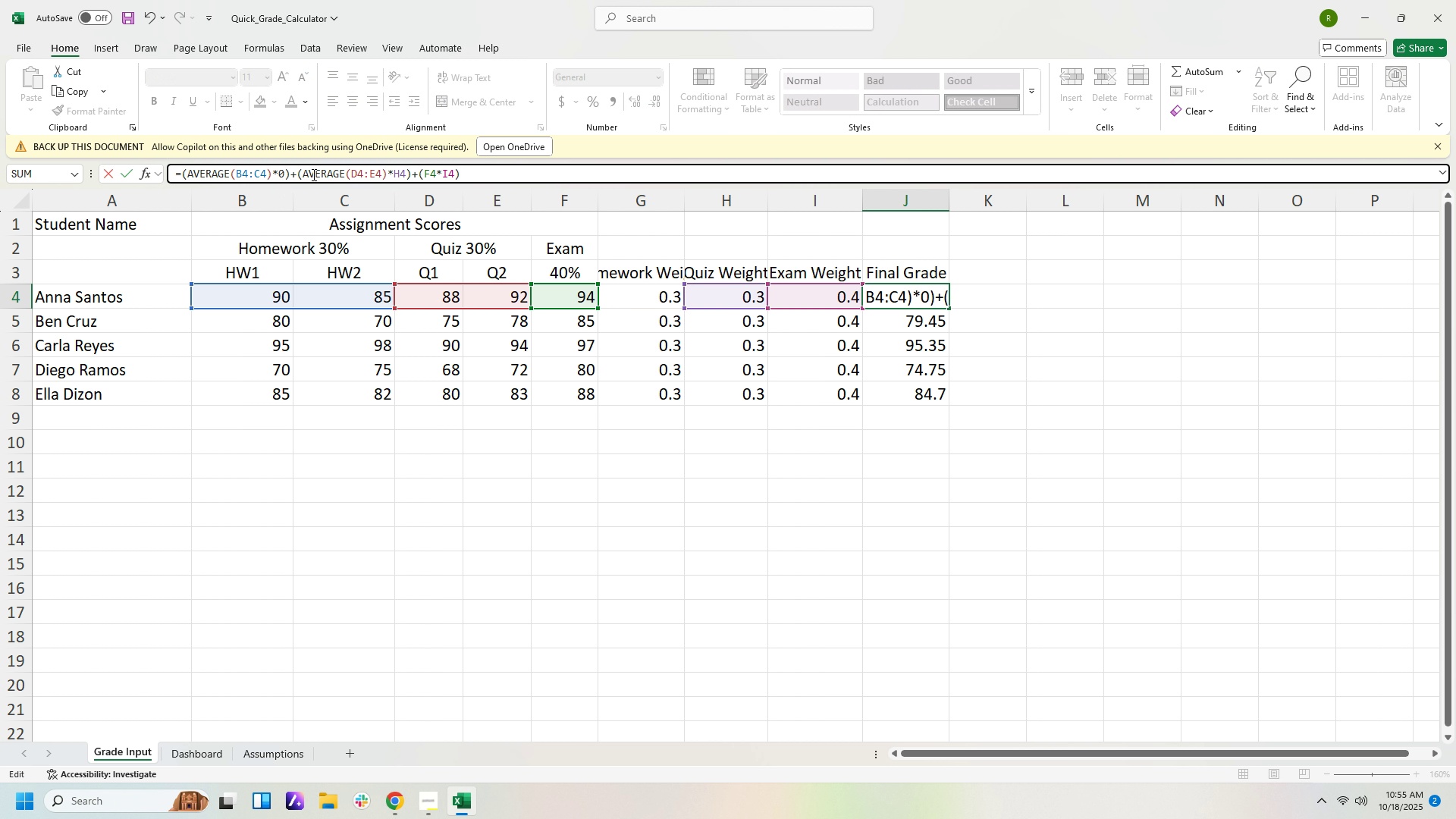 
key(NumpadDecimal)
 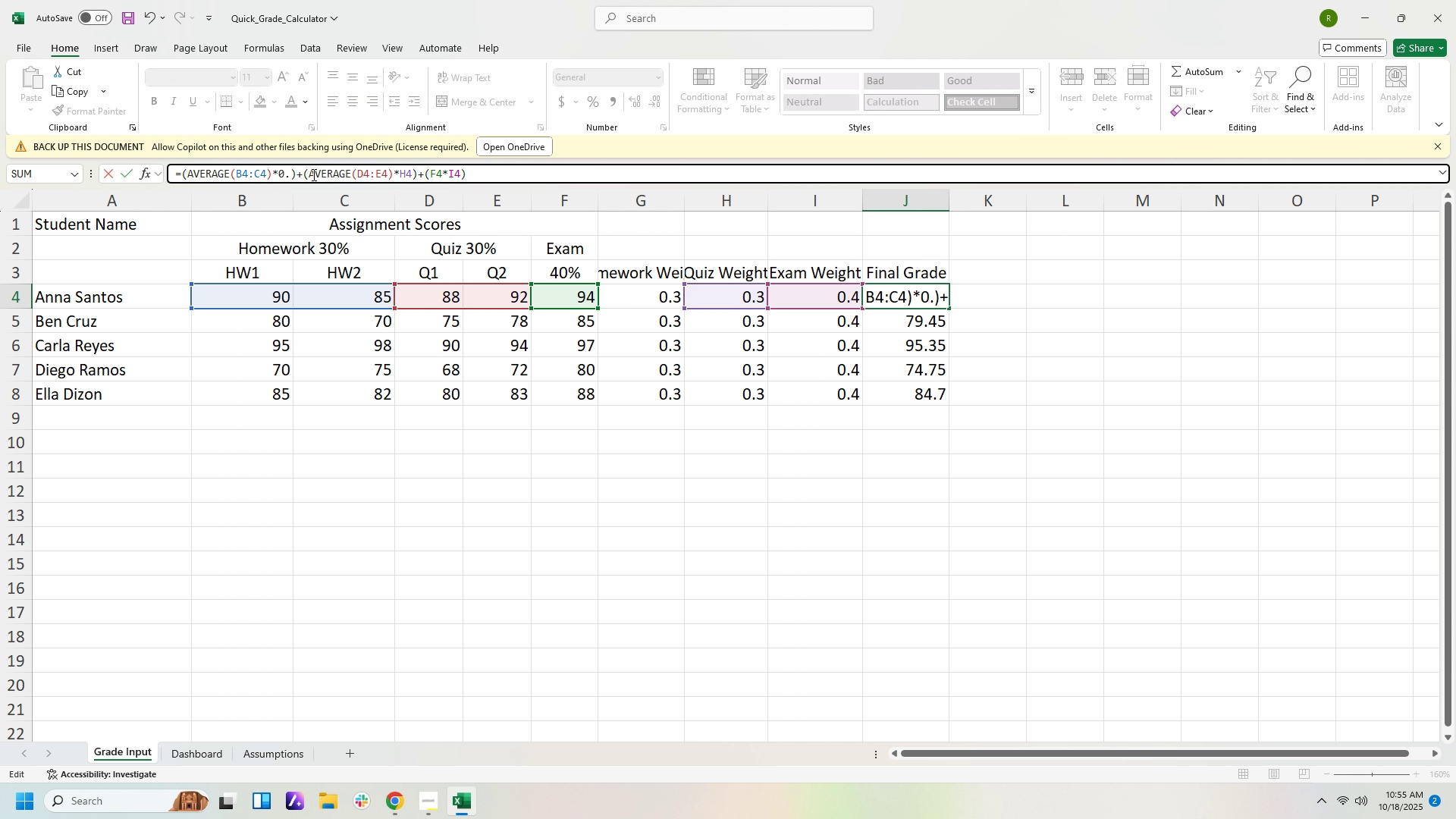 
key(Numpad3)
 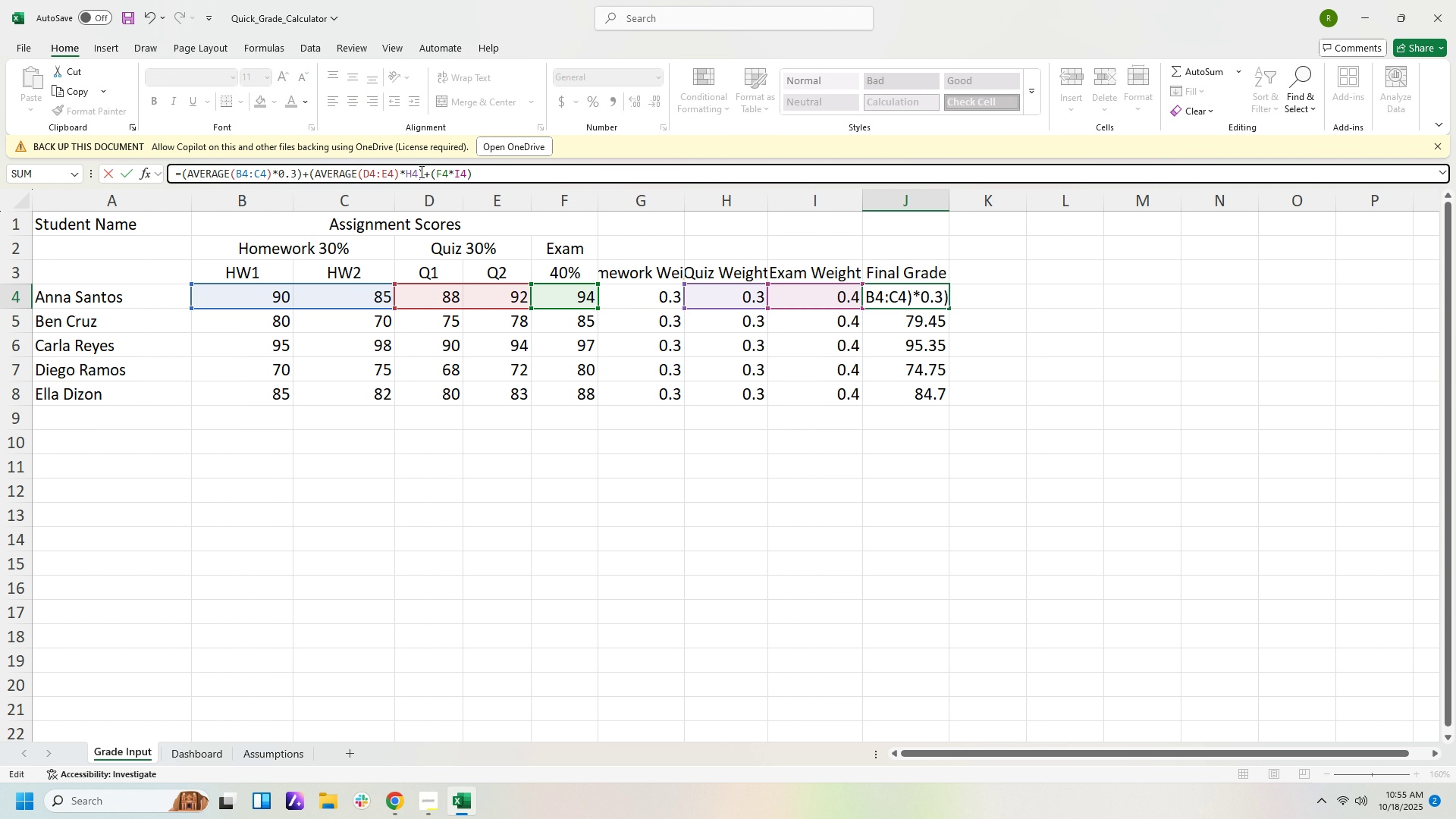 
left_click([419, 171])
 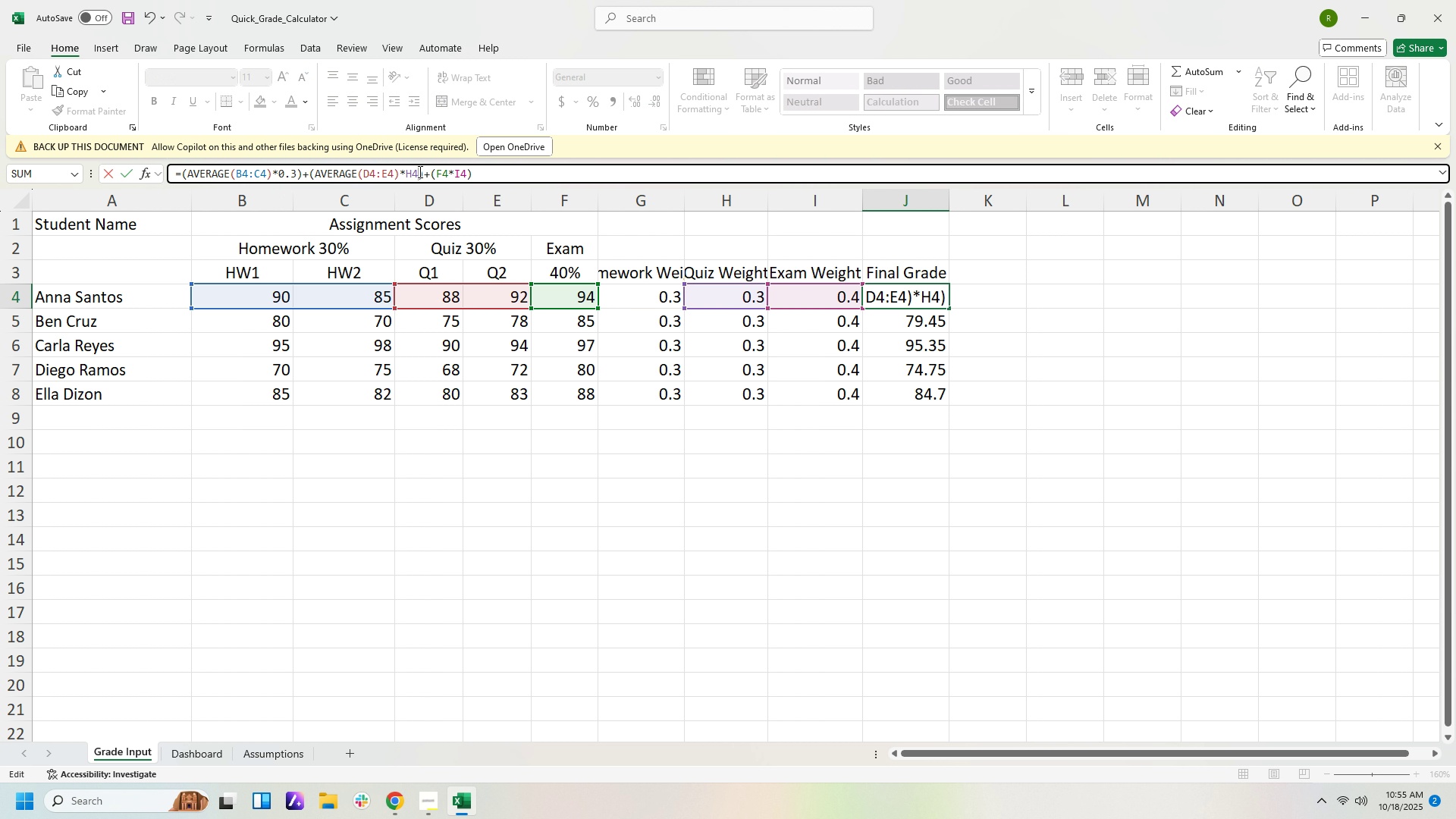 
key(Backspace)
 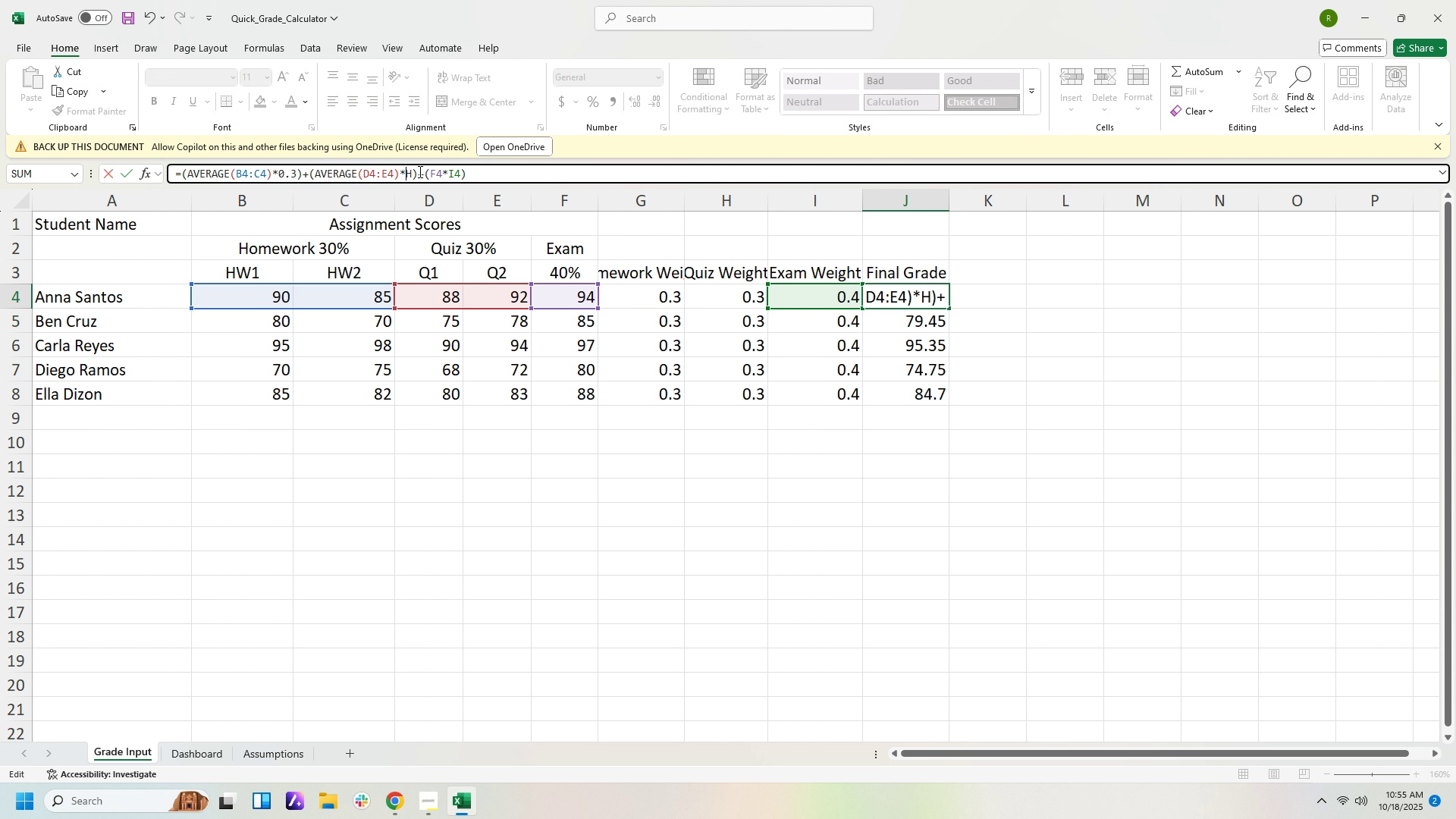 
key(Backspace)
 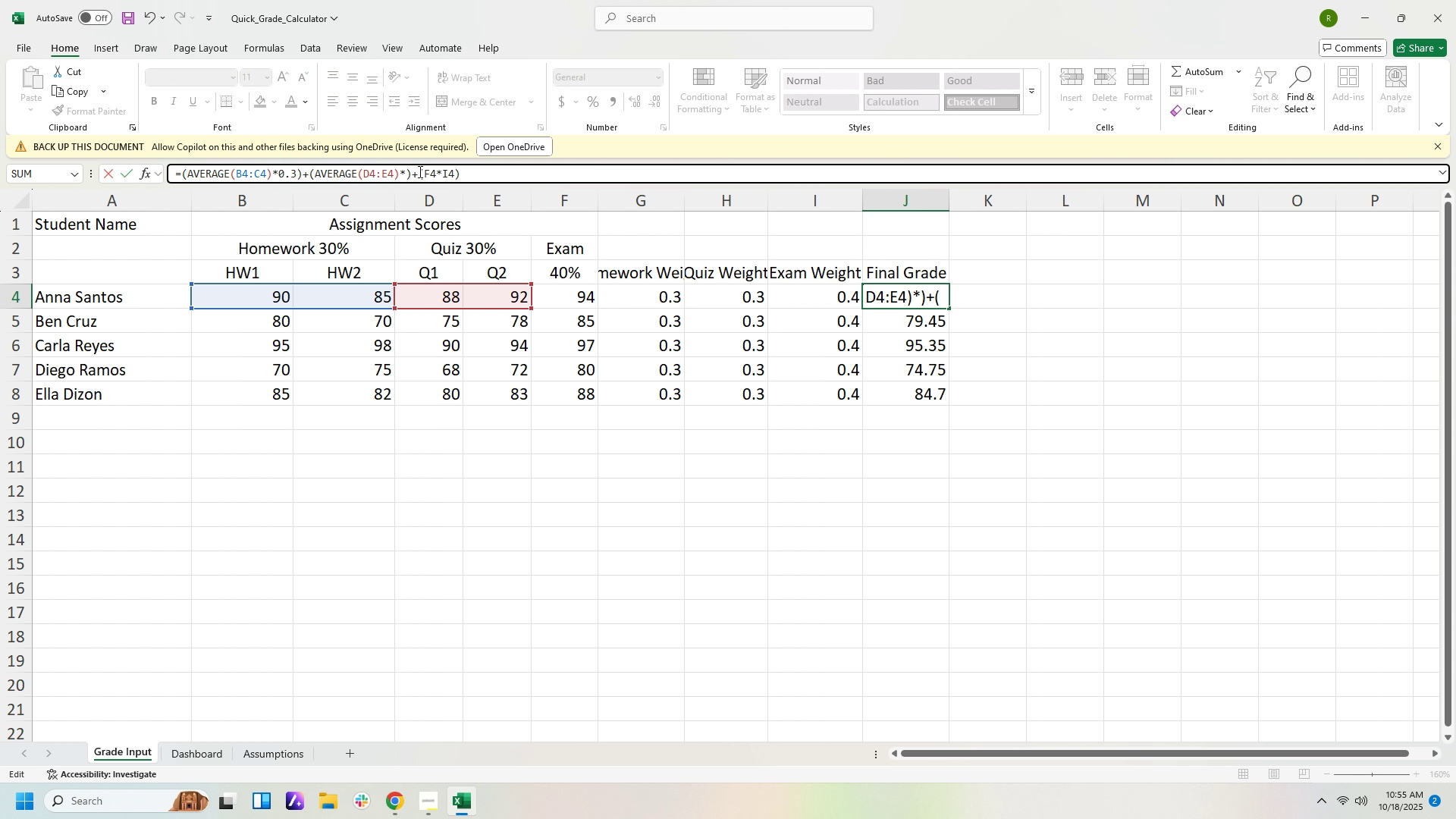 
key(Numpad0)
 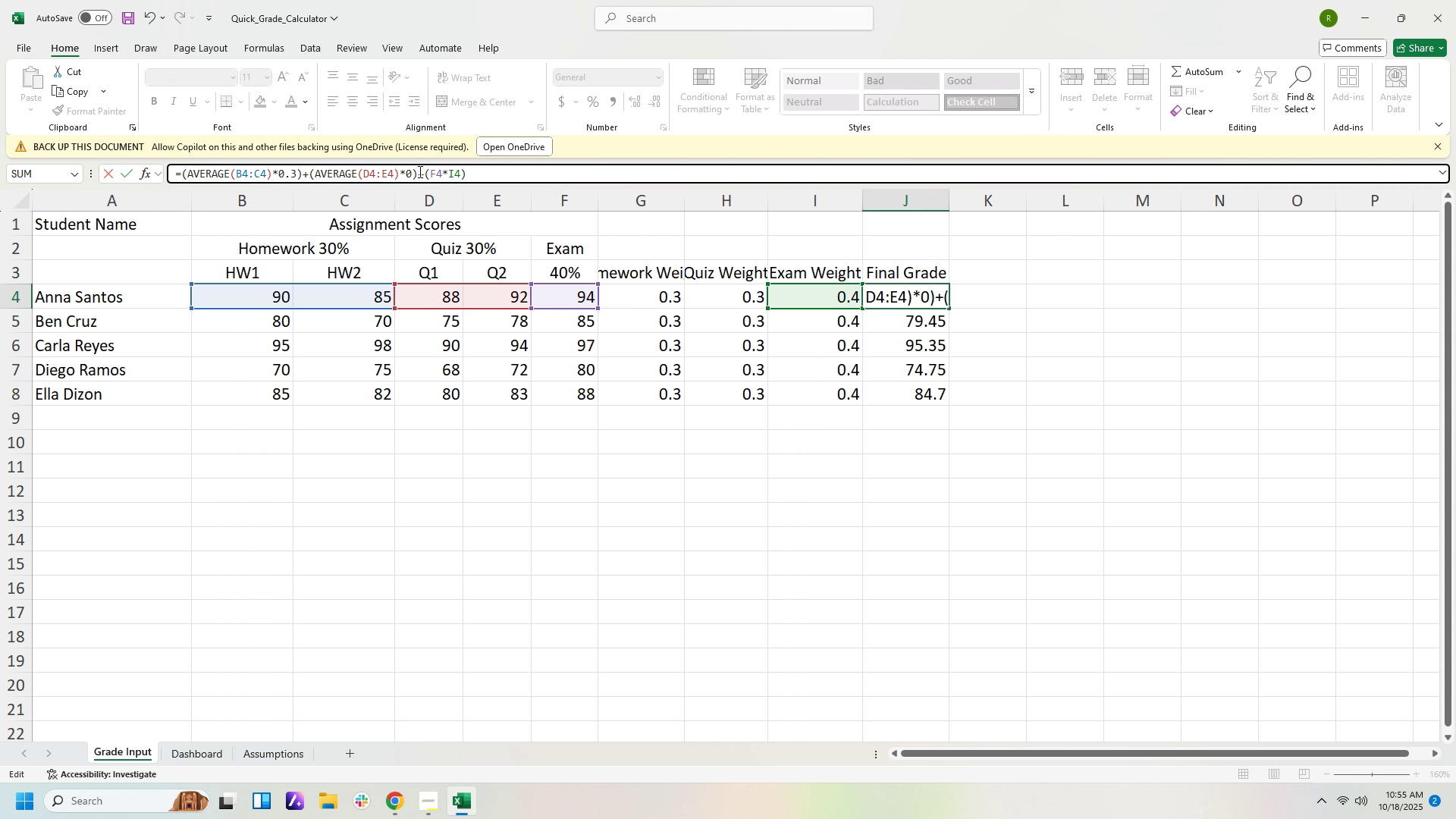 
key(NumpadDecimal)
 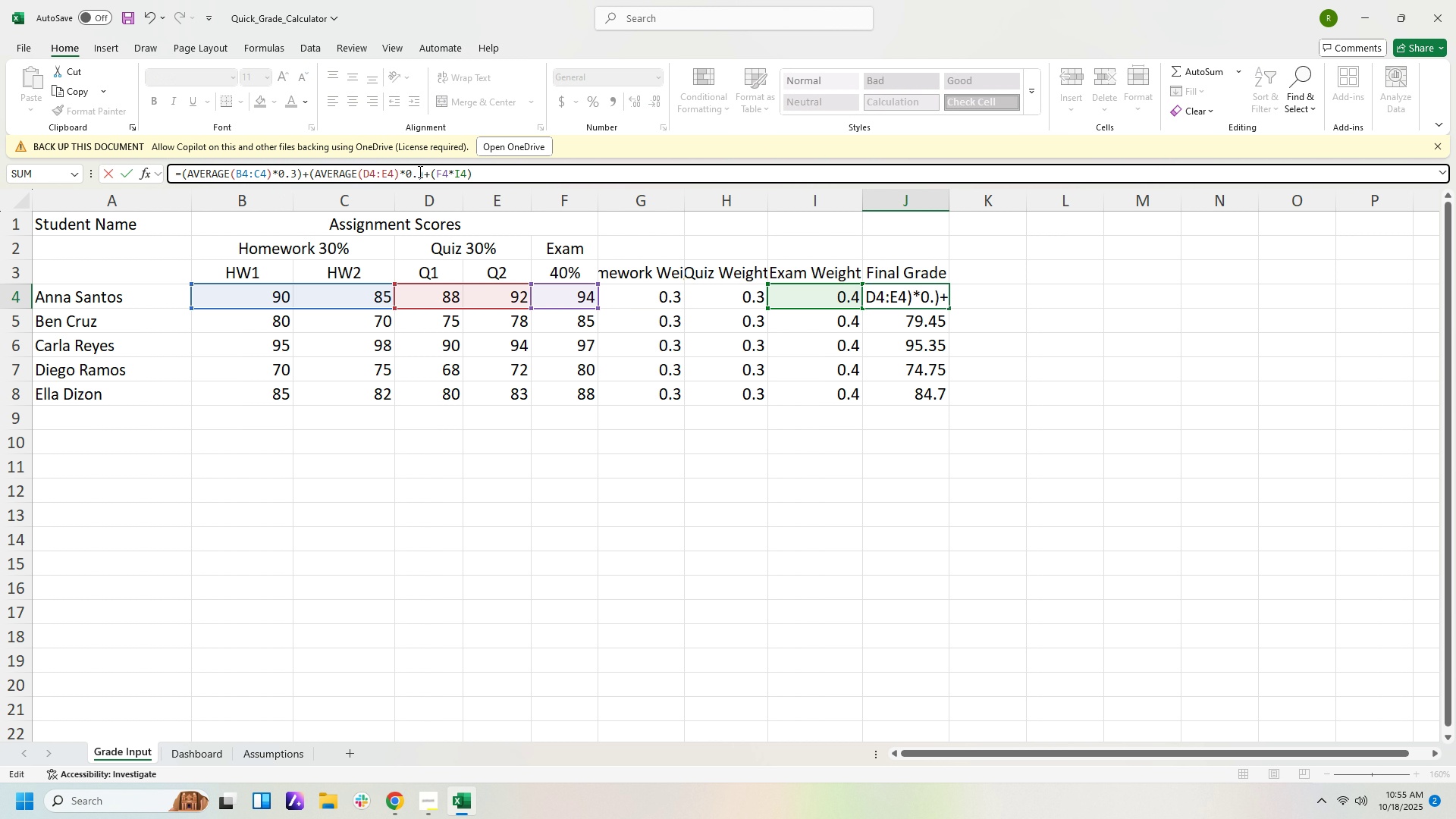 
key(Numpad3)
 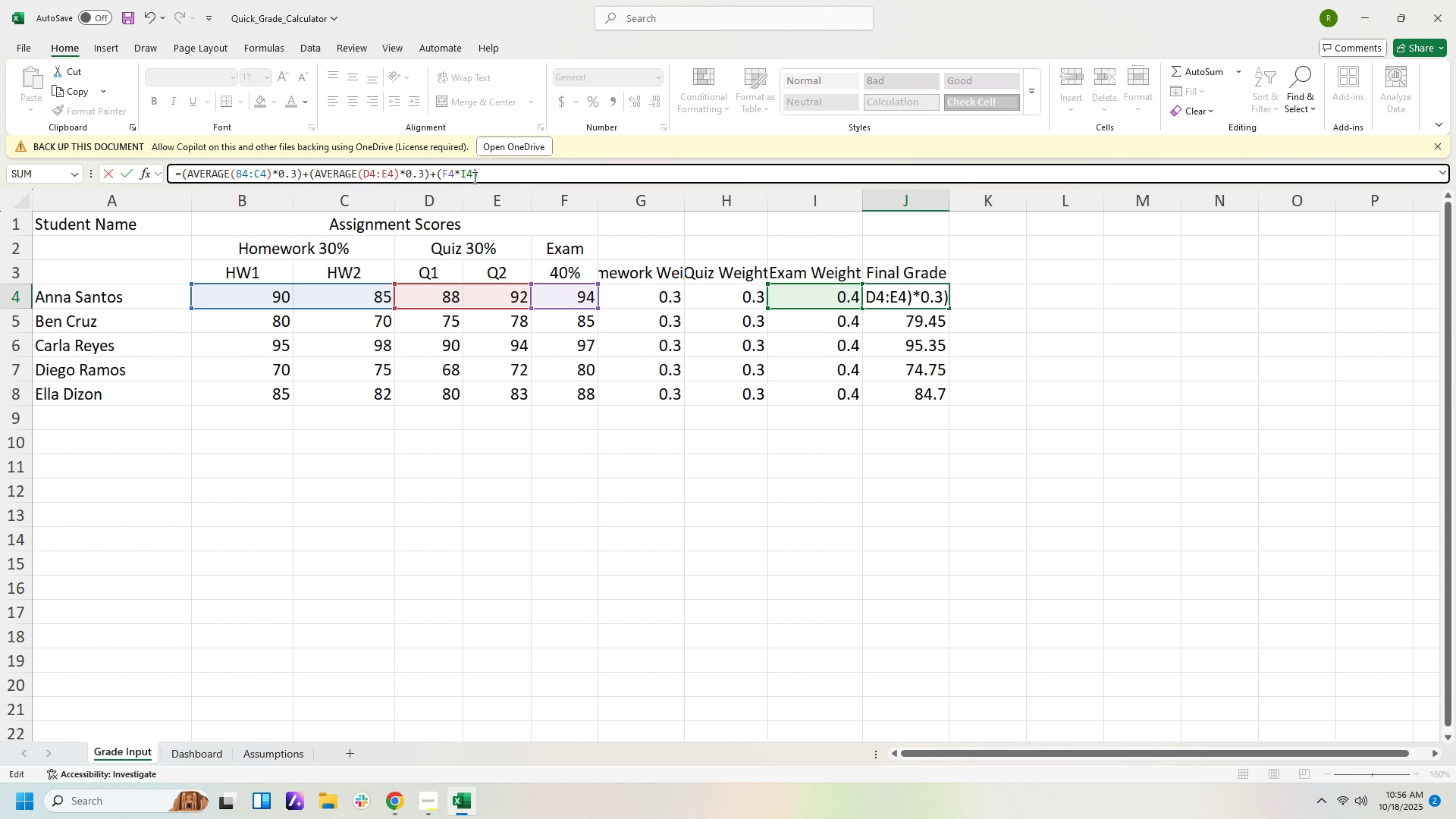 
left_click([472, 177])
 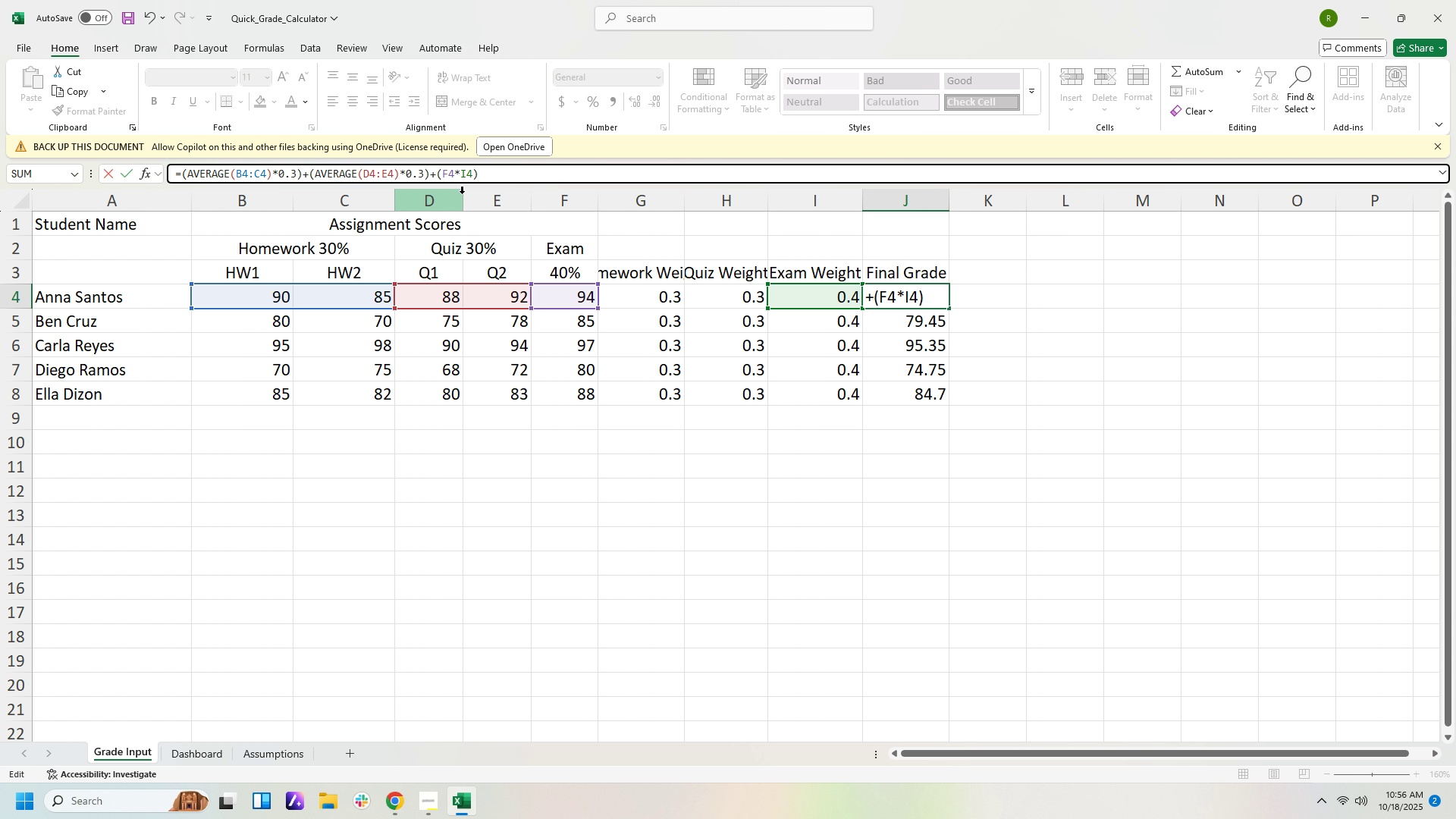 
key(Backspace)
 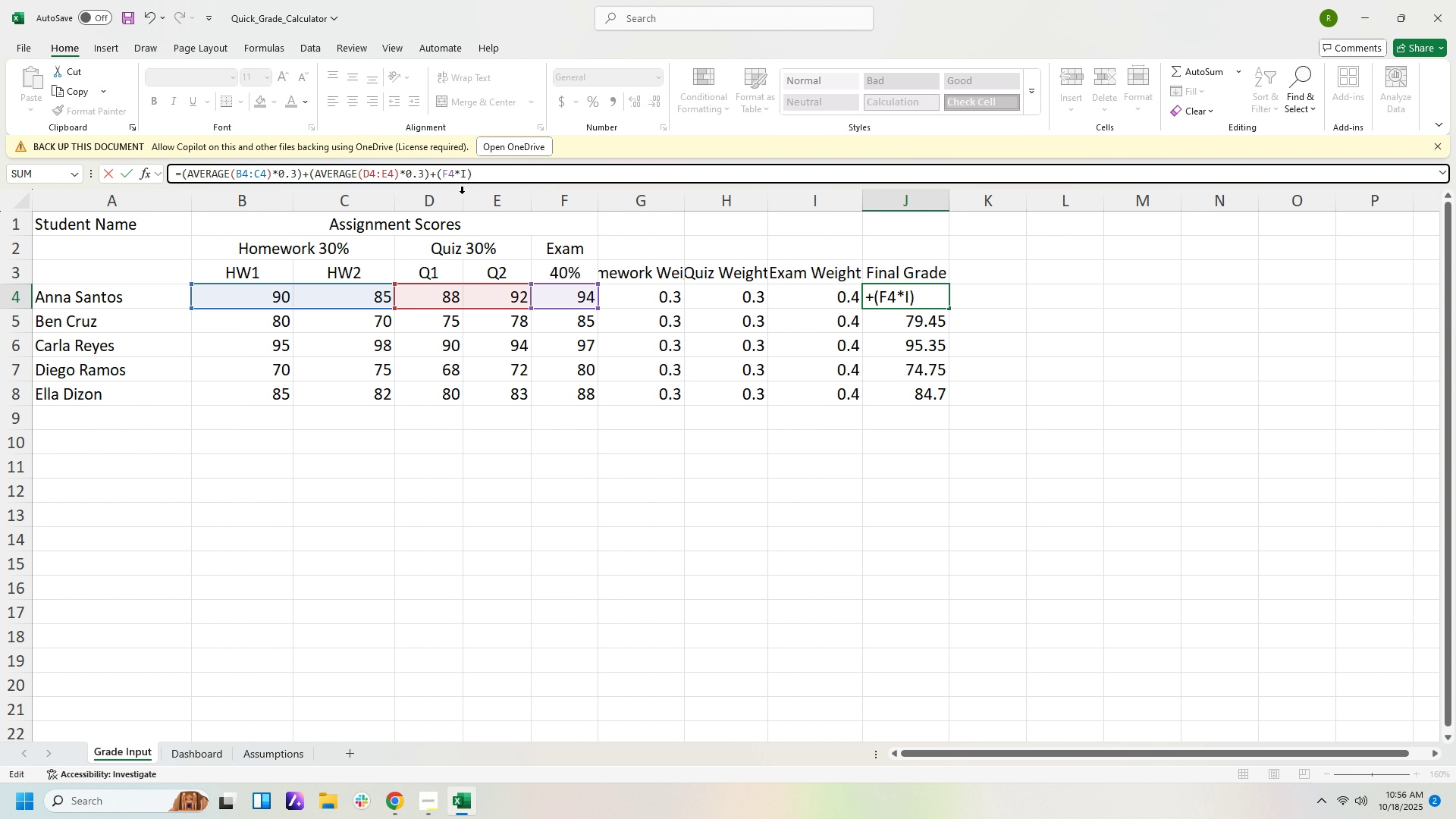 
key(Backspace)
 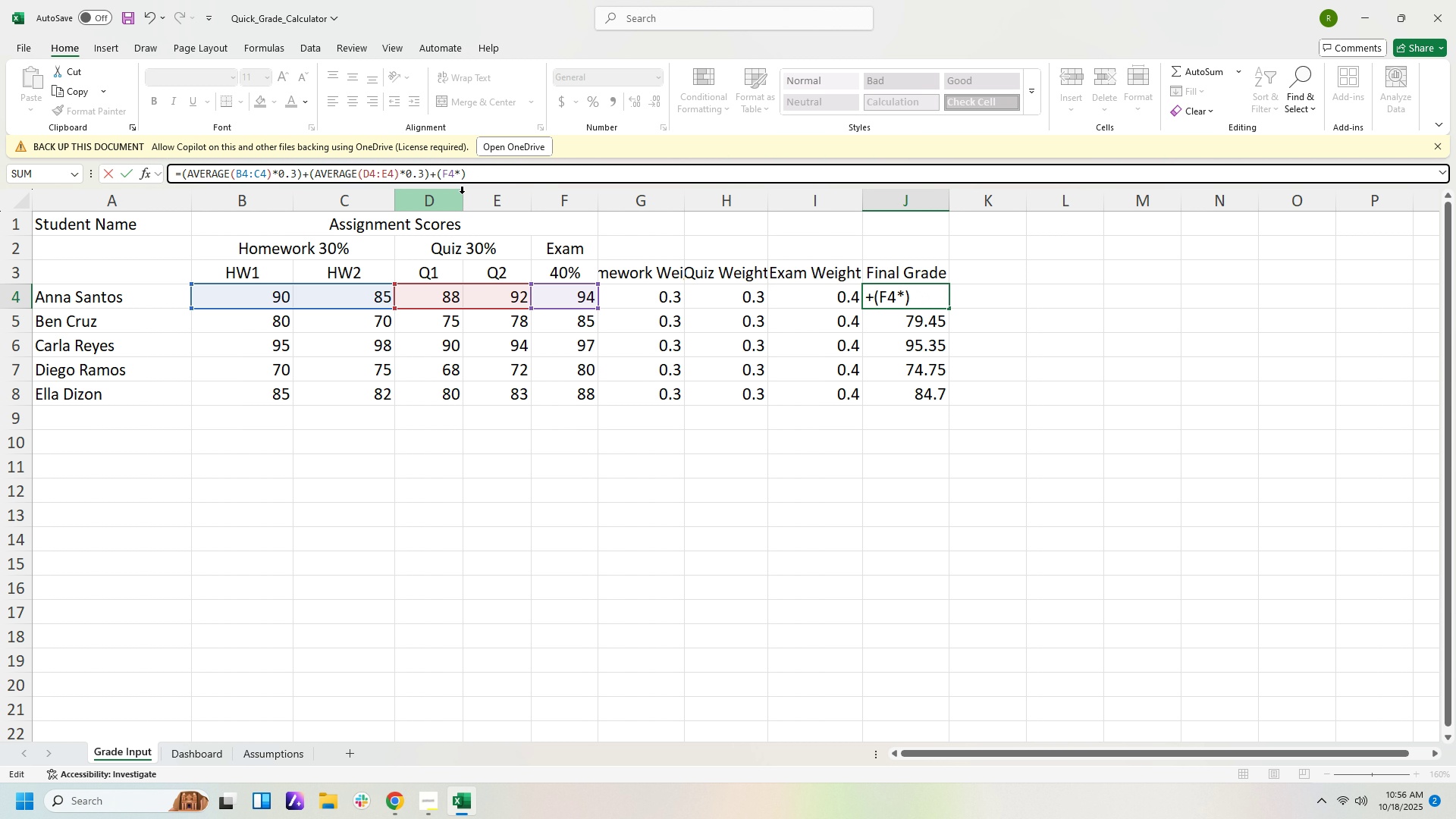 
key(Numpad0)
 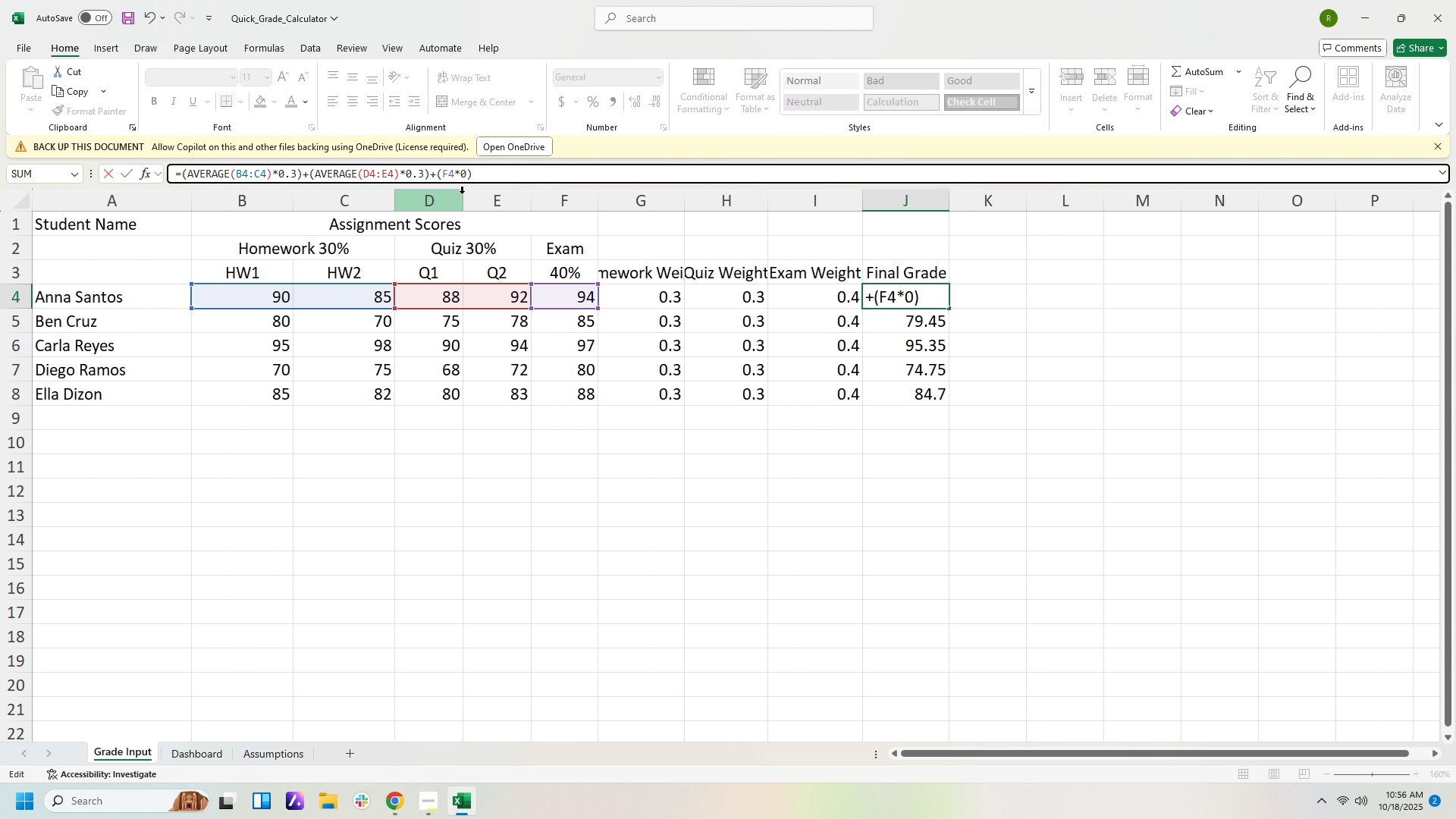 
key(NumpadDecimal)
 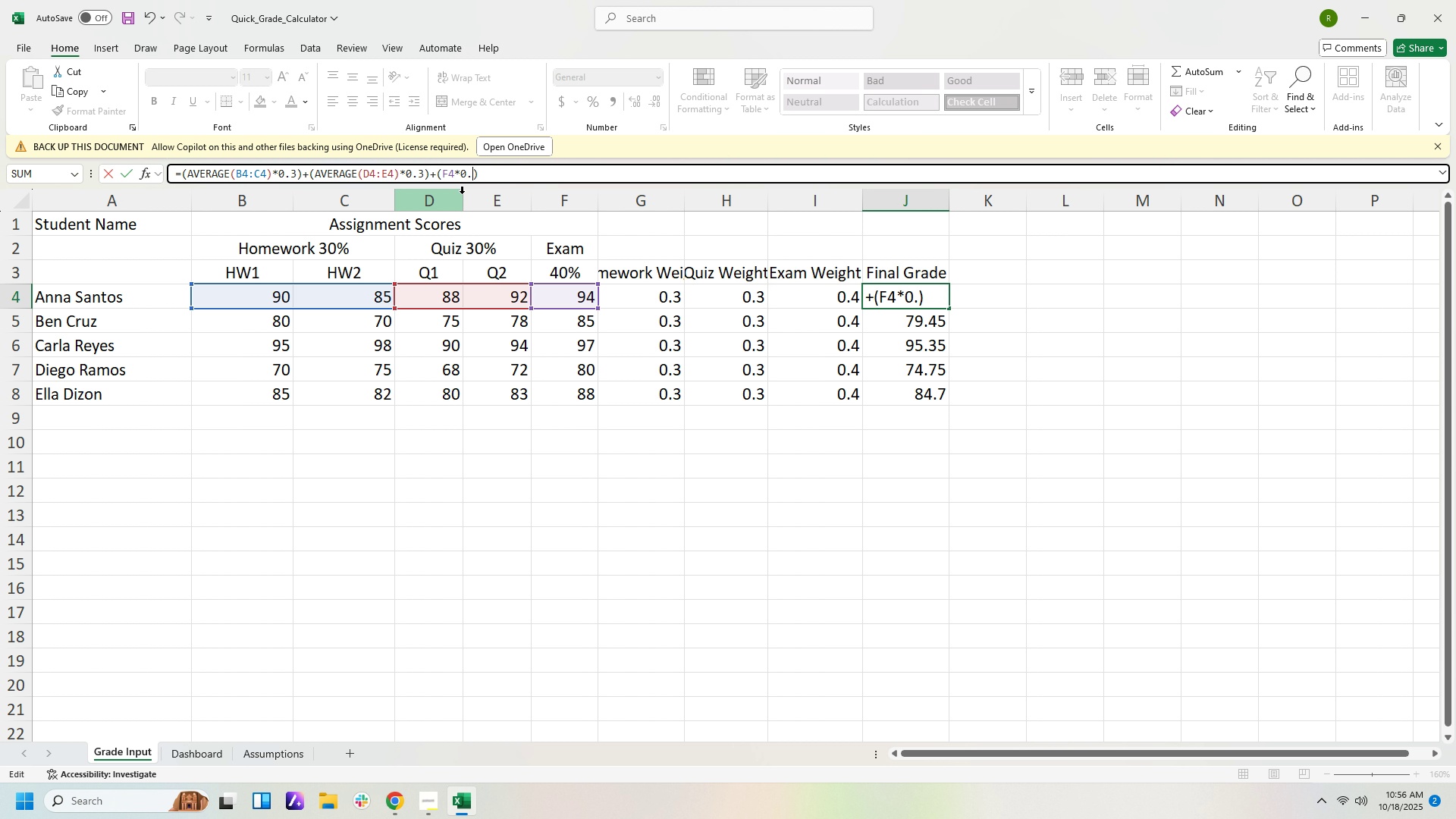 
key(Numpad4)
 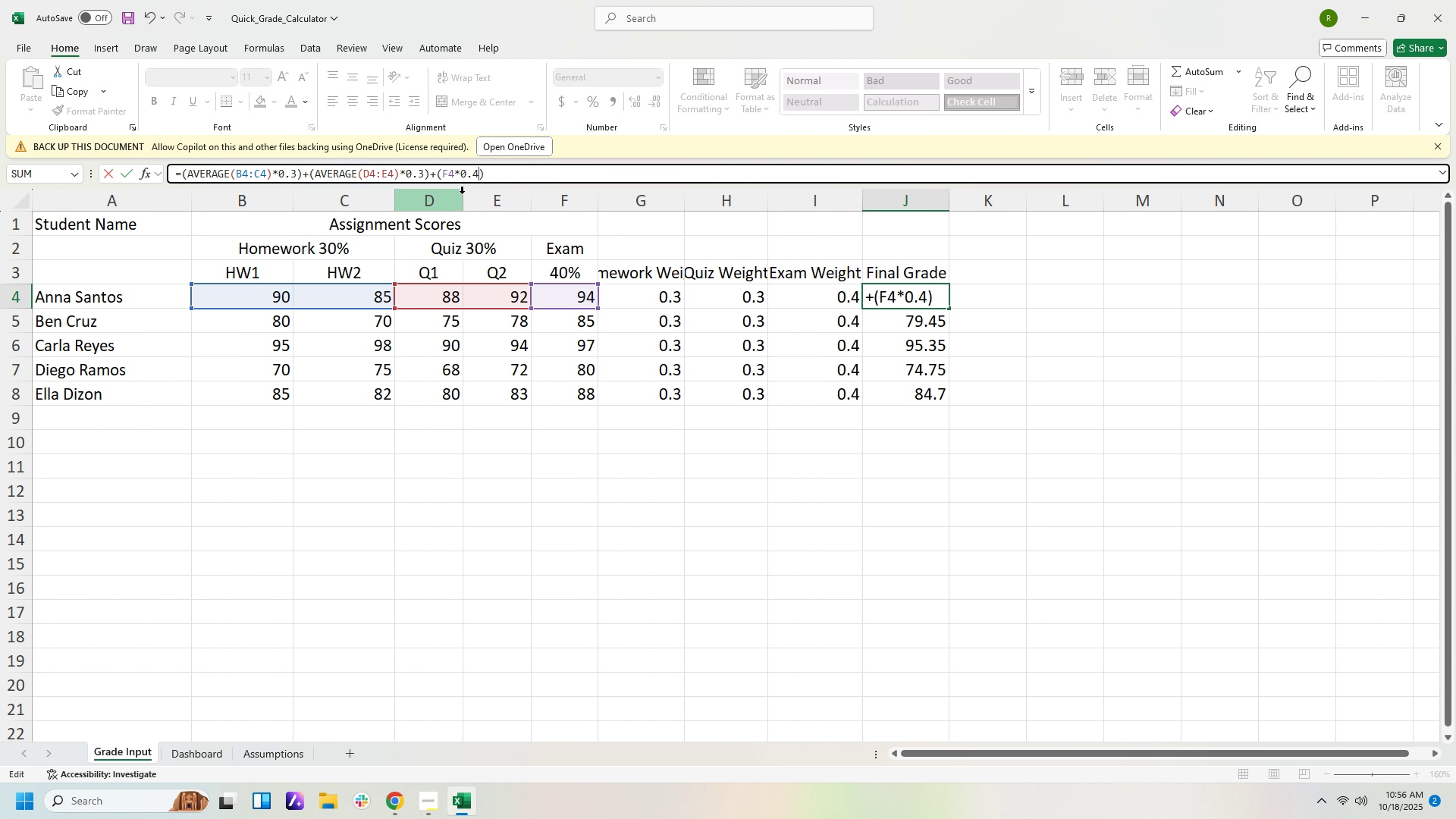 
key(NumpadEnter)
 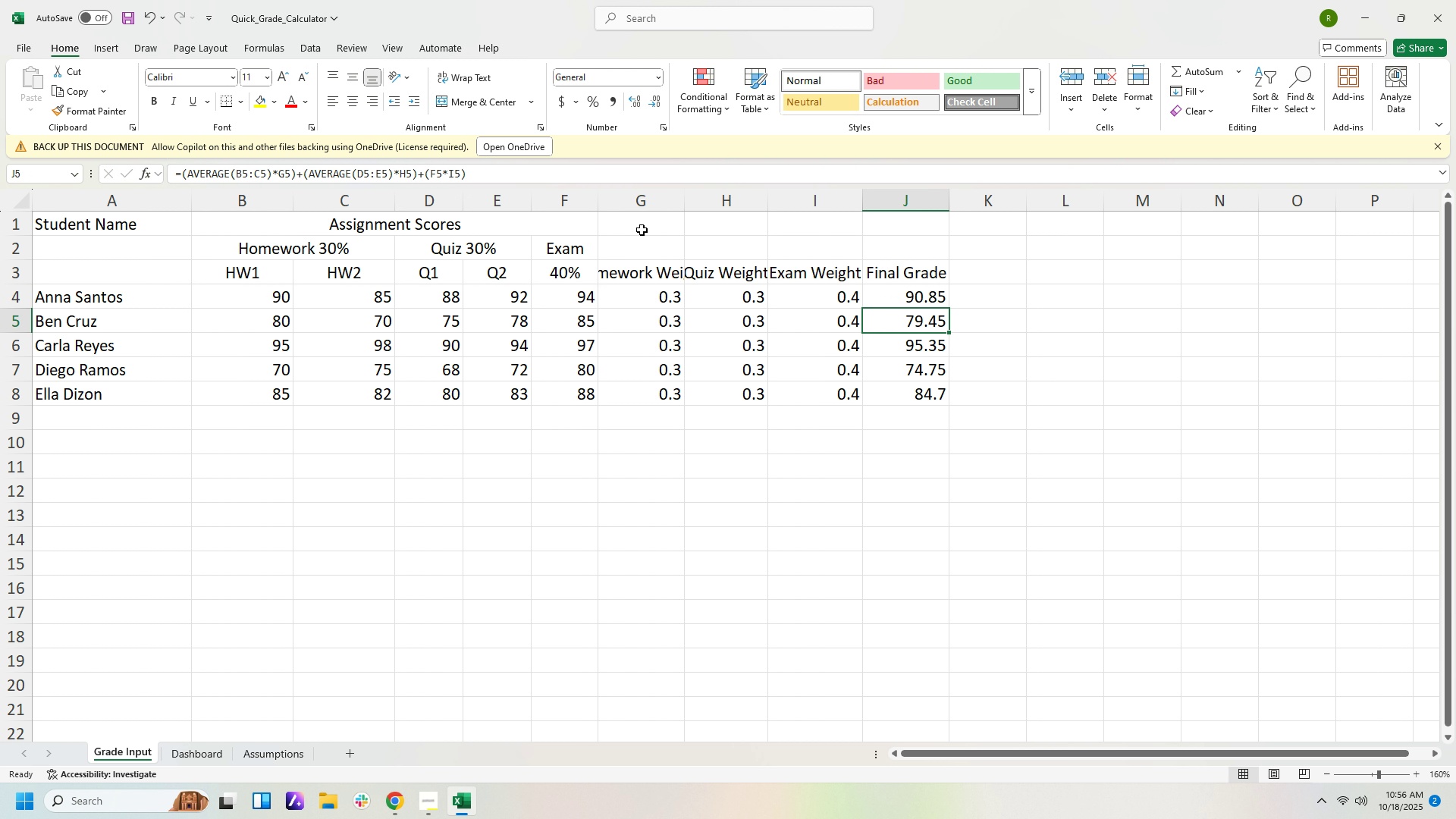 
left_click([640, 224])
 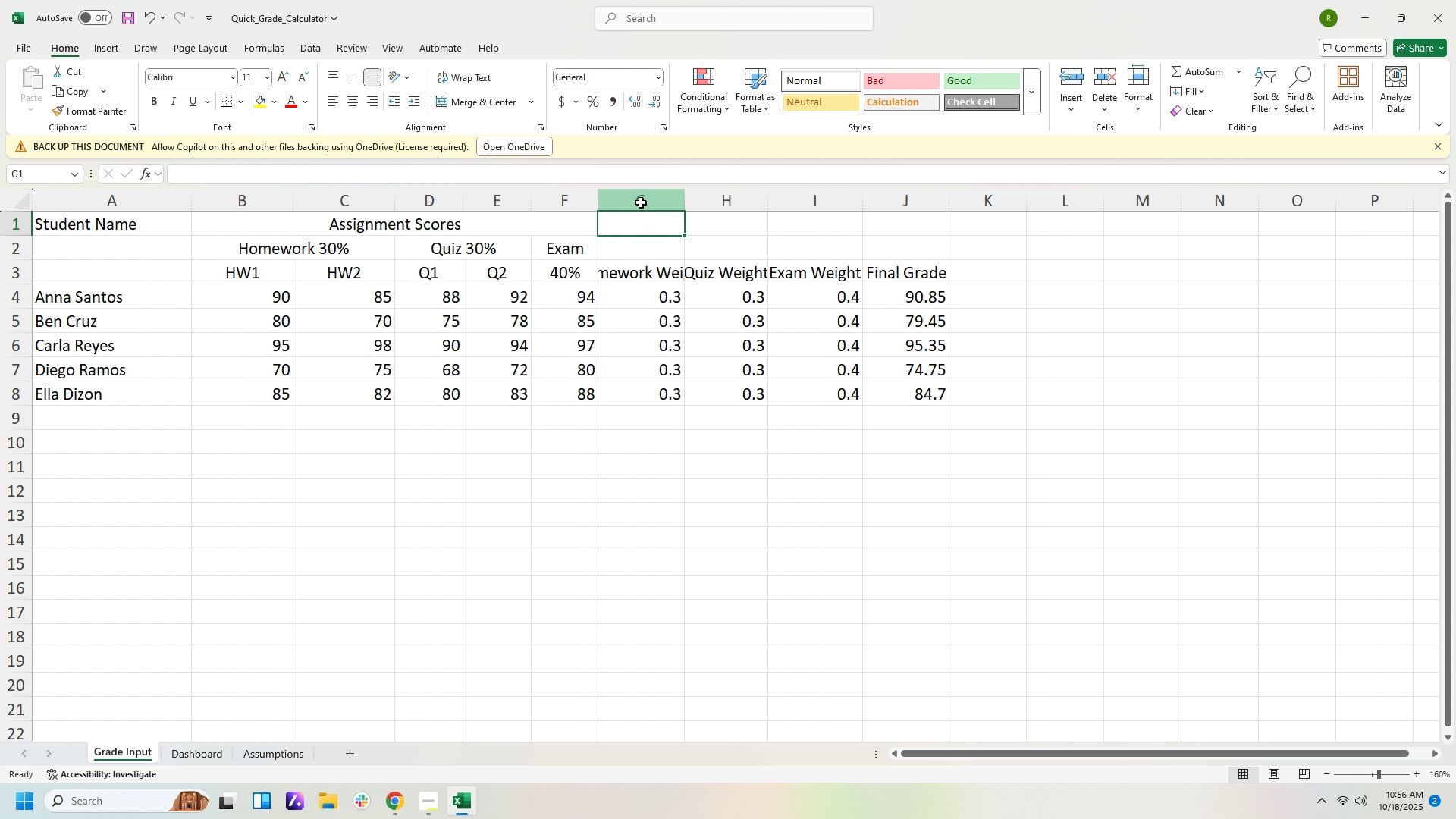 
left_click_drag(start_coordinate=[641, 202], to_coordinate=[805, 197])
 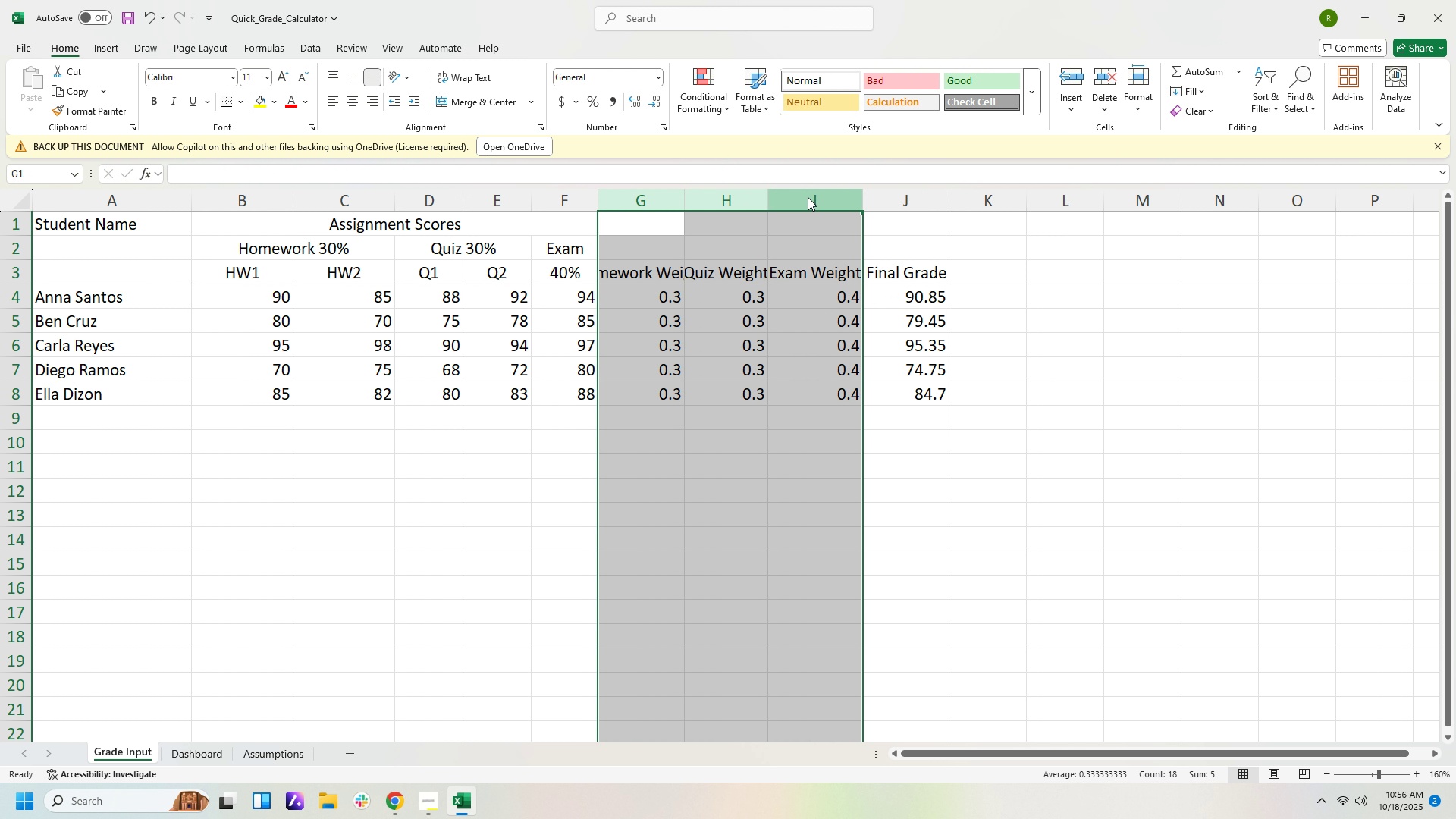 
right_click([808, 197])
 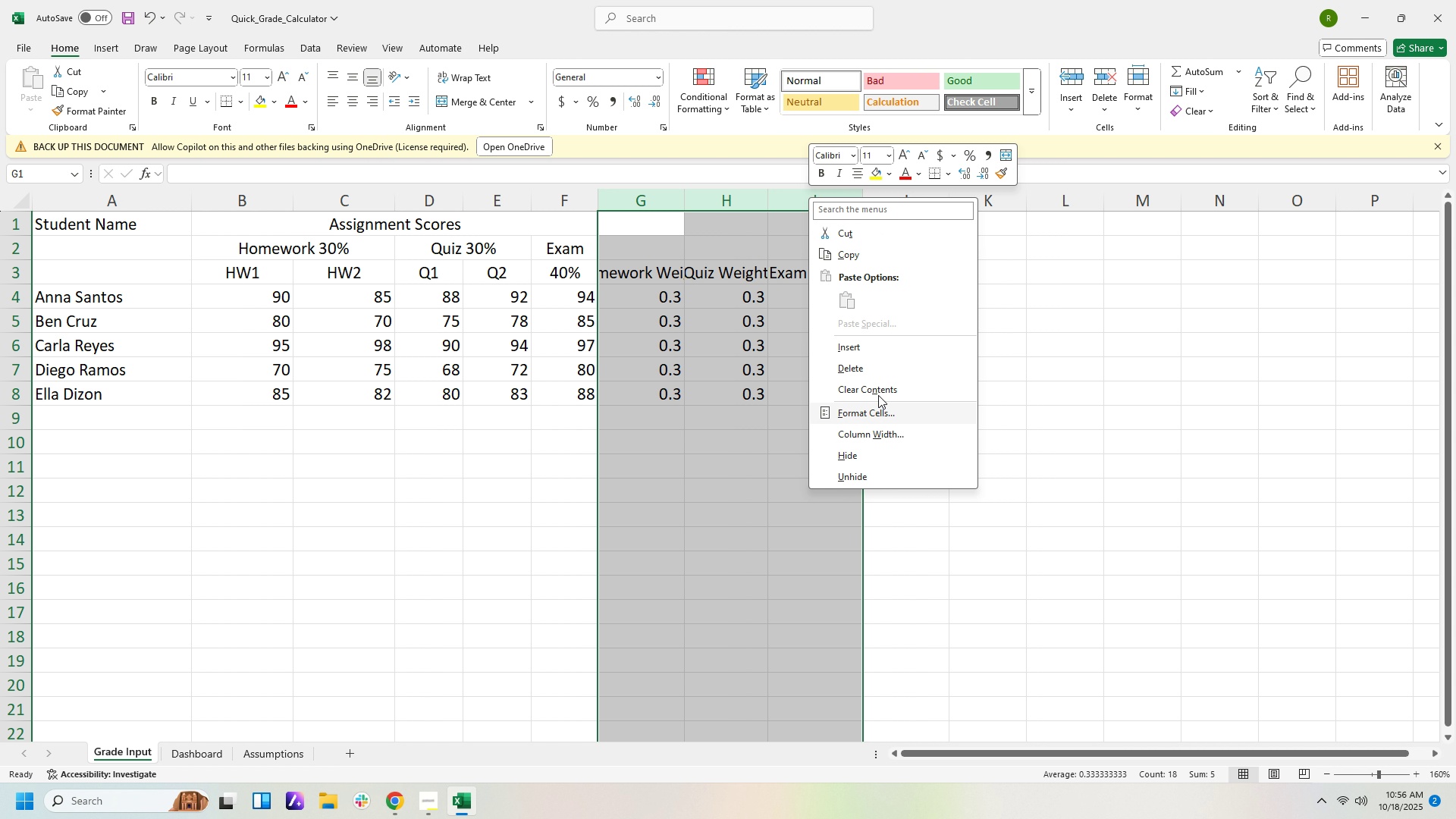 
left_click([868, 364])
 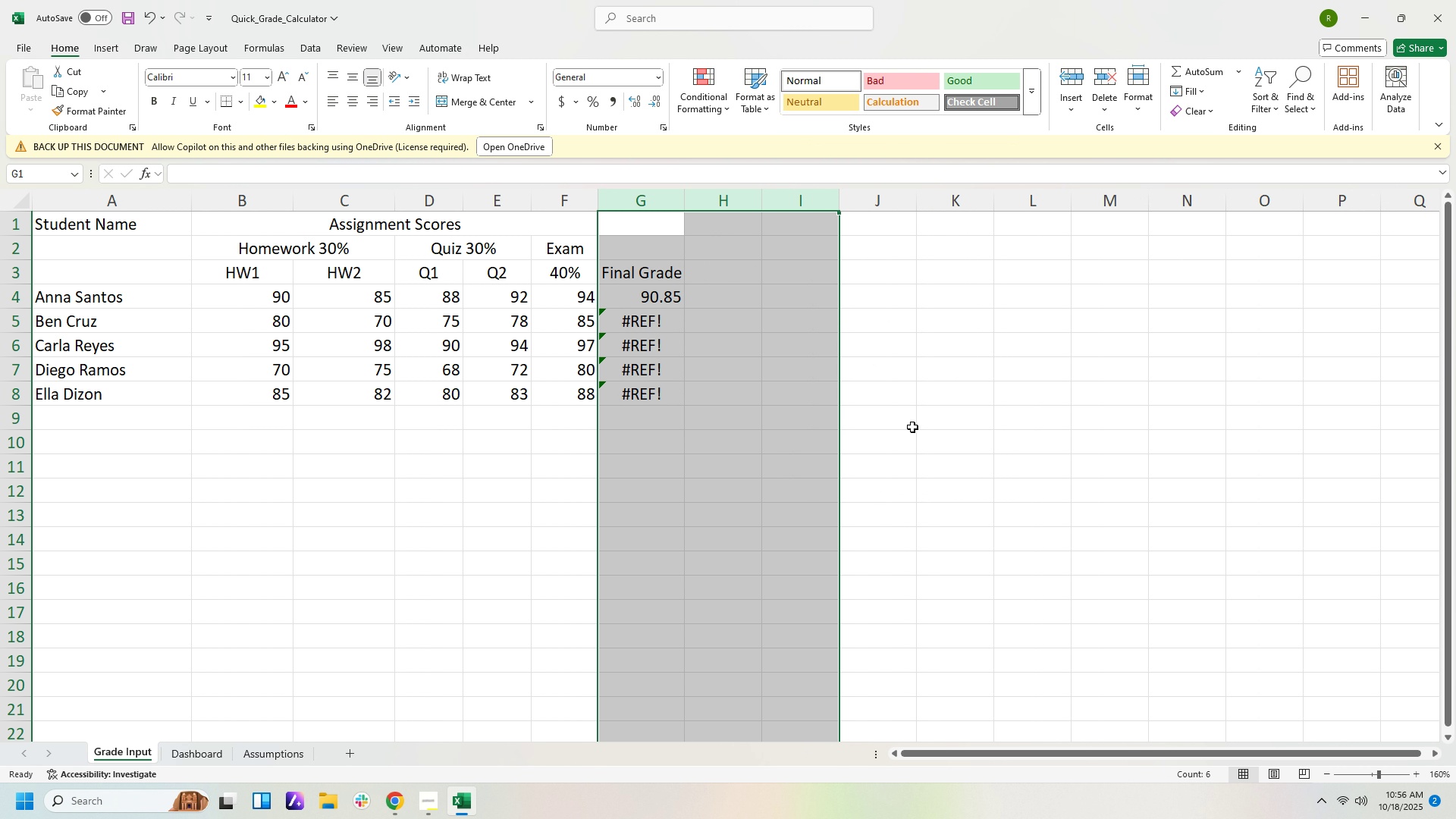 
left_click([913, 427])
 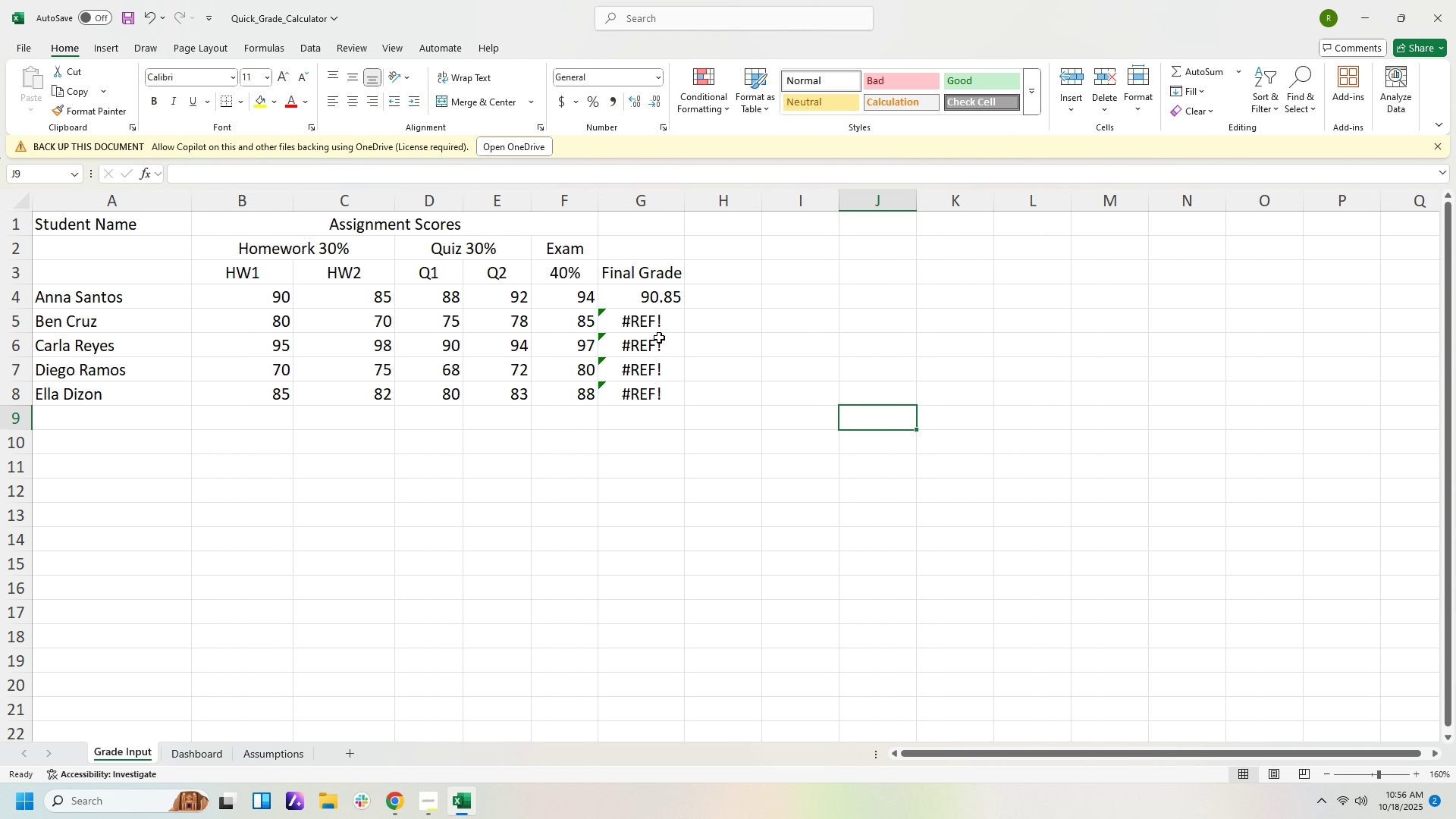 
left_click([654, 320])
 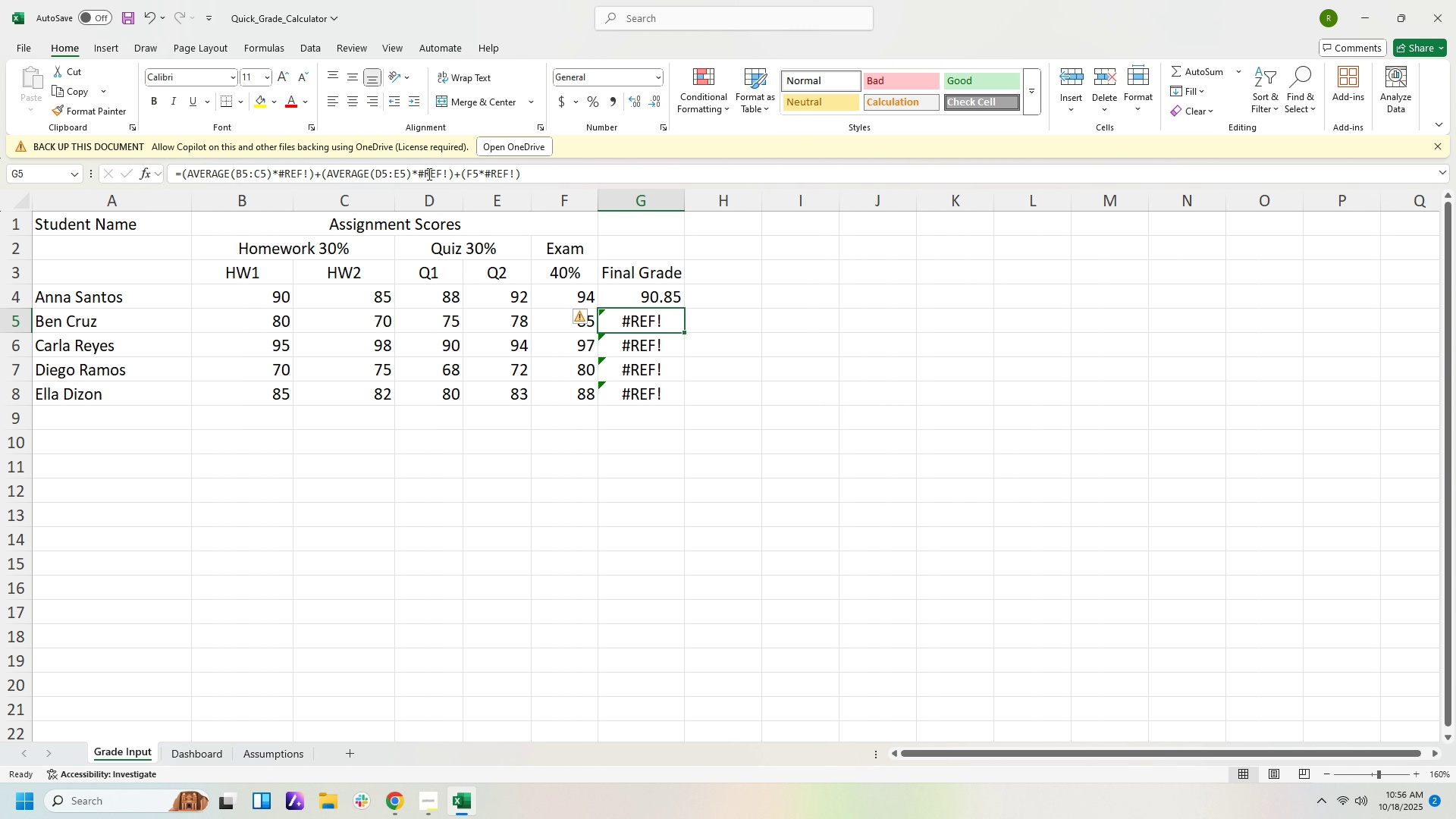 
left_click([672, 298])
 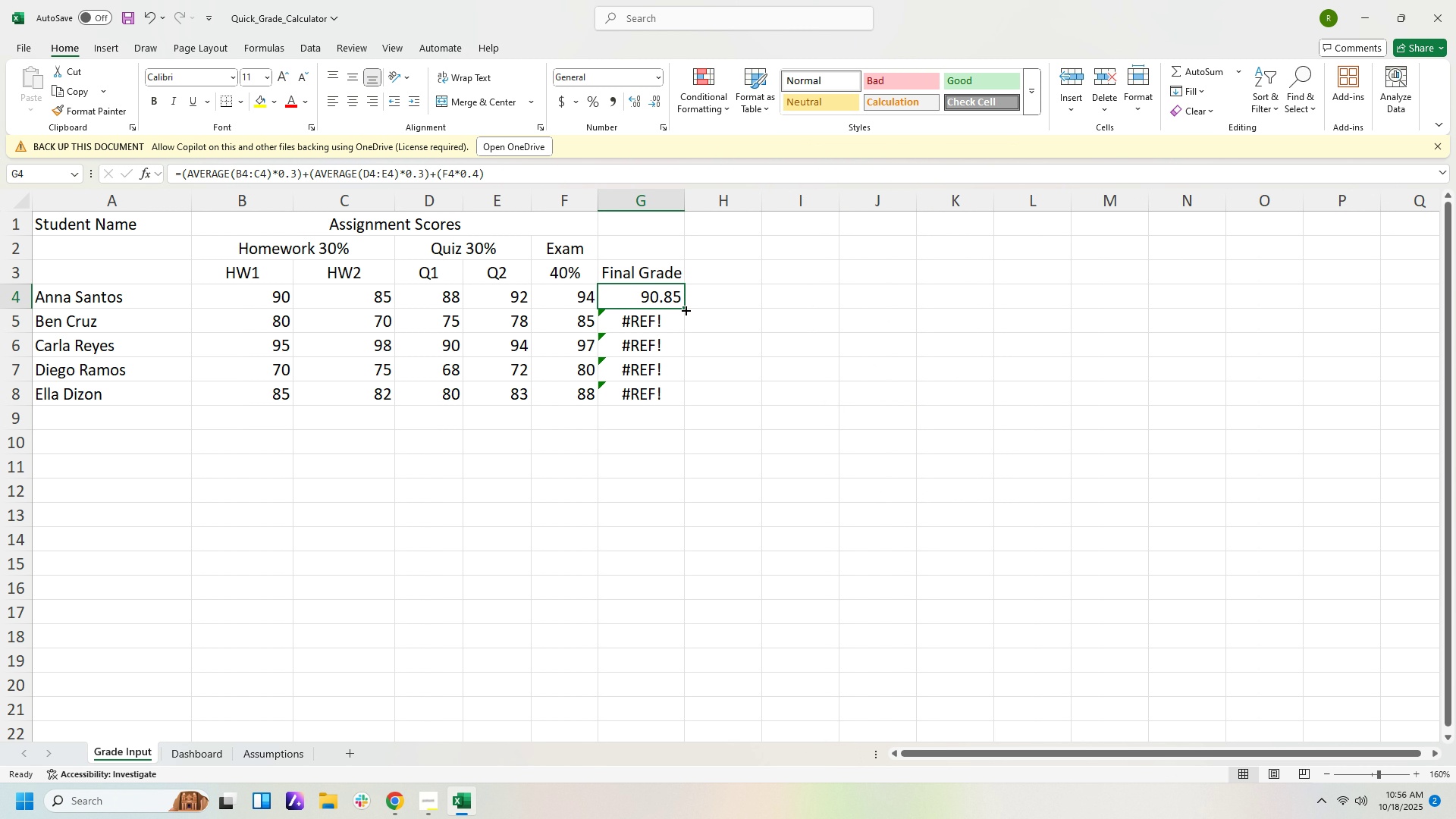 
left_click_drag(start_coordinate=[685, 309], to_coordinate=[688, 403])
 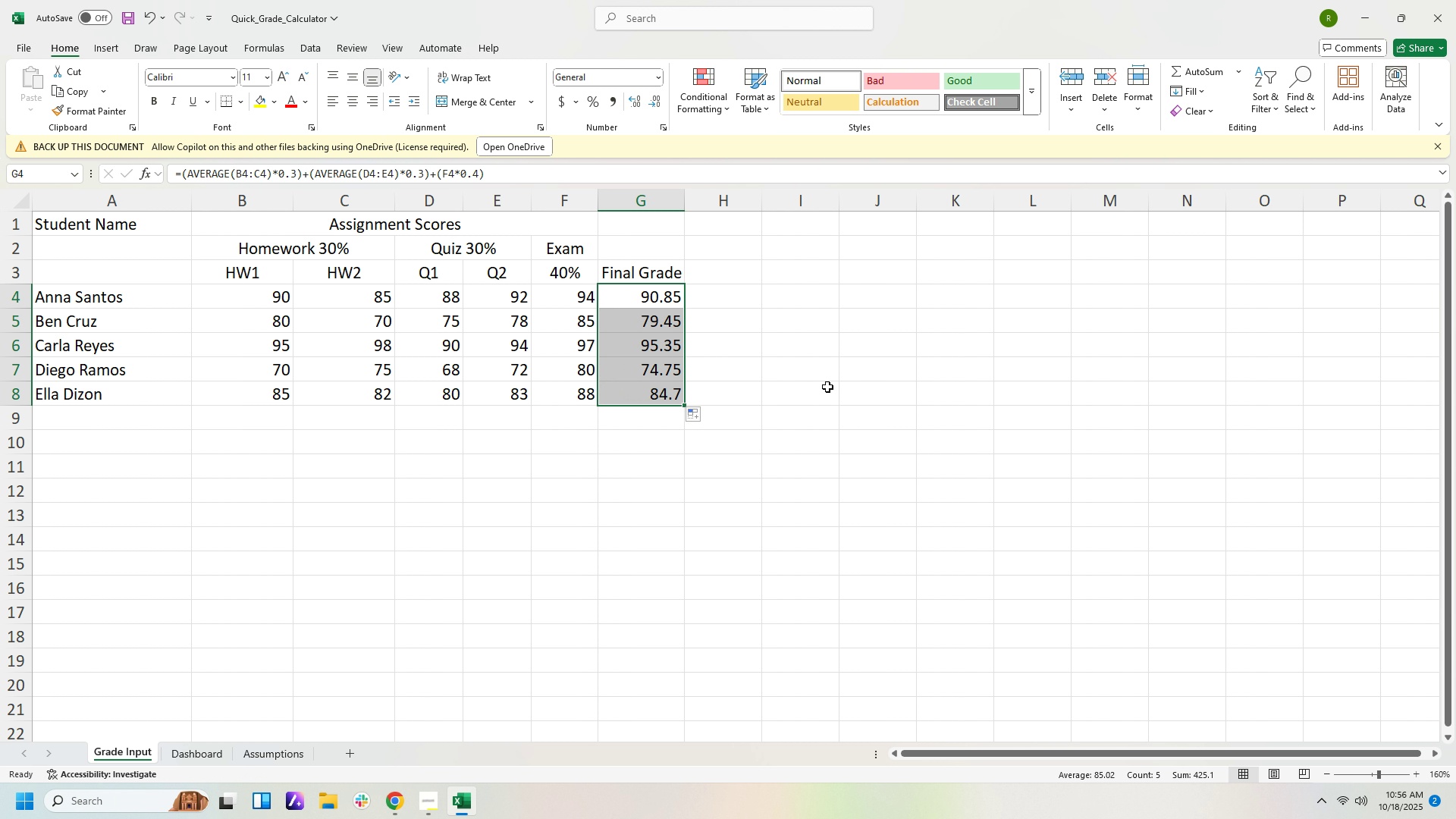 
left_click([827, 387])
 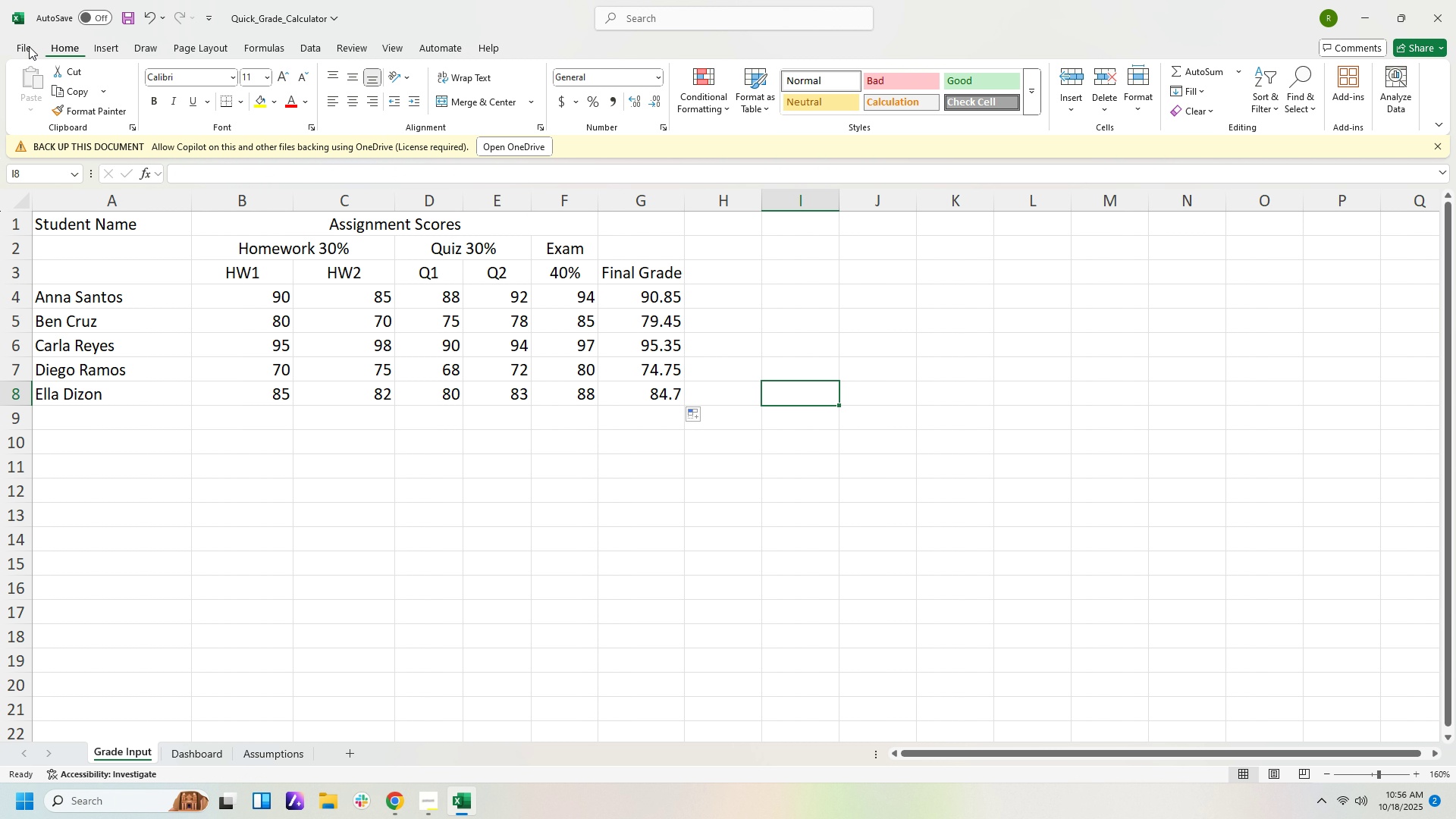 
left_click([20, 51])
 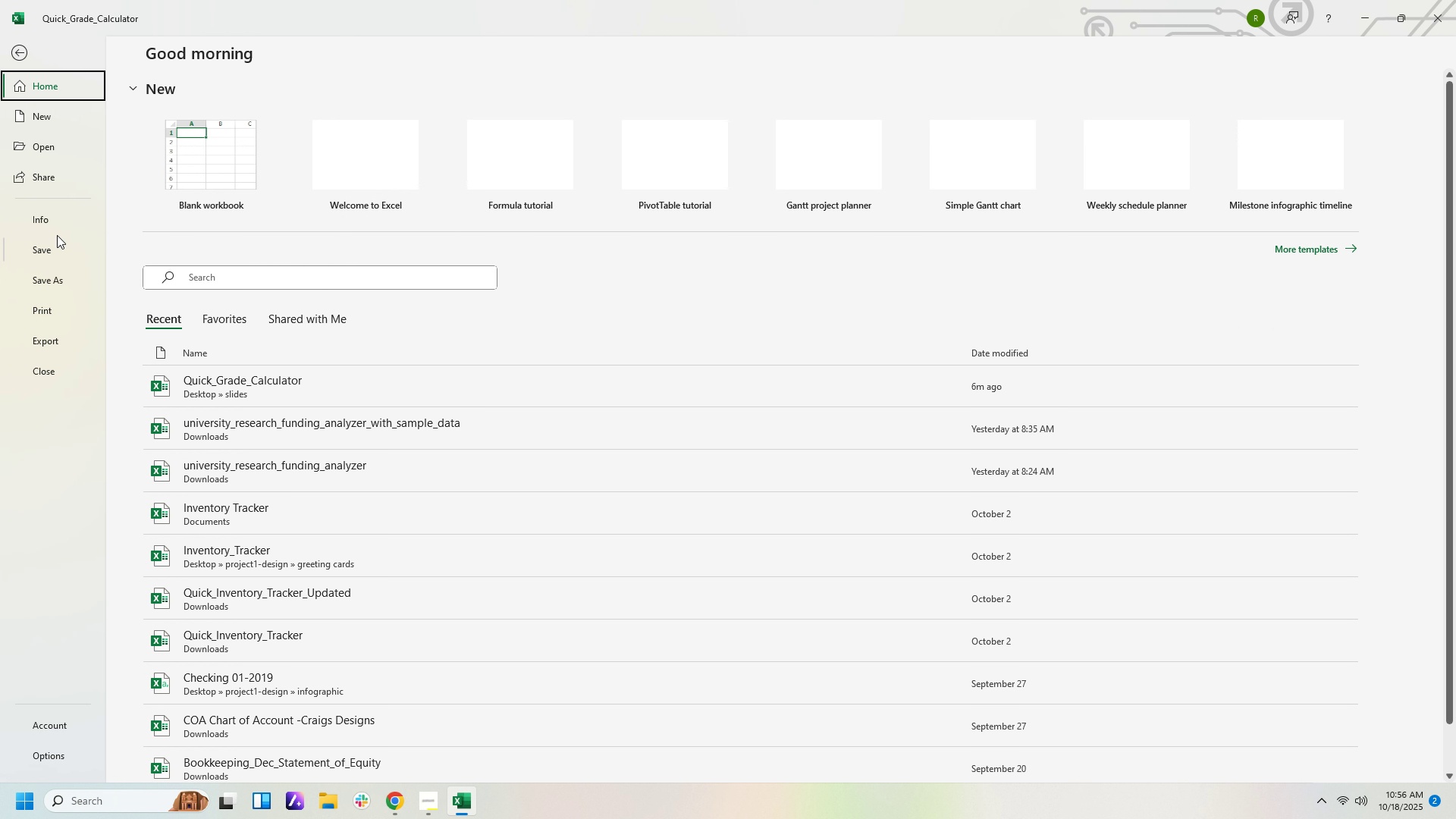 
left_click([55, 303])
 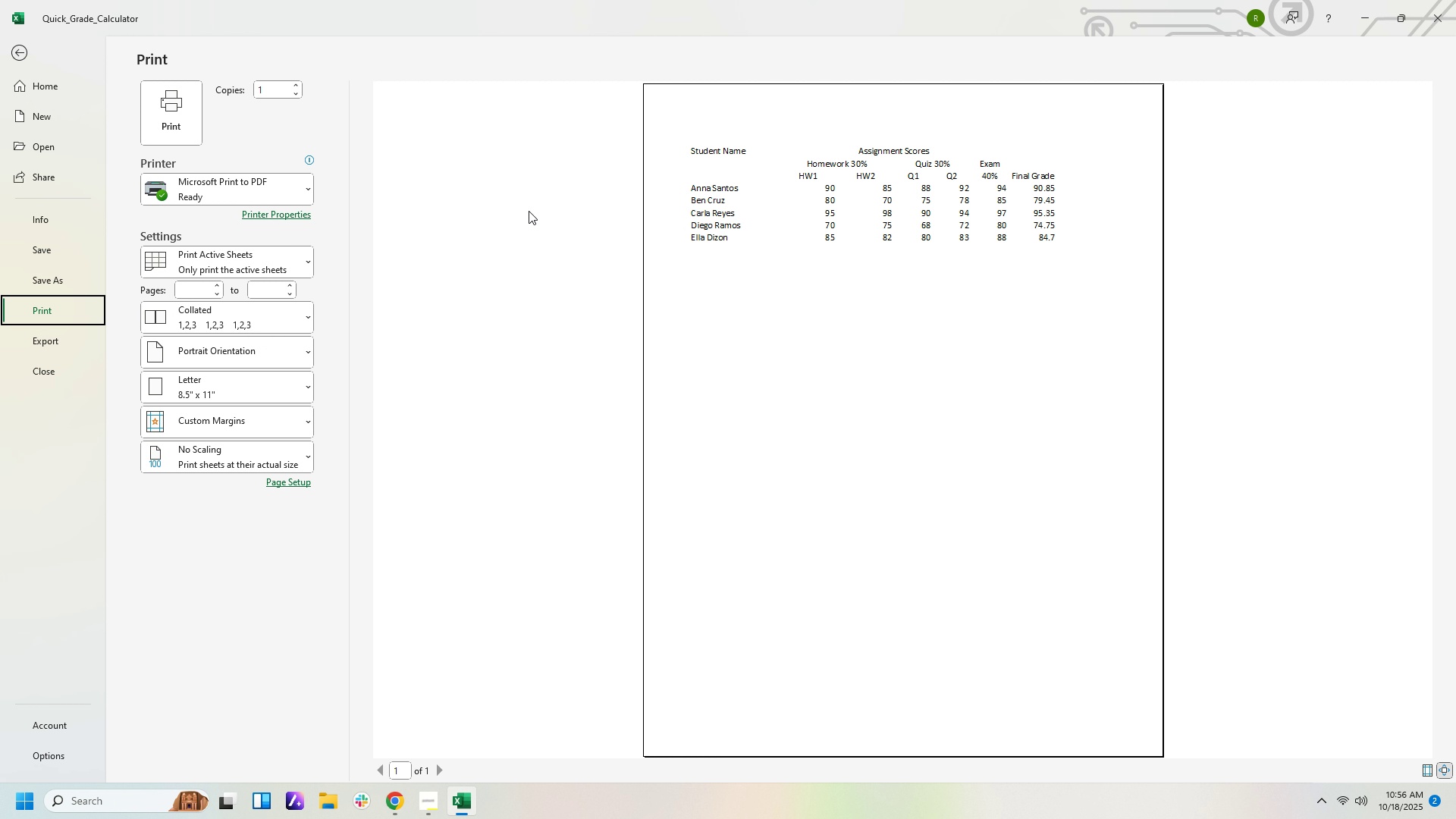 
wait(5.94)
 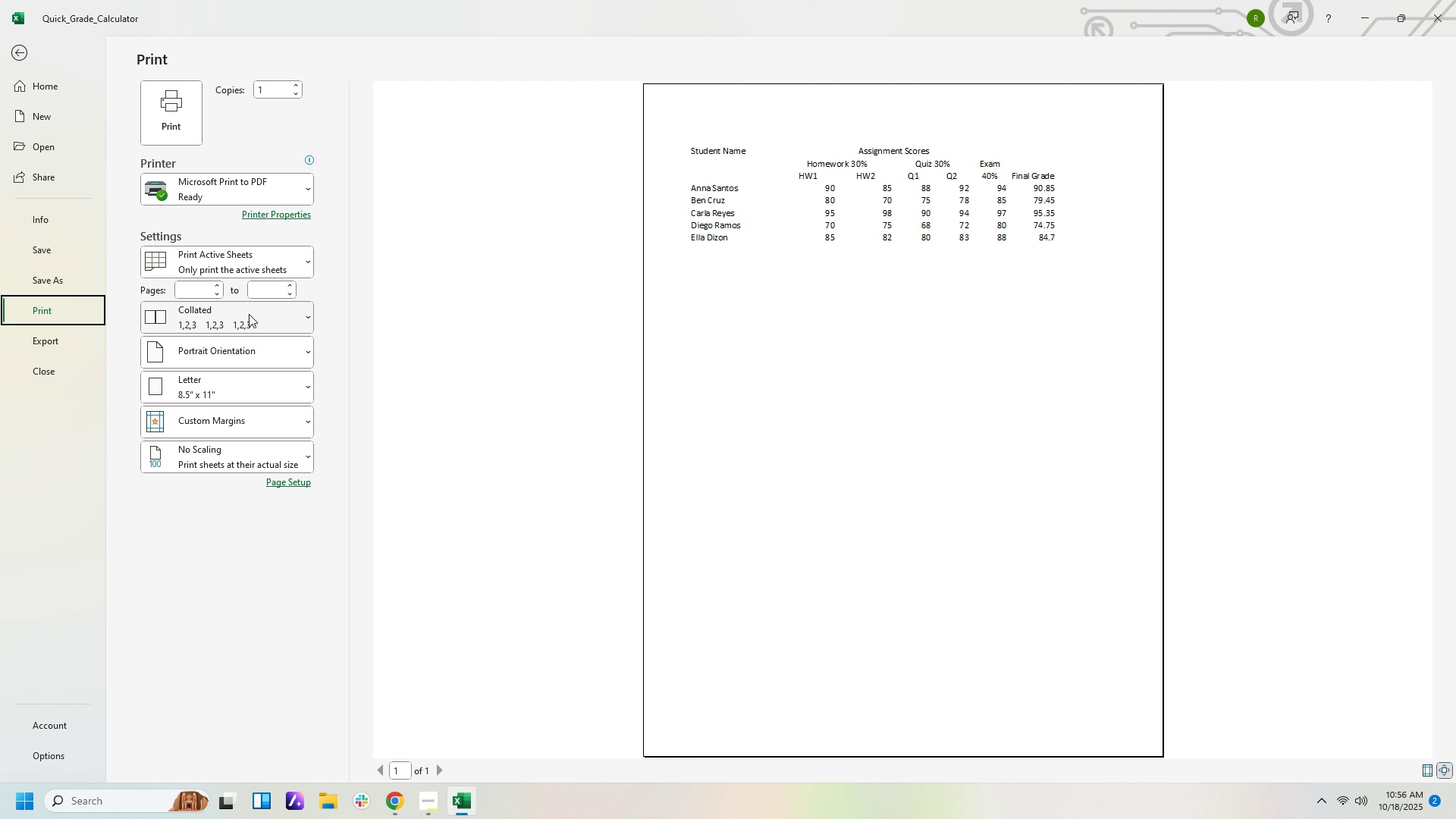 
left_click([16, 48])
 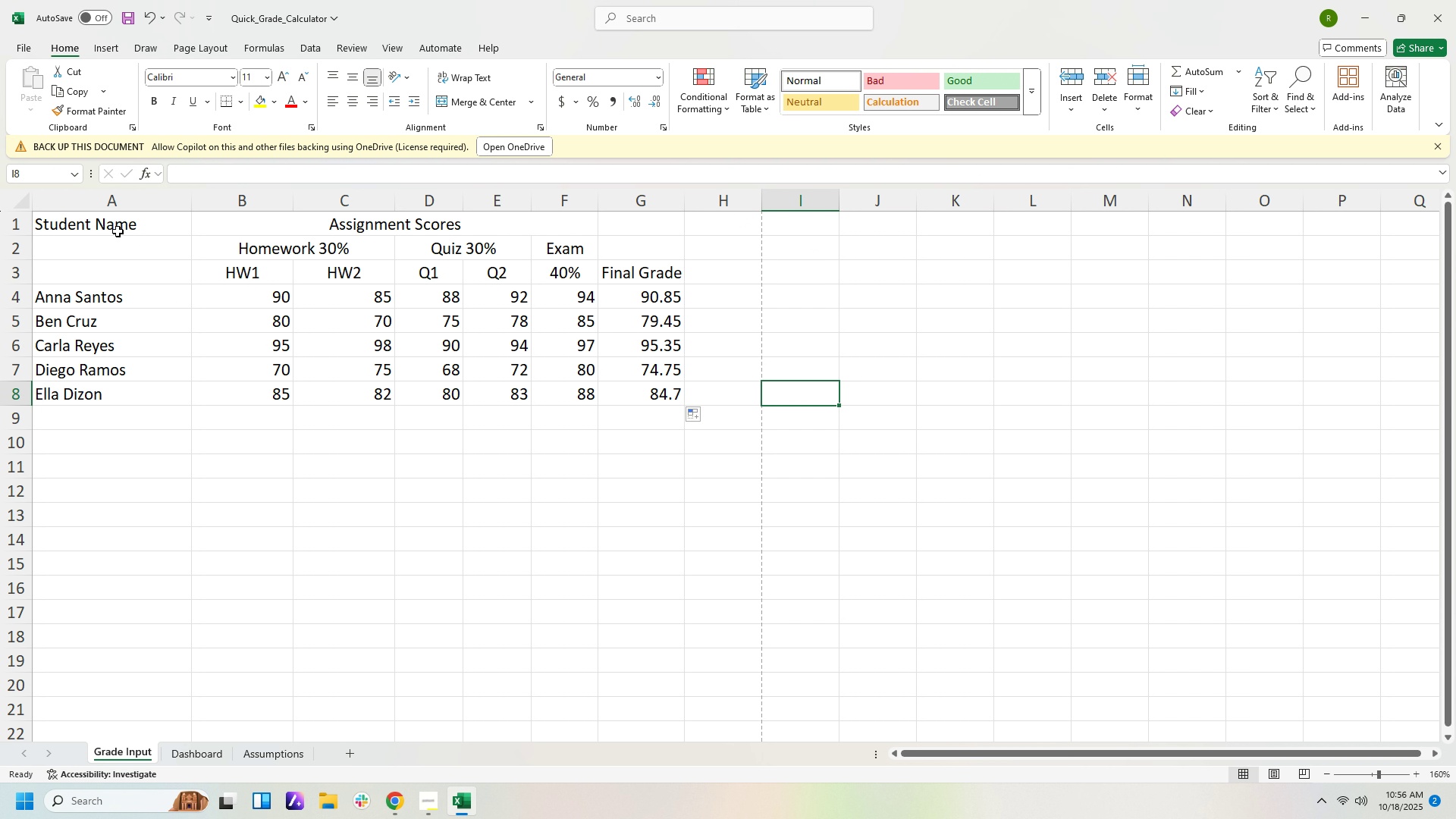 
wait(7.24)
 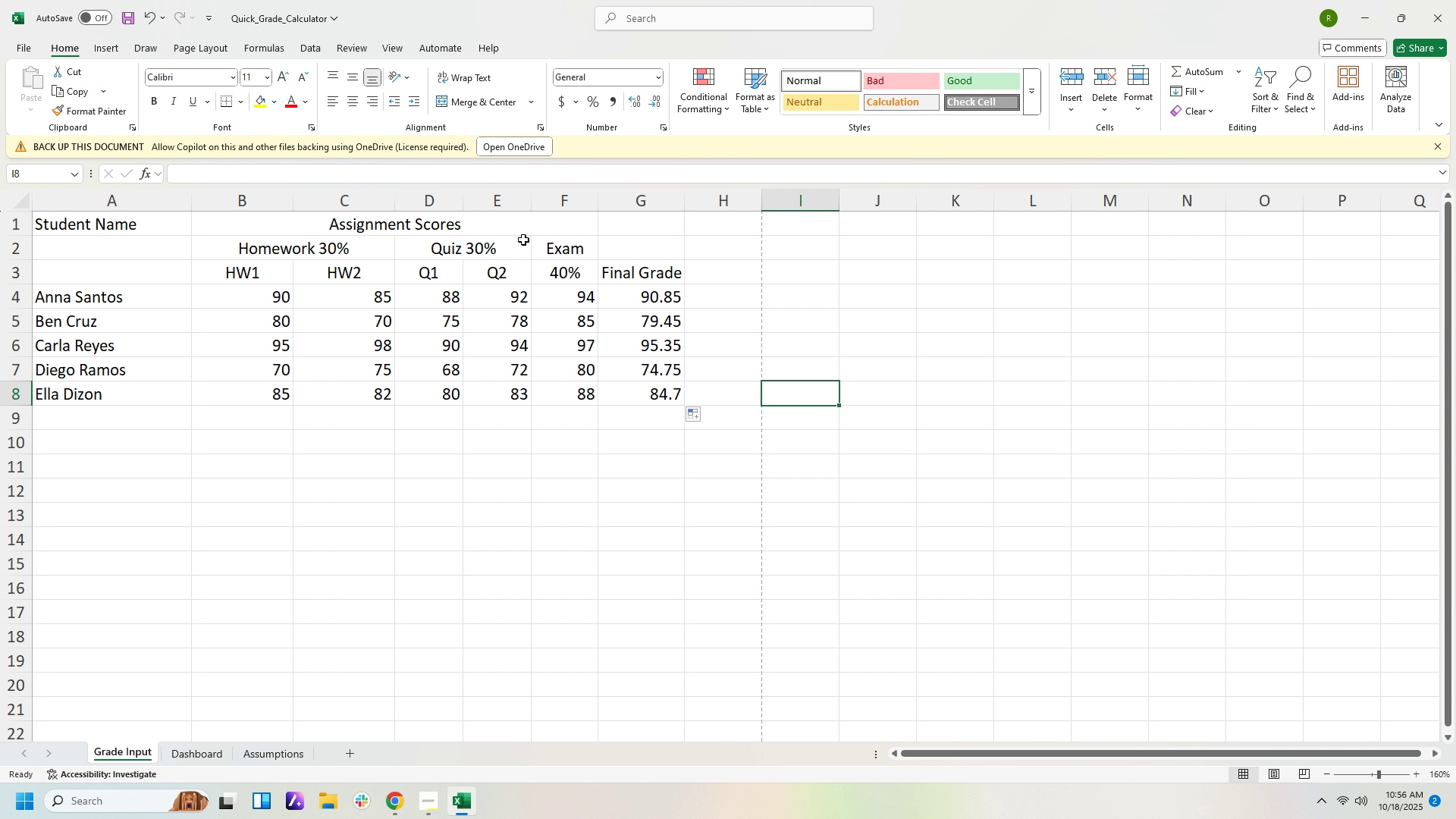 
left_click([118, 230])
 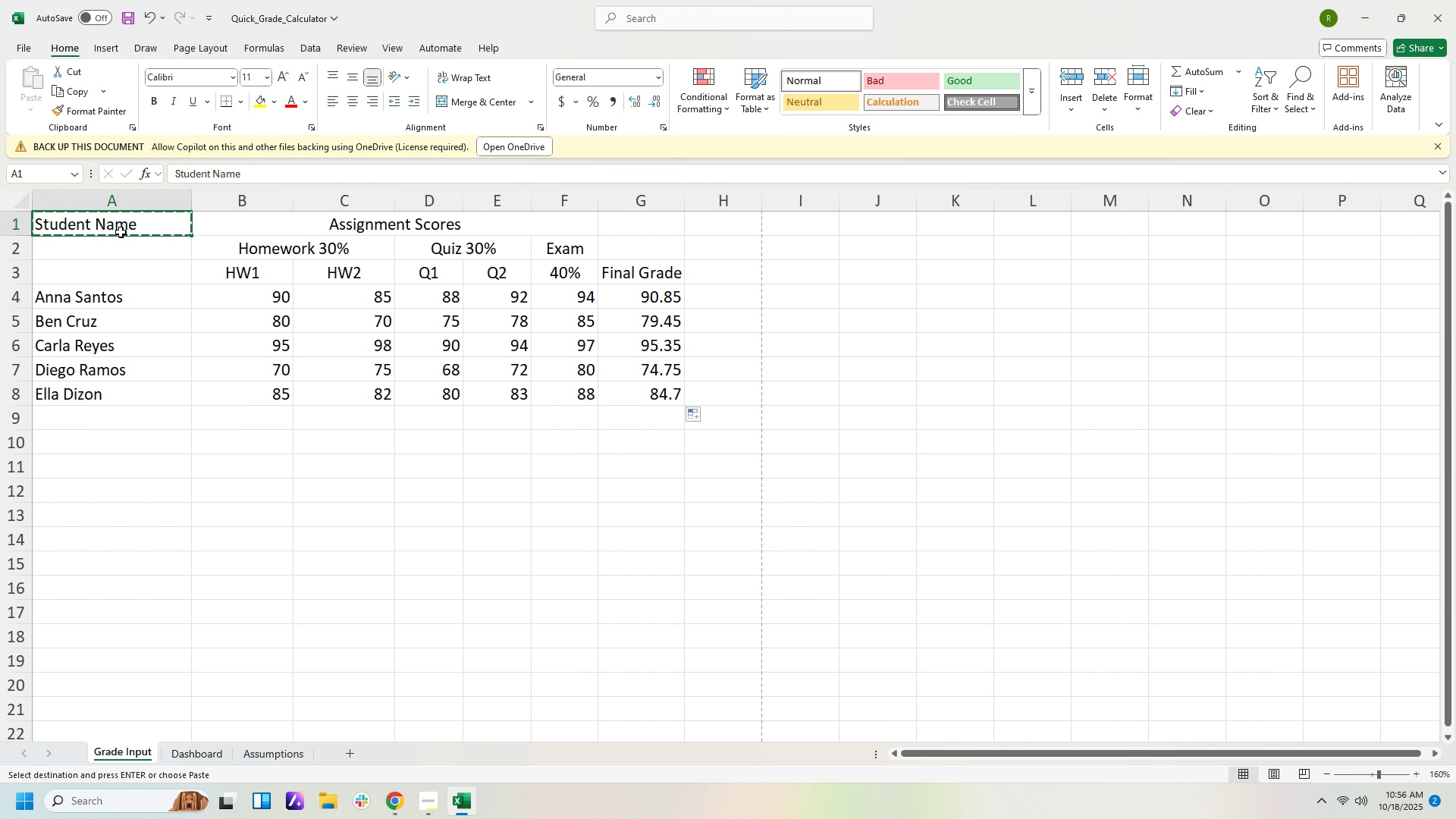 
key(Control+X)
 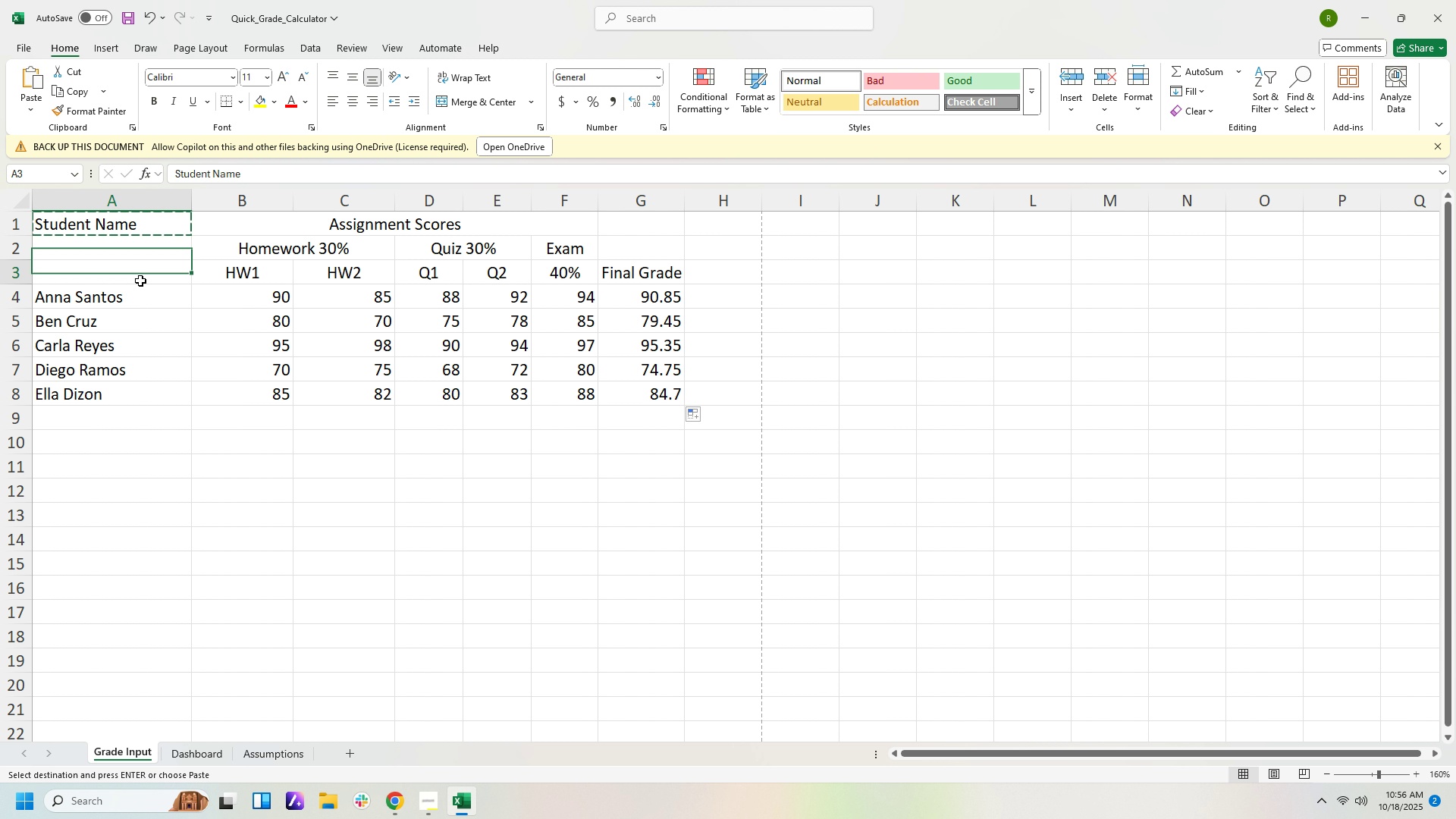 
left_click([140, 281])
 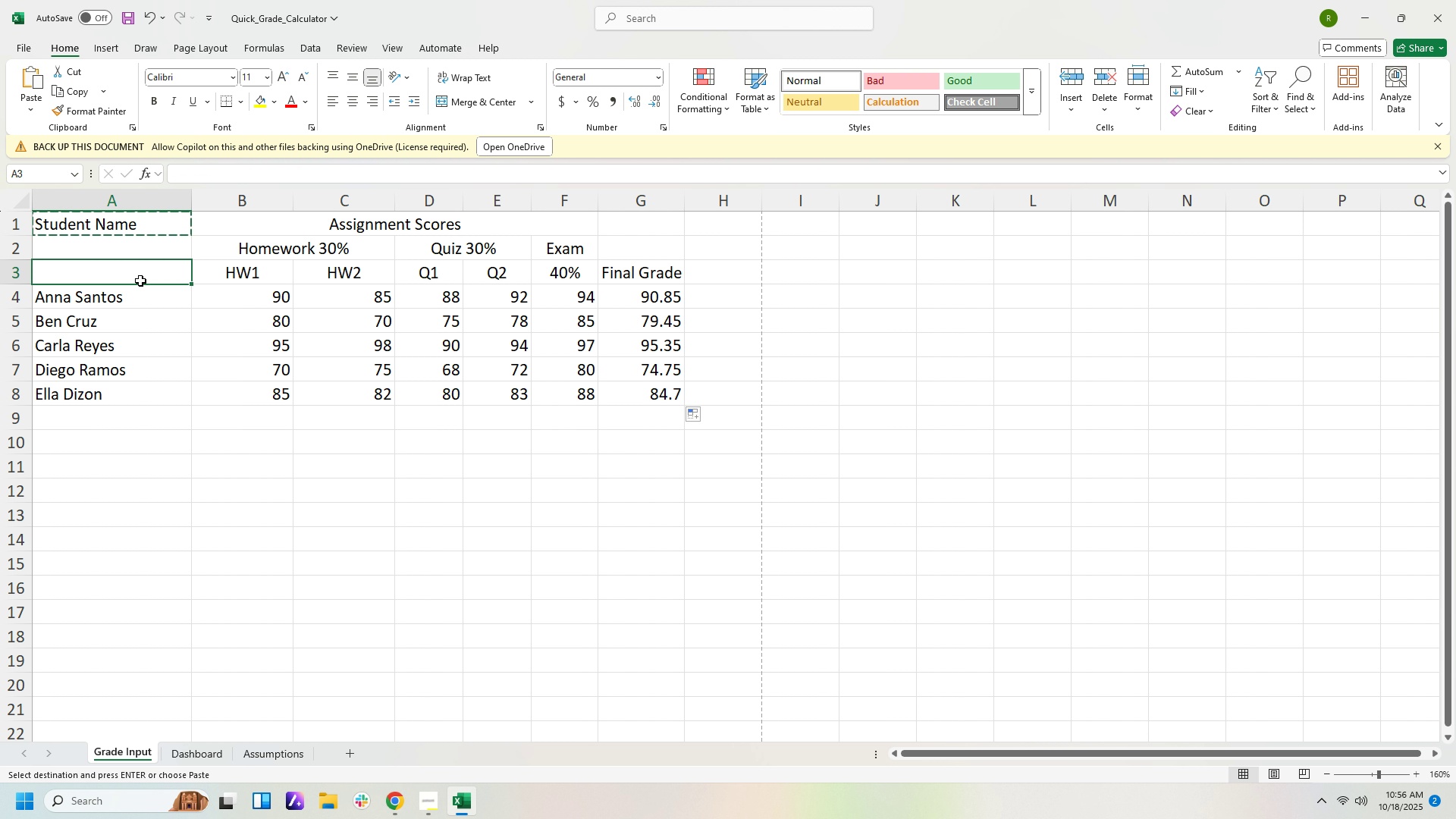 
key(Control+V)
 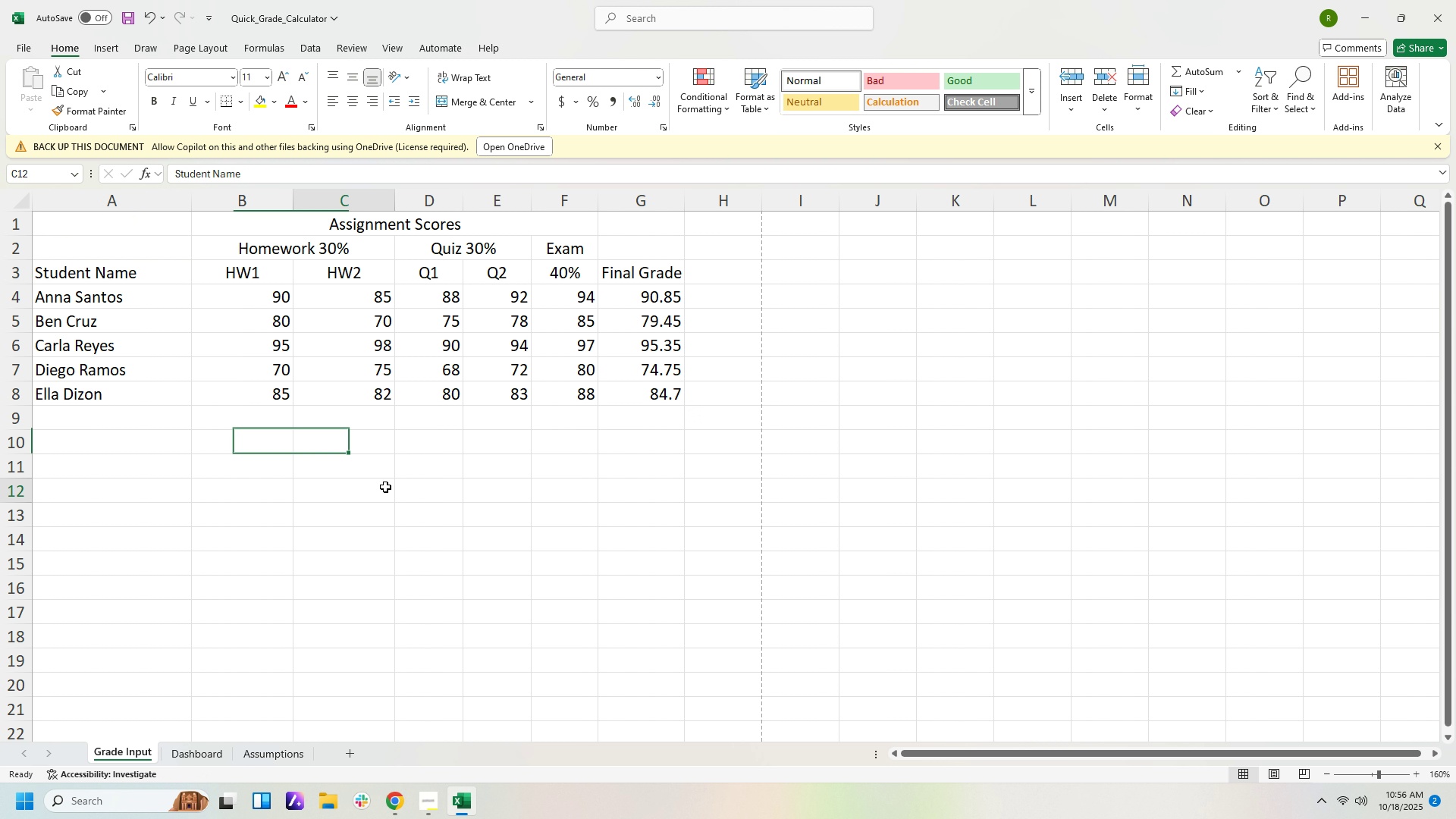 
left_click([385, 487])
 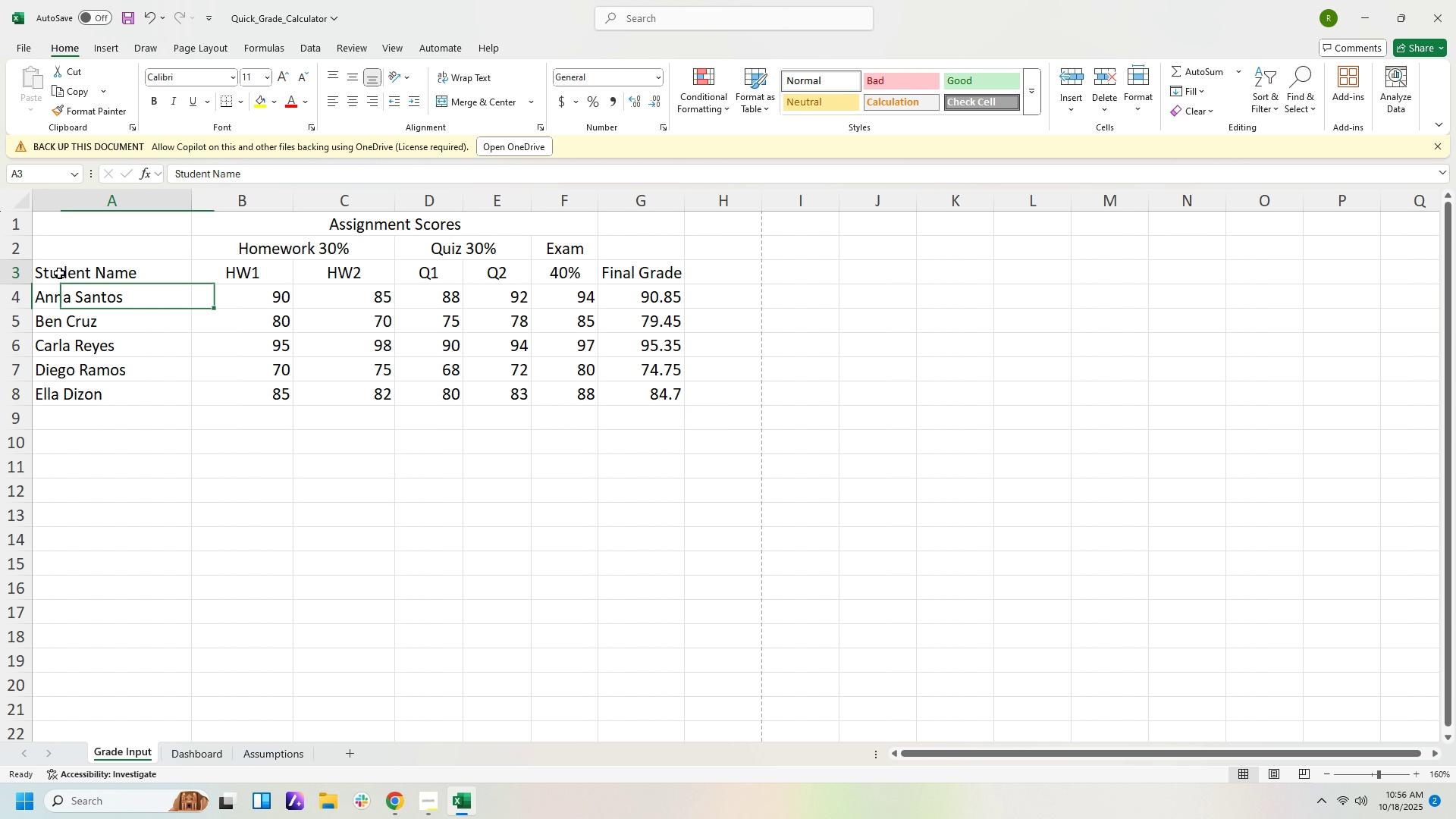 
left_click_drag(start_coordinate=[59, 273], to_coordinate=[653, 265])
 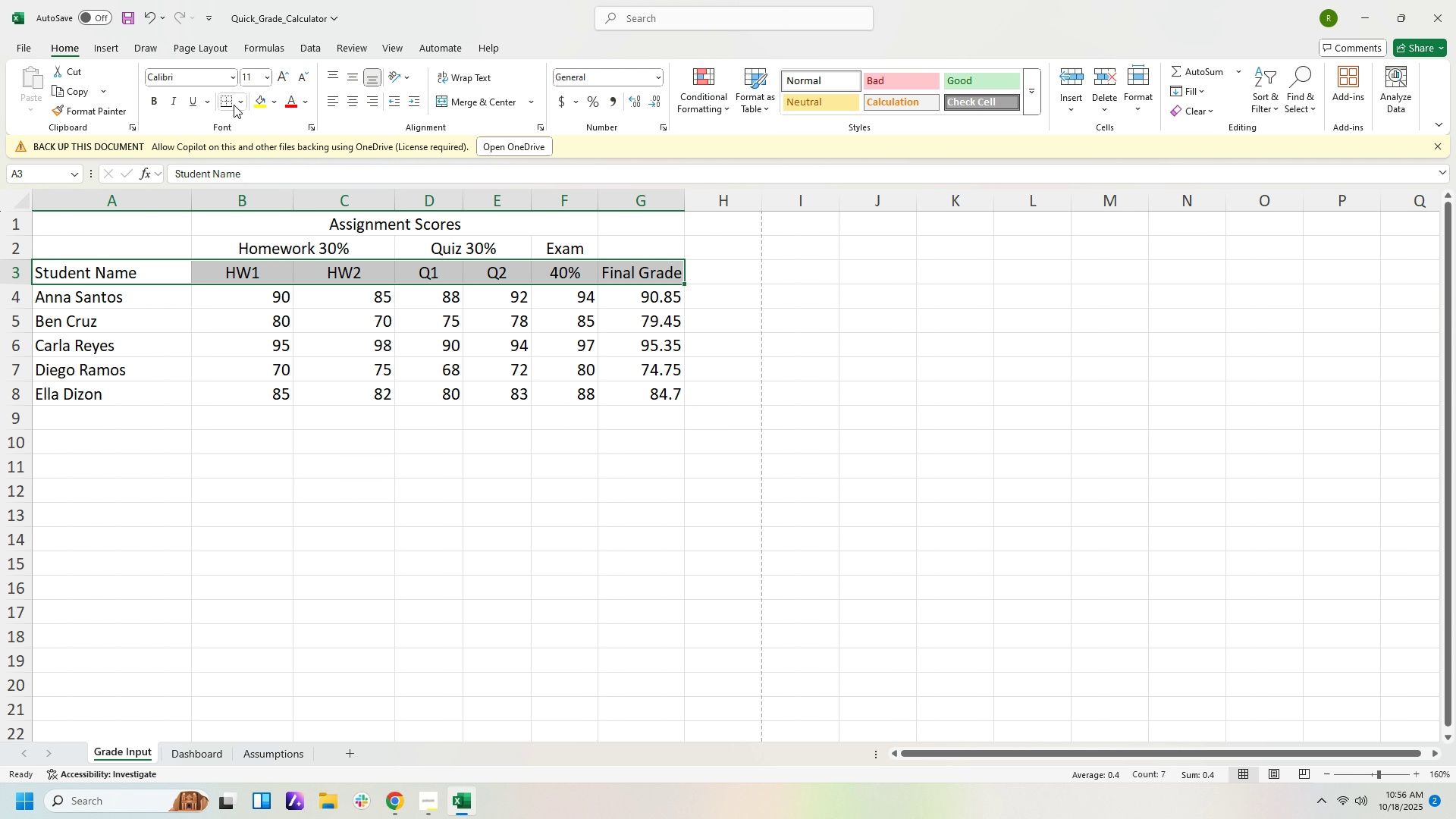 
left_click([227, 102])
 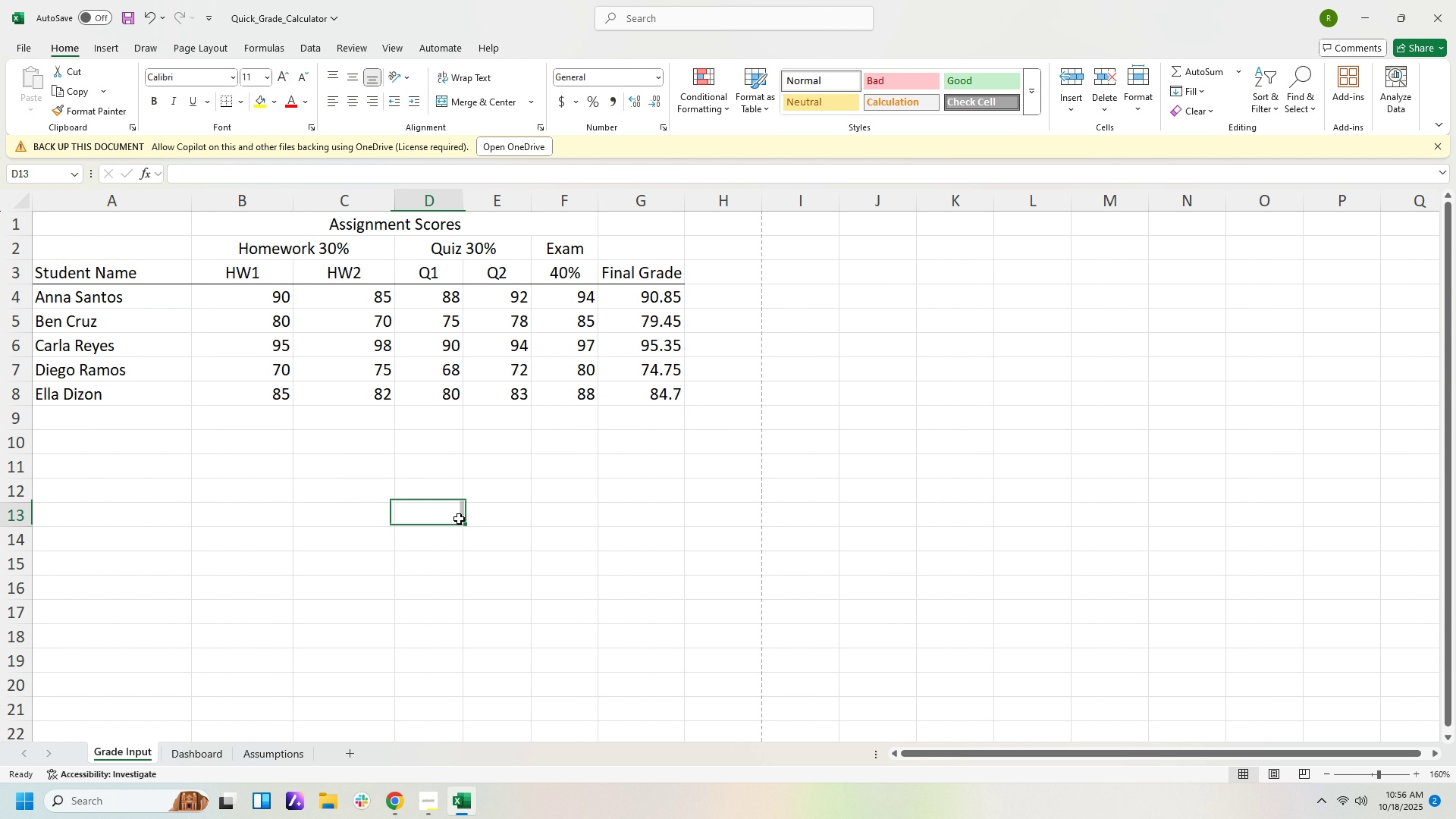 
double_click([459, 519])
 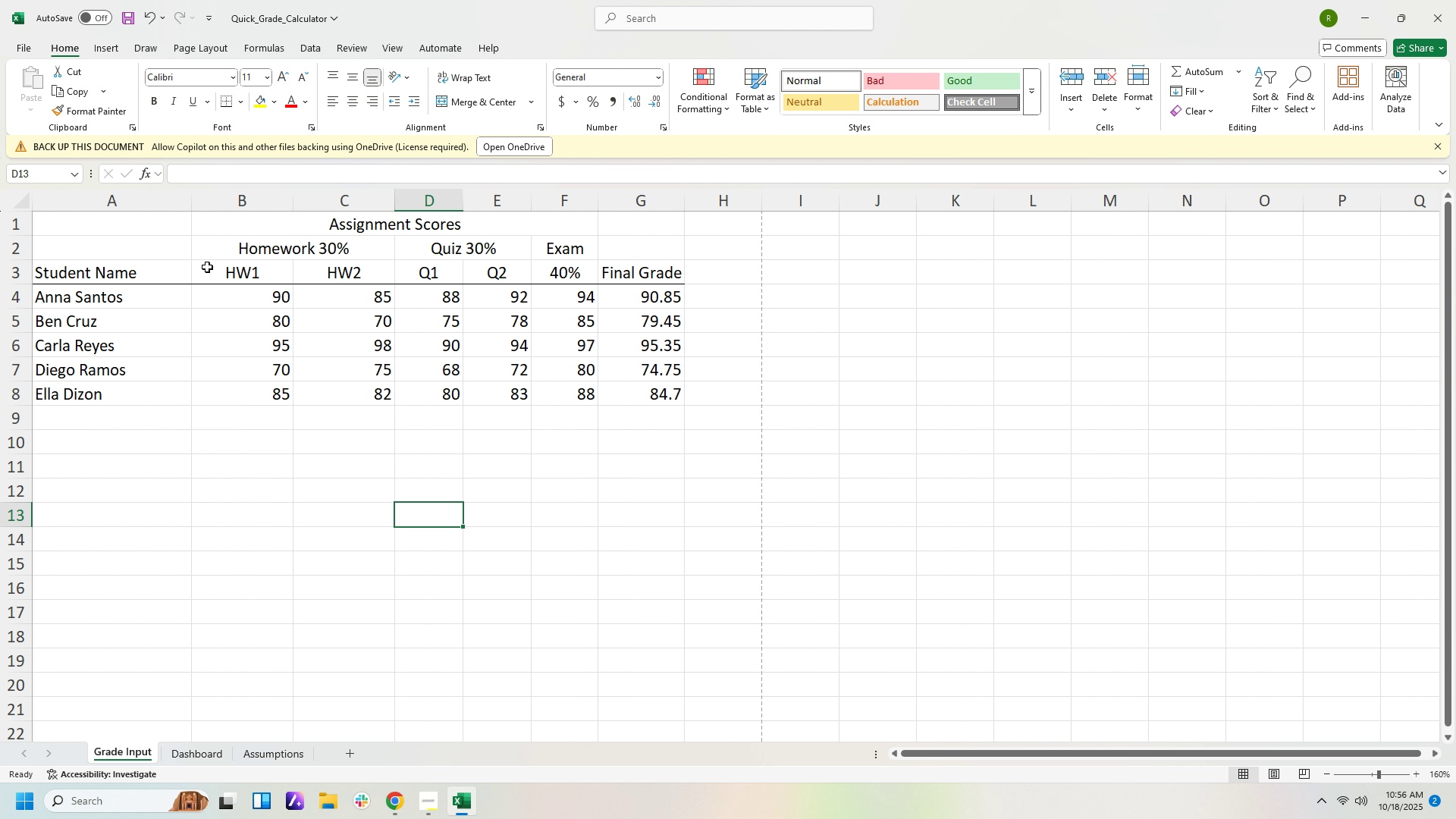 
left_click_drag(start_coordinate=[205, 268], to_coordinate=[673, 399])
 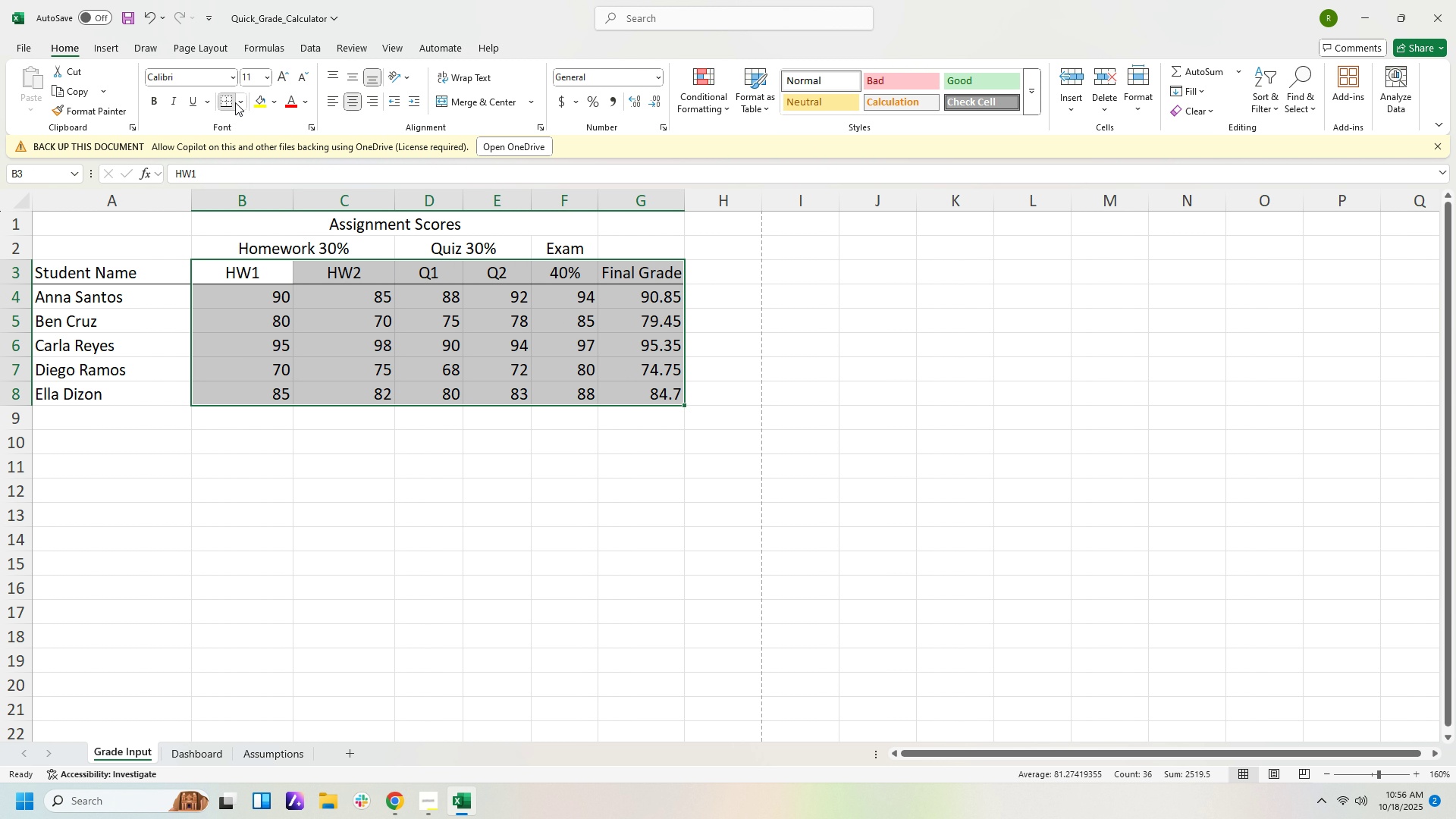 
left_click([235, 102])
 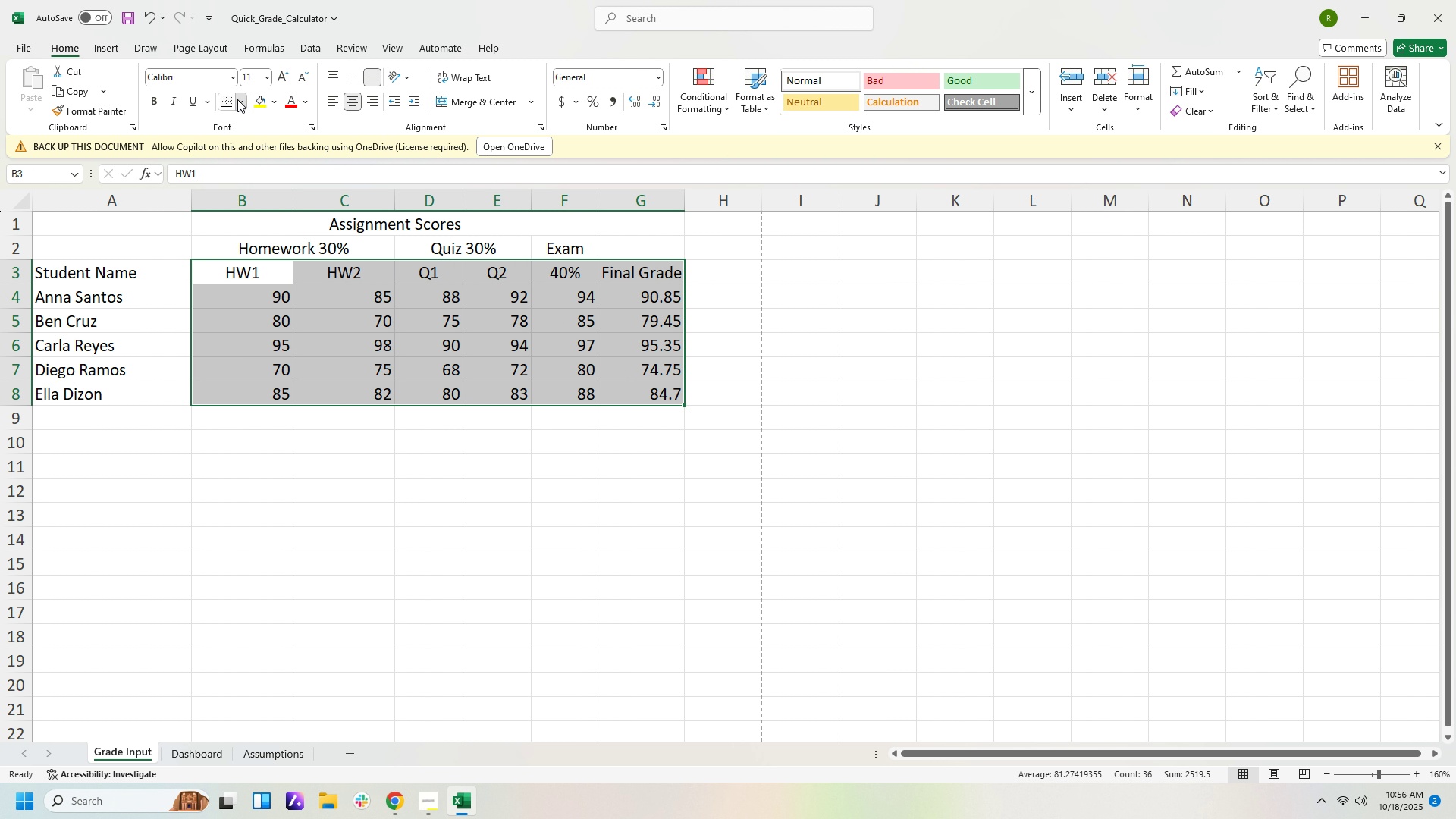 
left_click([237, 99])
 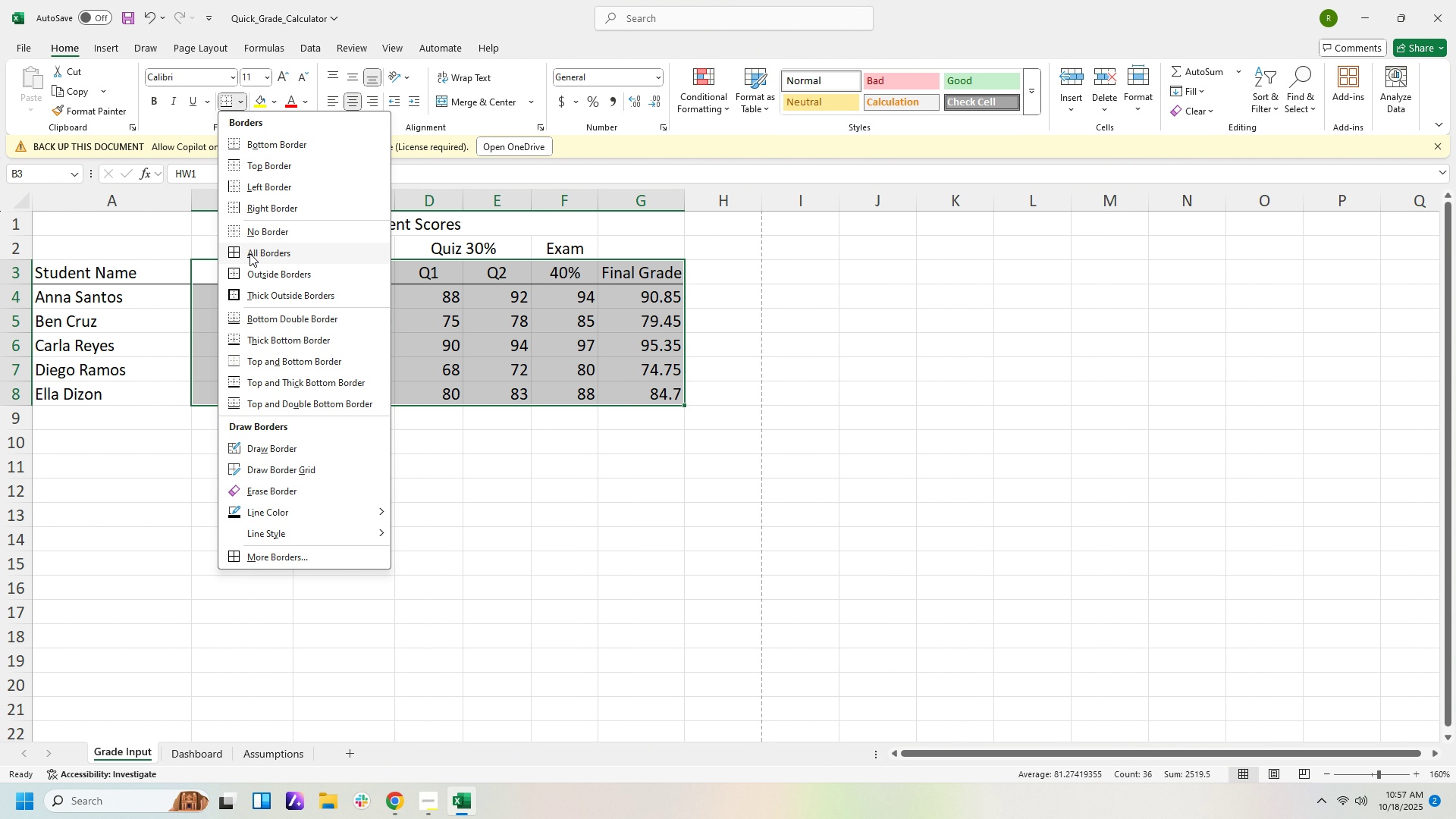 
left_click([249, 253])
 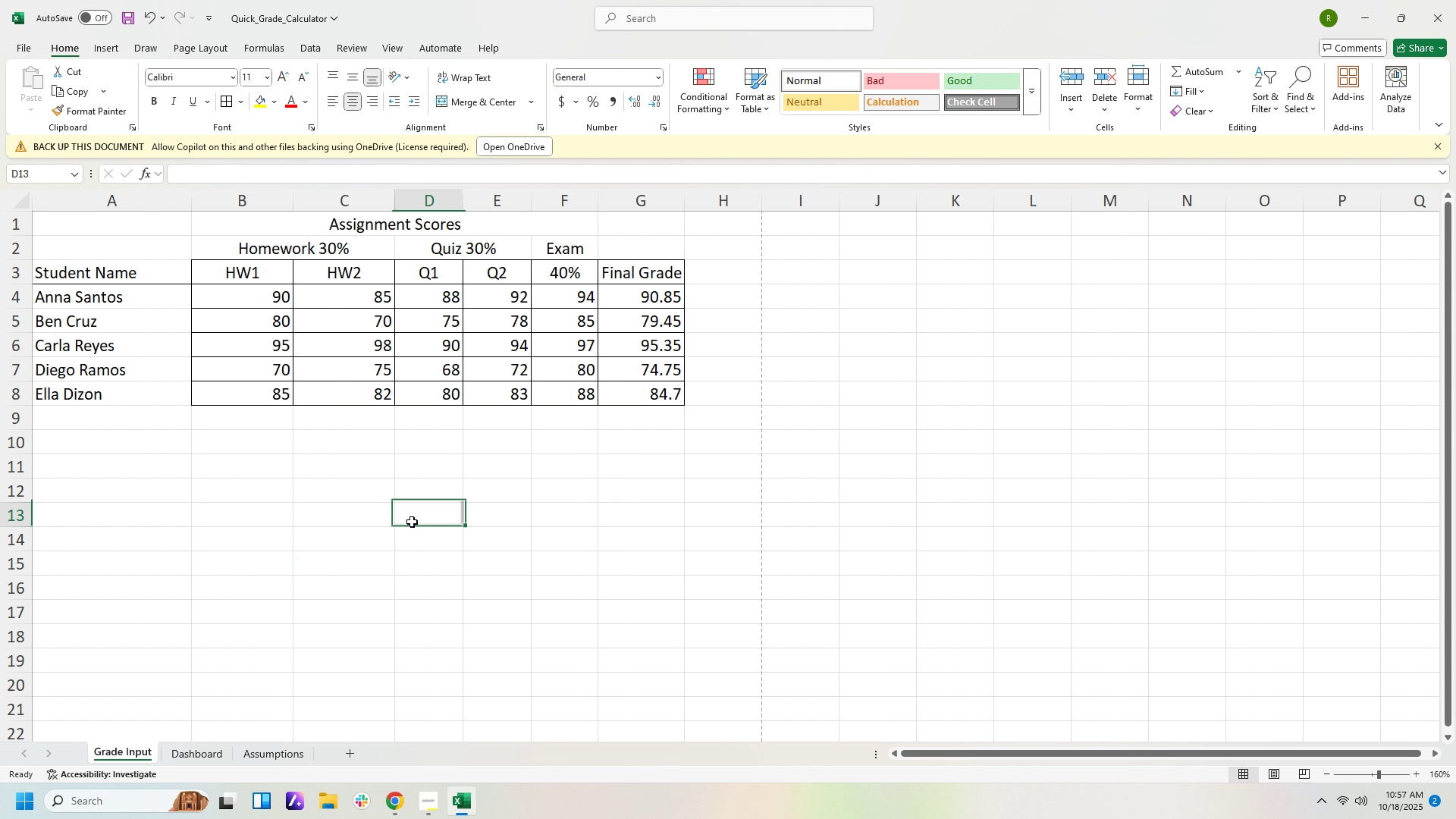 
left_click([412, 522])
 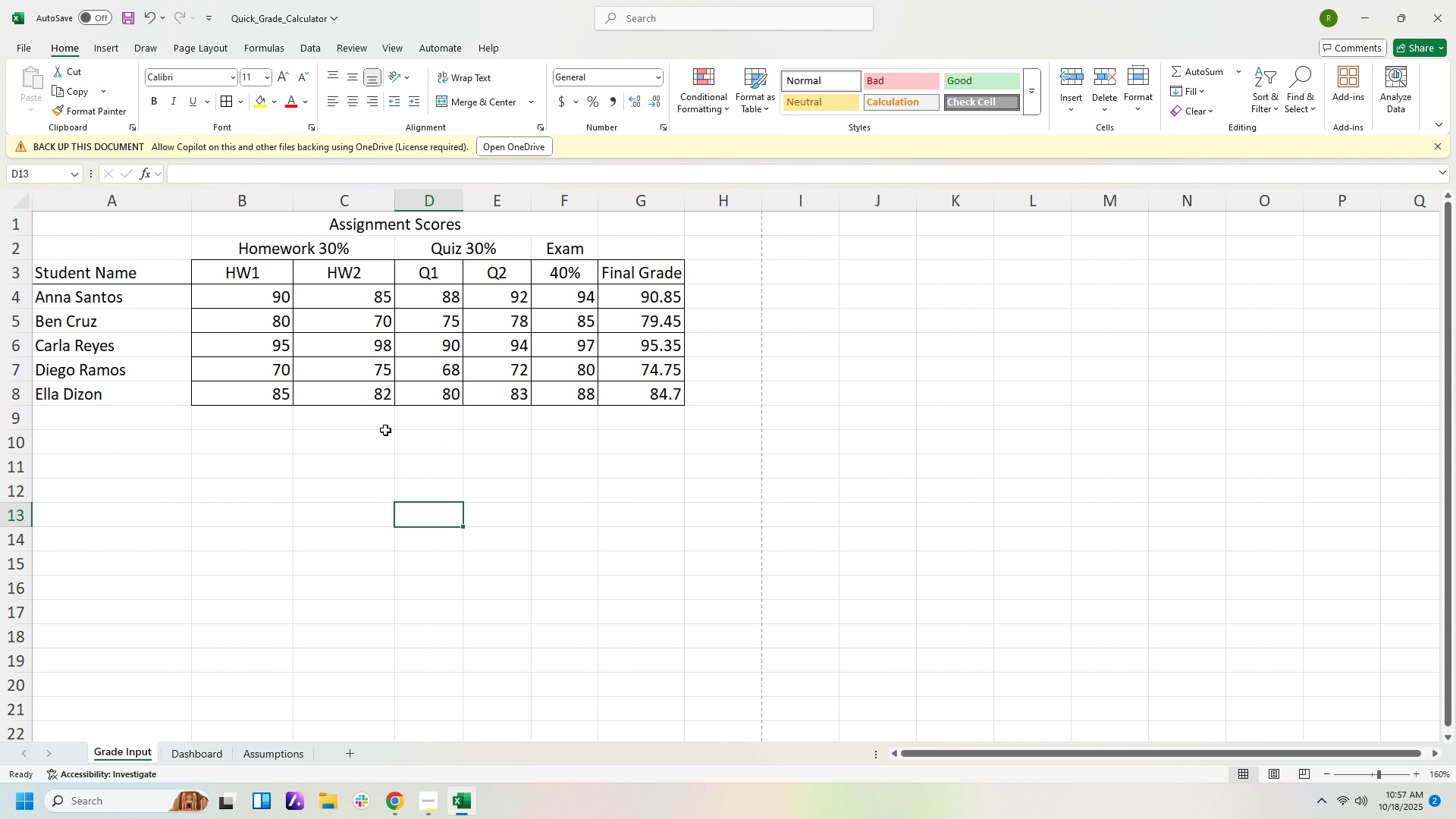 
wait(6.14)
 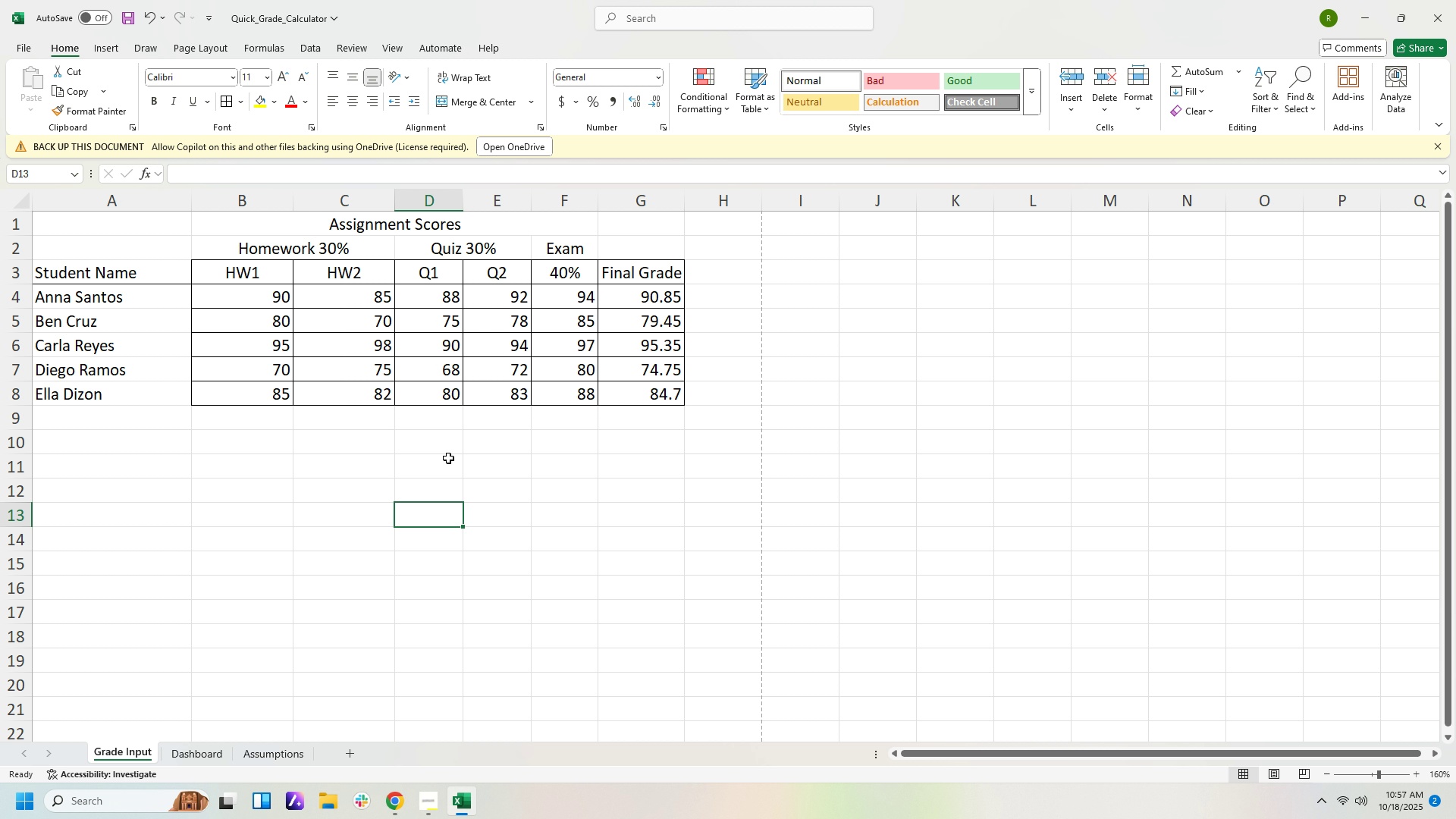 
left_click_drag(start_coordinate=[256, 293], to_coordinate=[659, 405])
 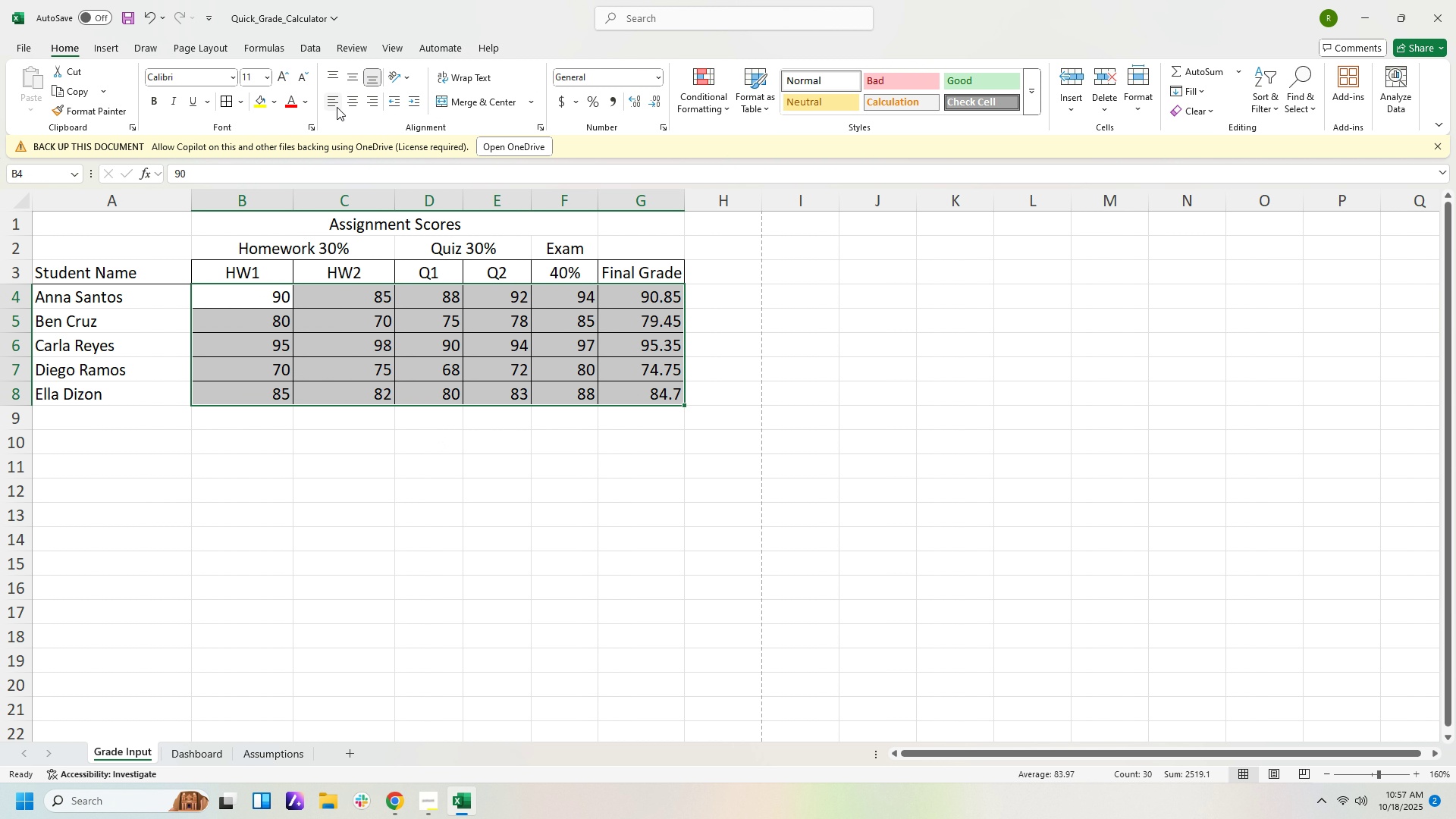 
left_click([350, 104])
 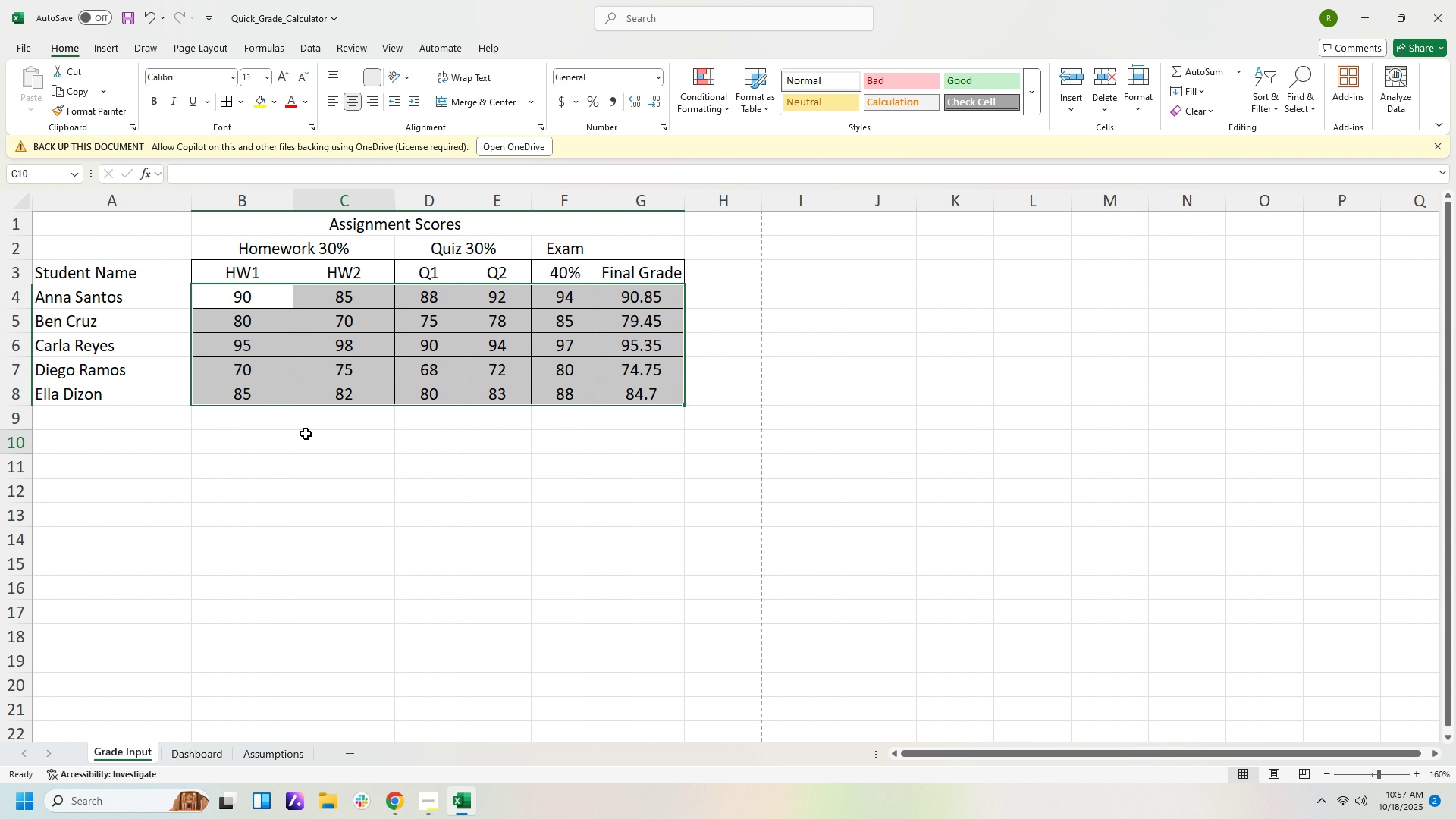 
left_click([306, 434])
 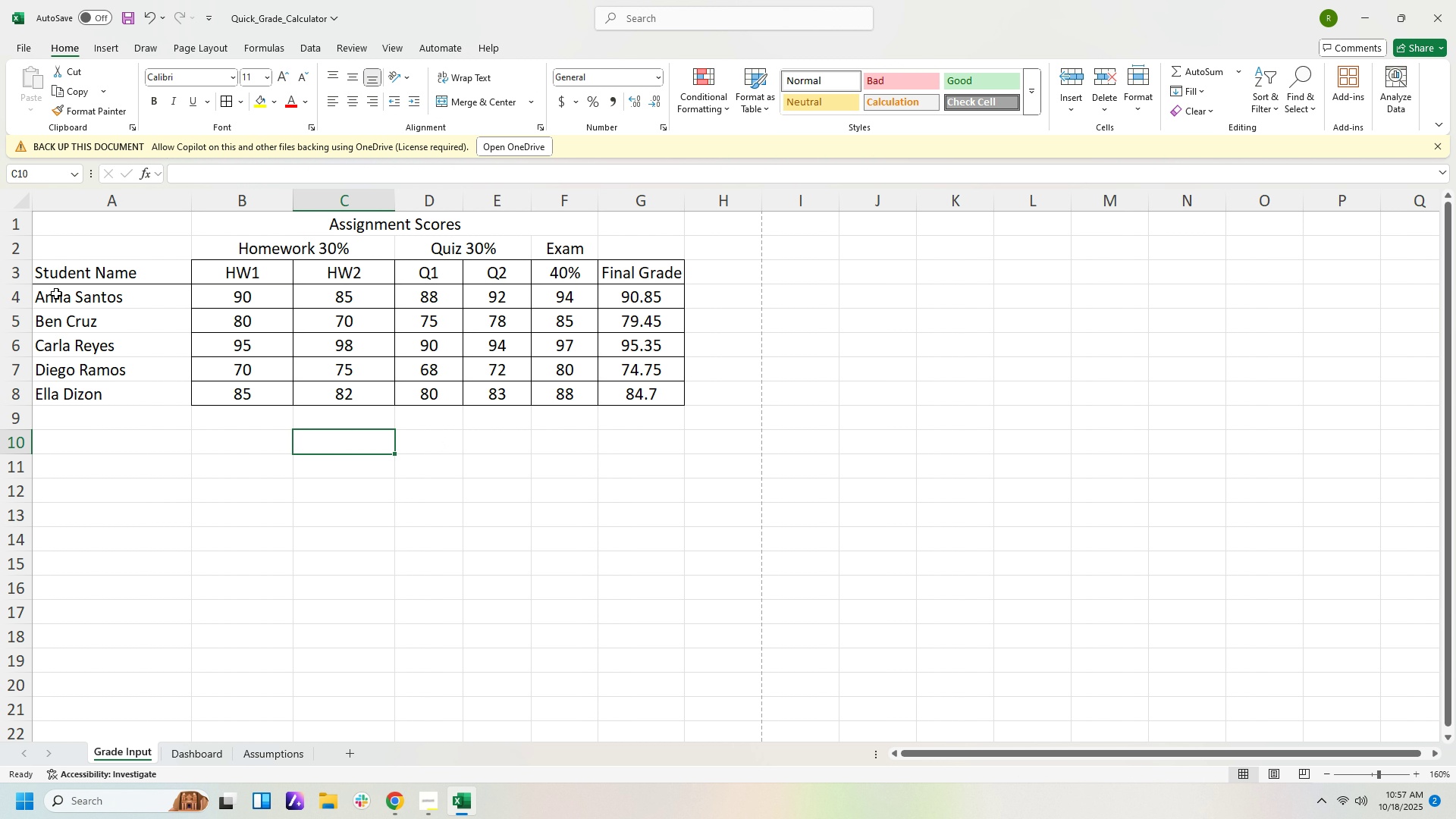 
left_click_drag(start_coordinate=[56, 293], to_coordinate=[127, 393])
 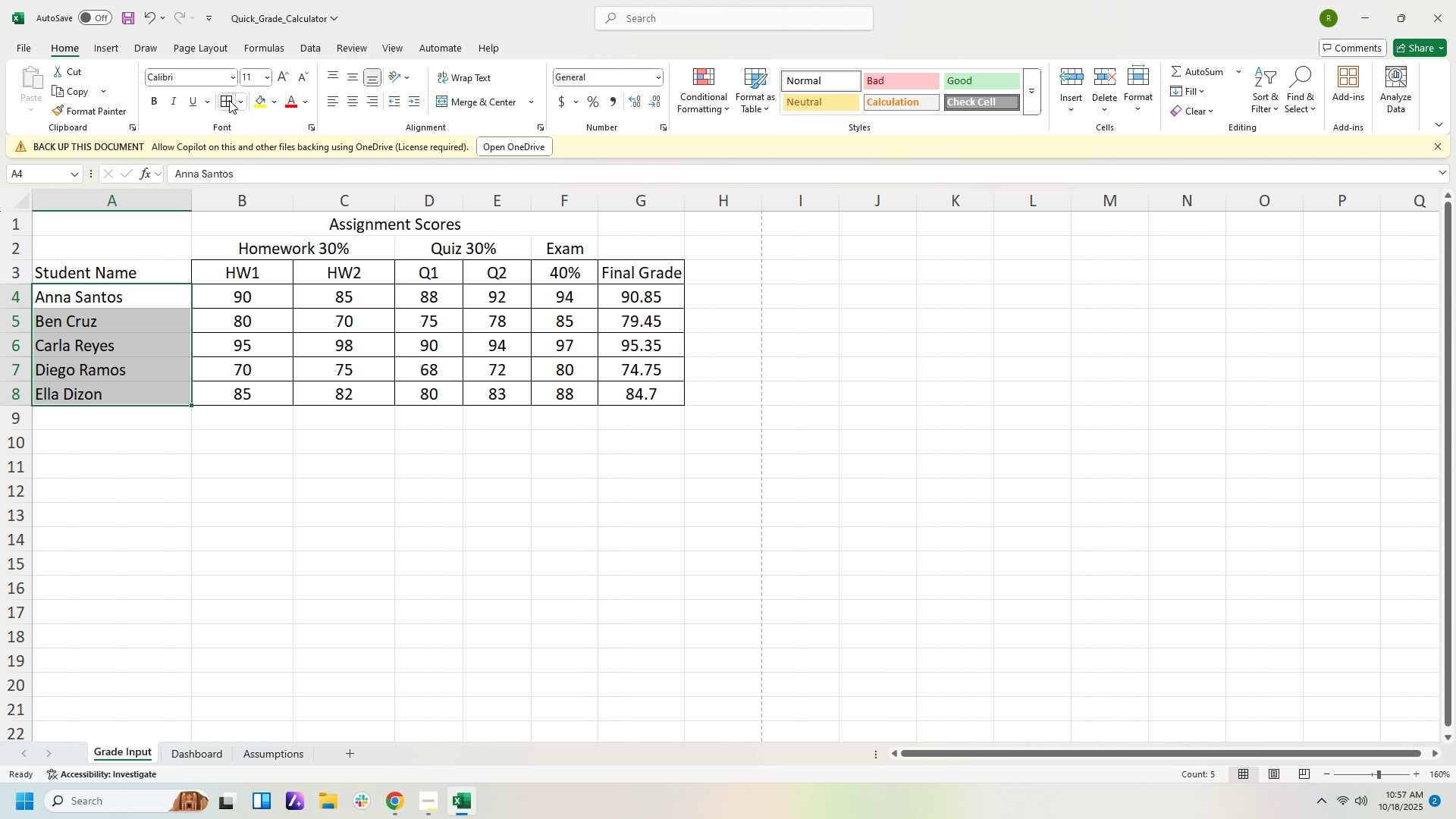 
left_click([229, 100])
 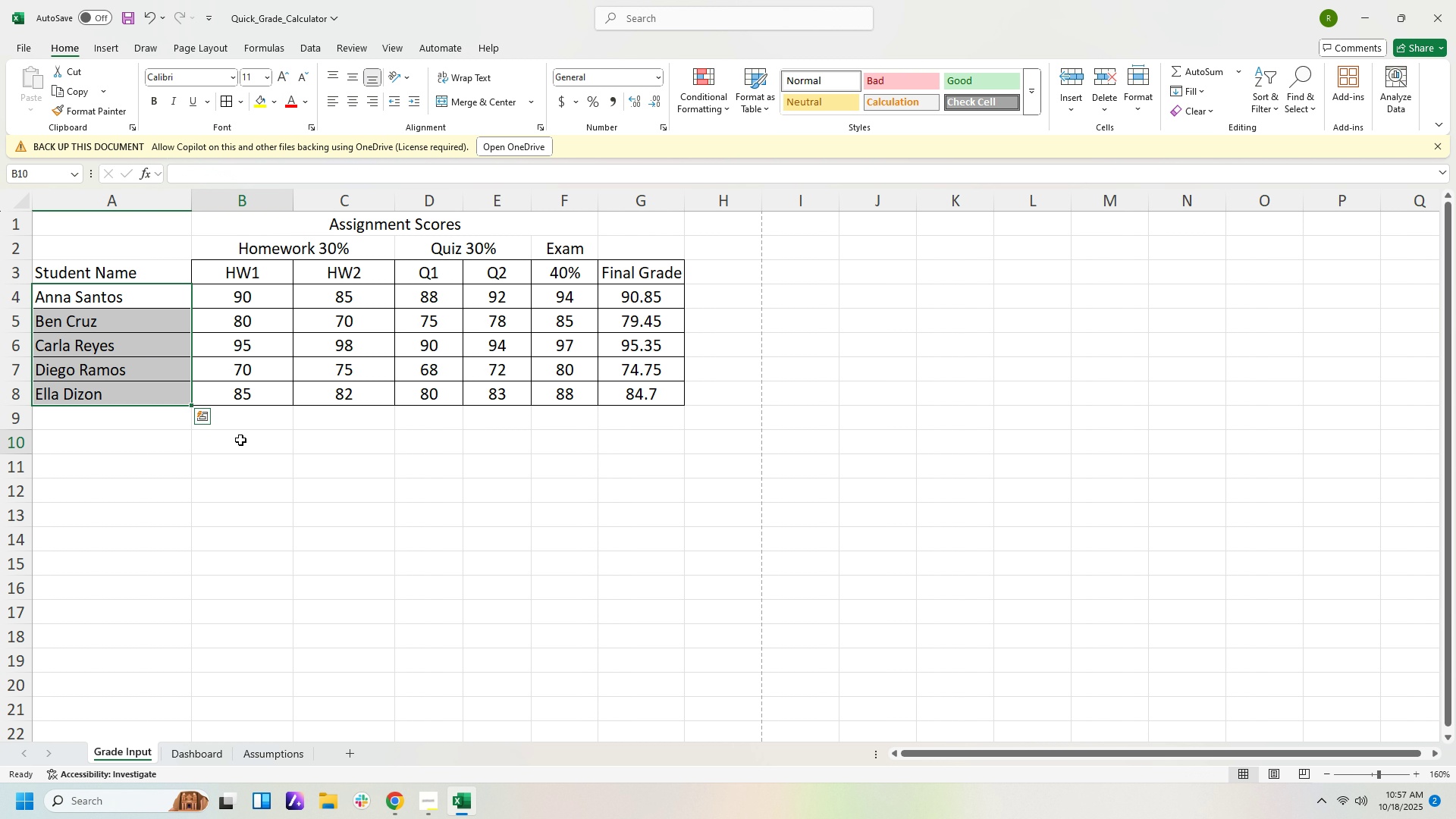 
left_click([240, 440])
 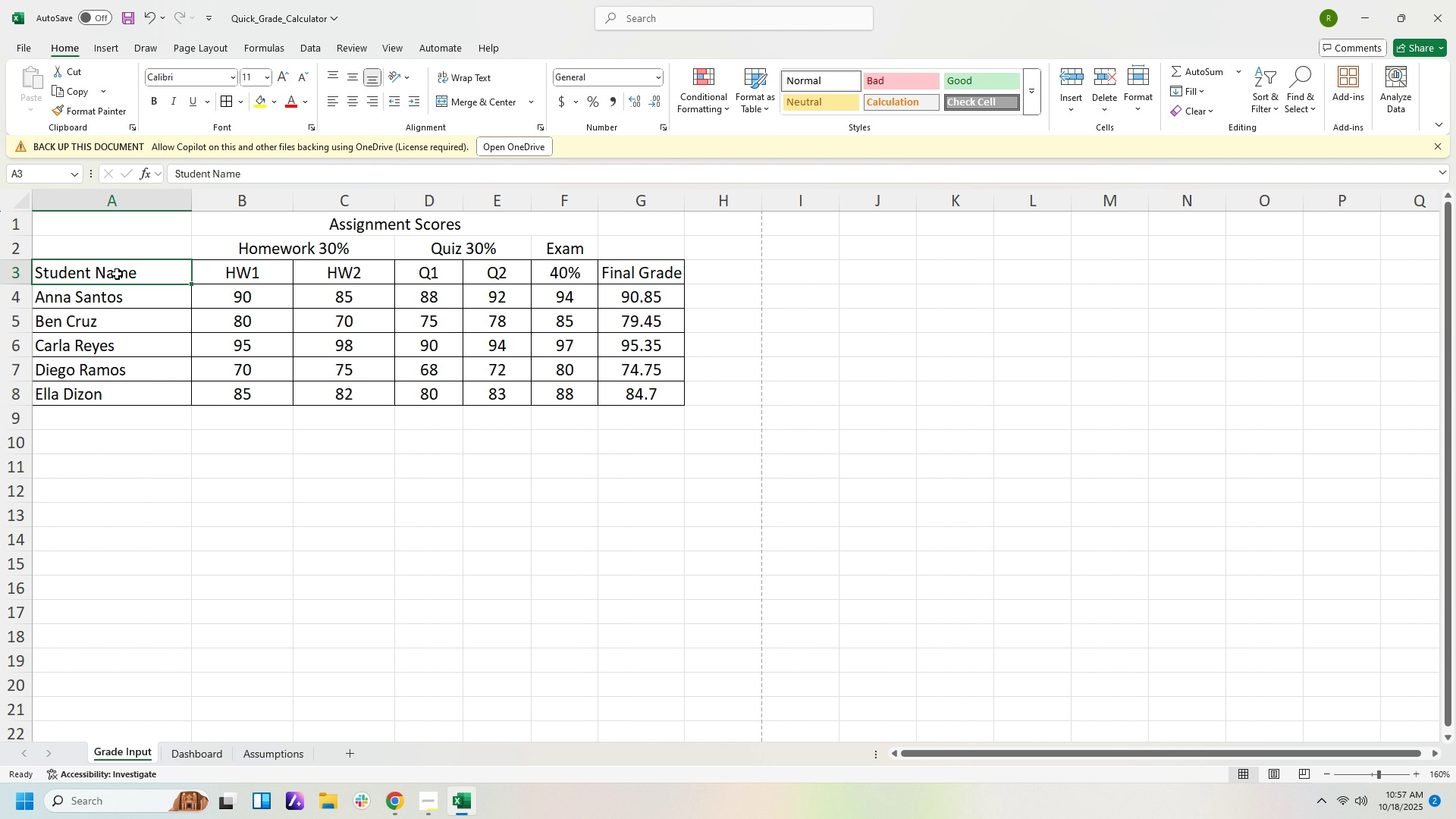 
left_click([117, 274])
 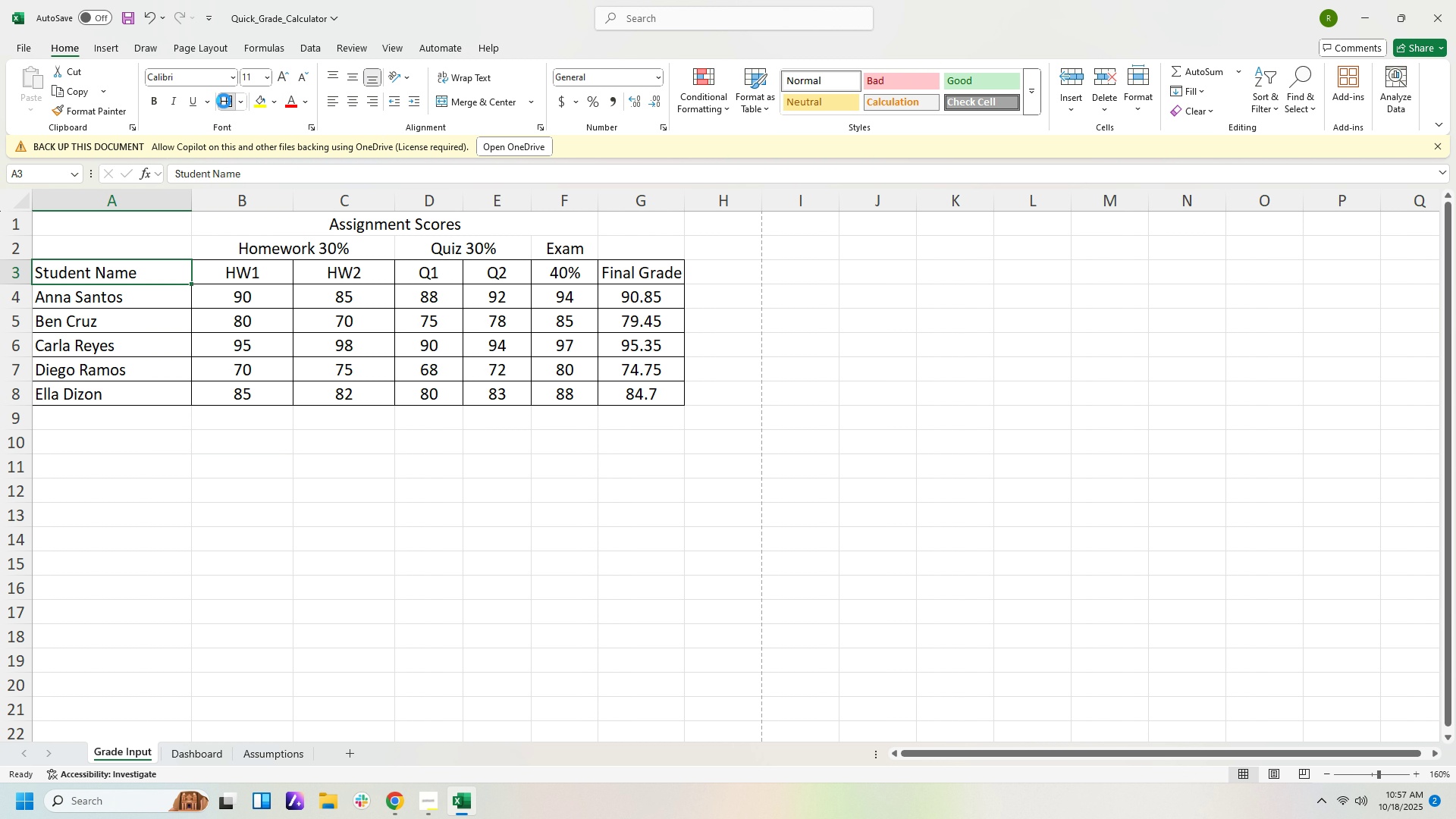 
left_click([224, 101])
 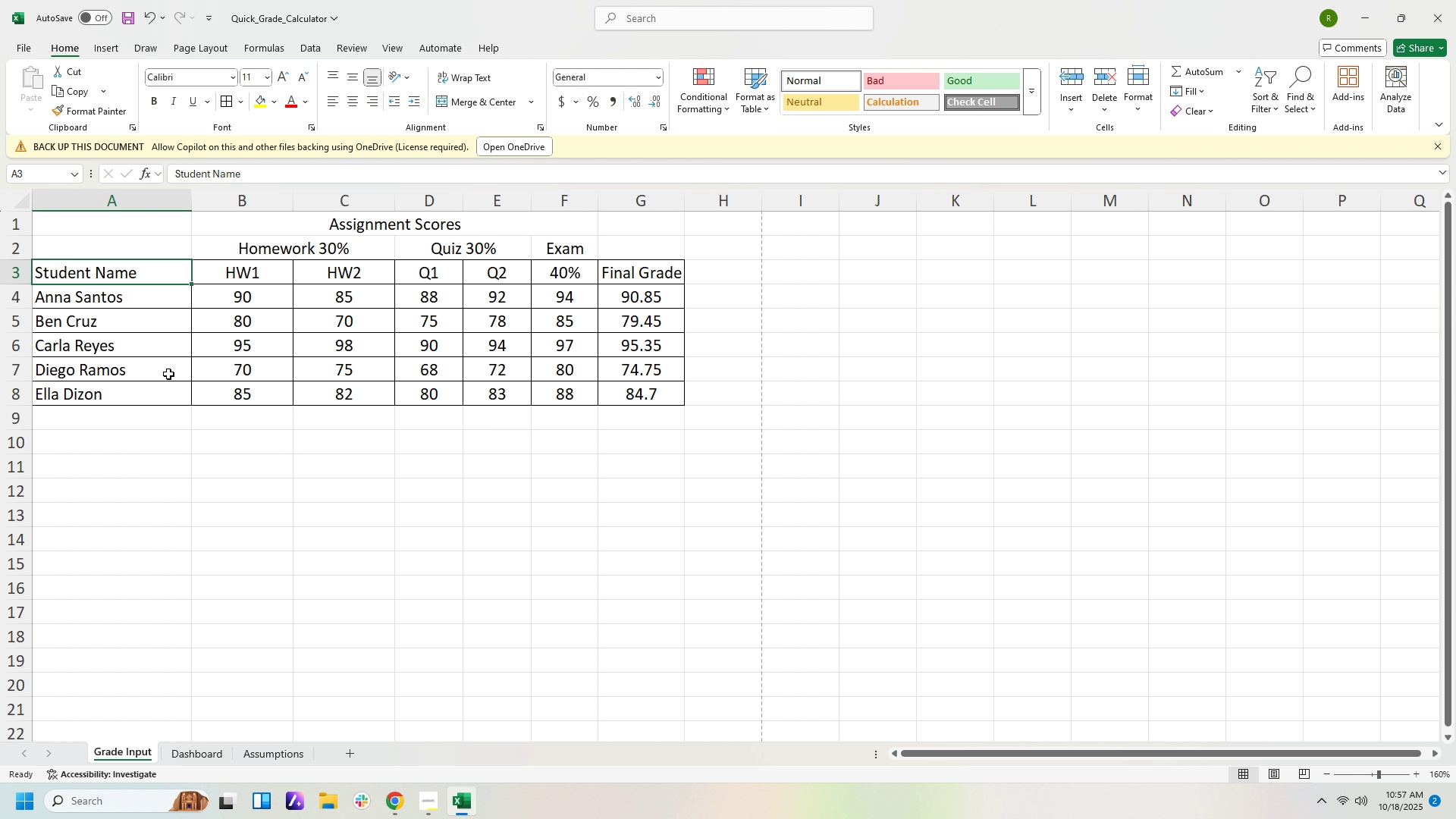 
left_click([168, 374])
 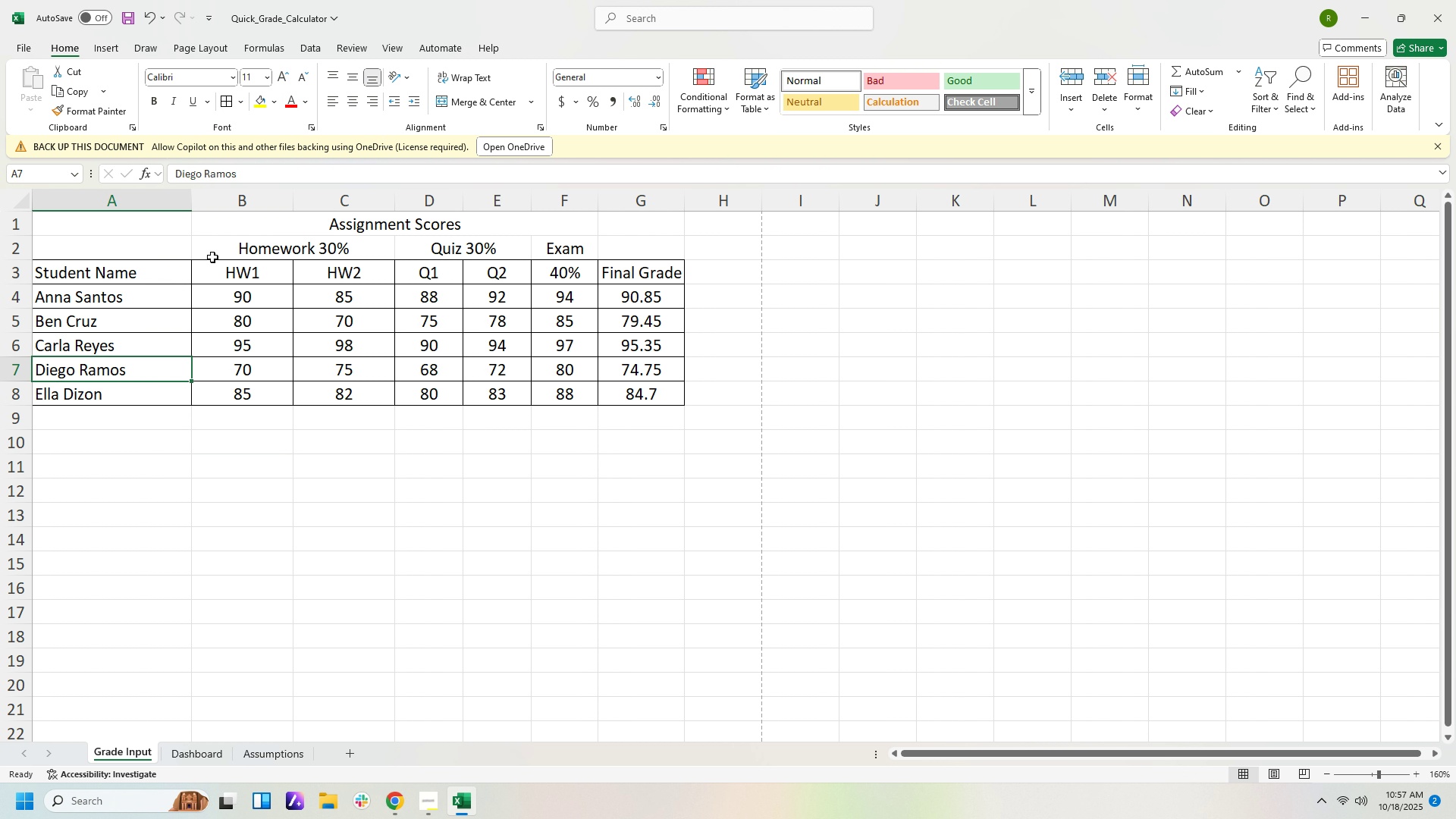 
mouse_move([259, 221])
 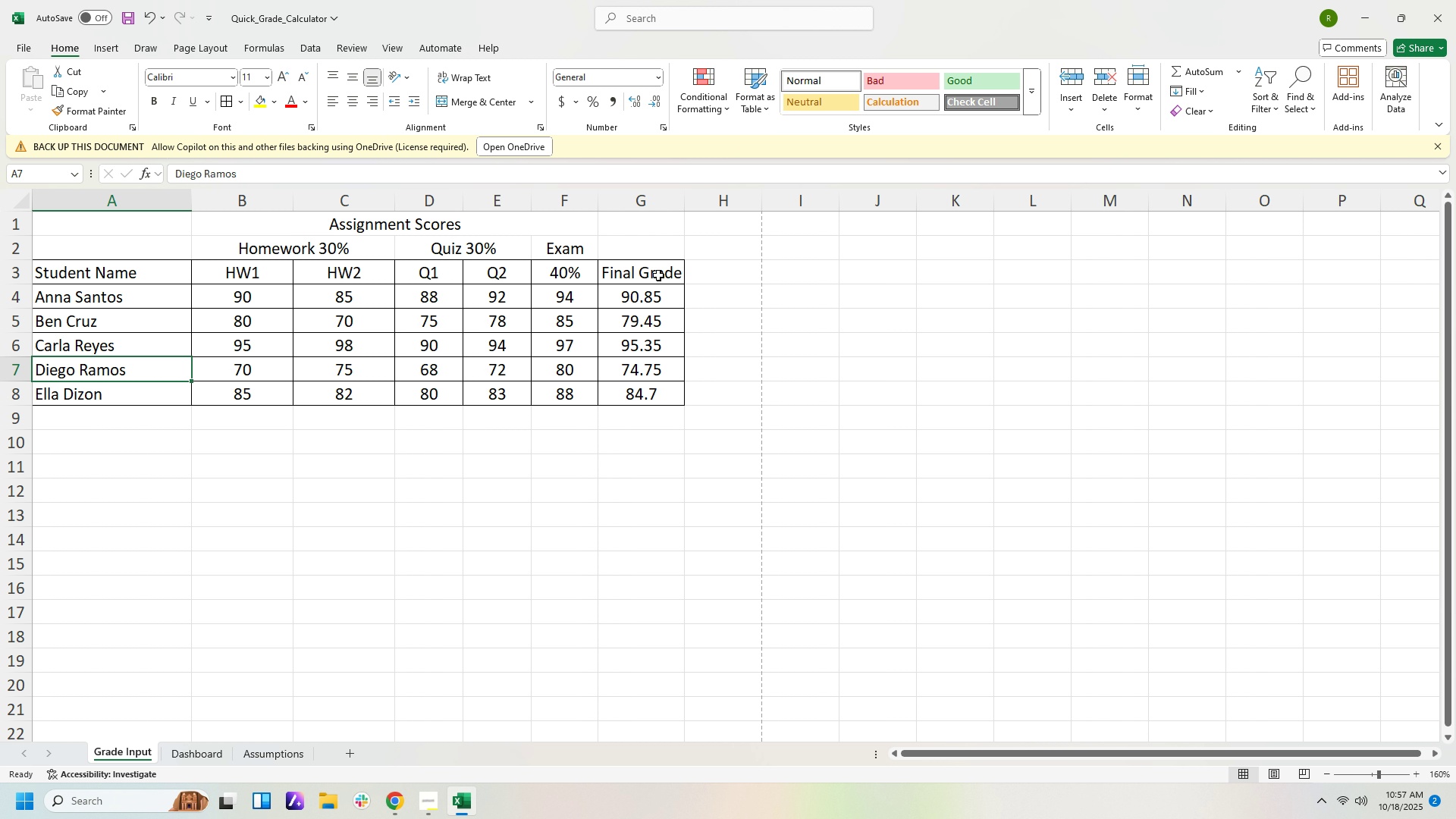 
wait(5.89)
 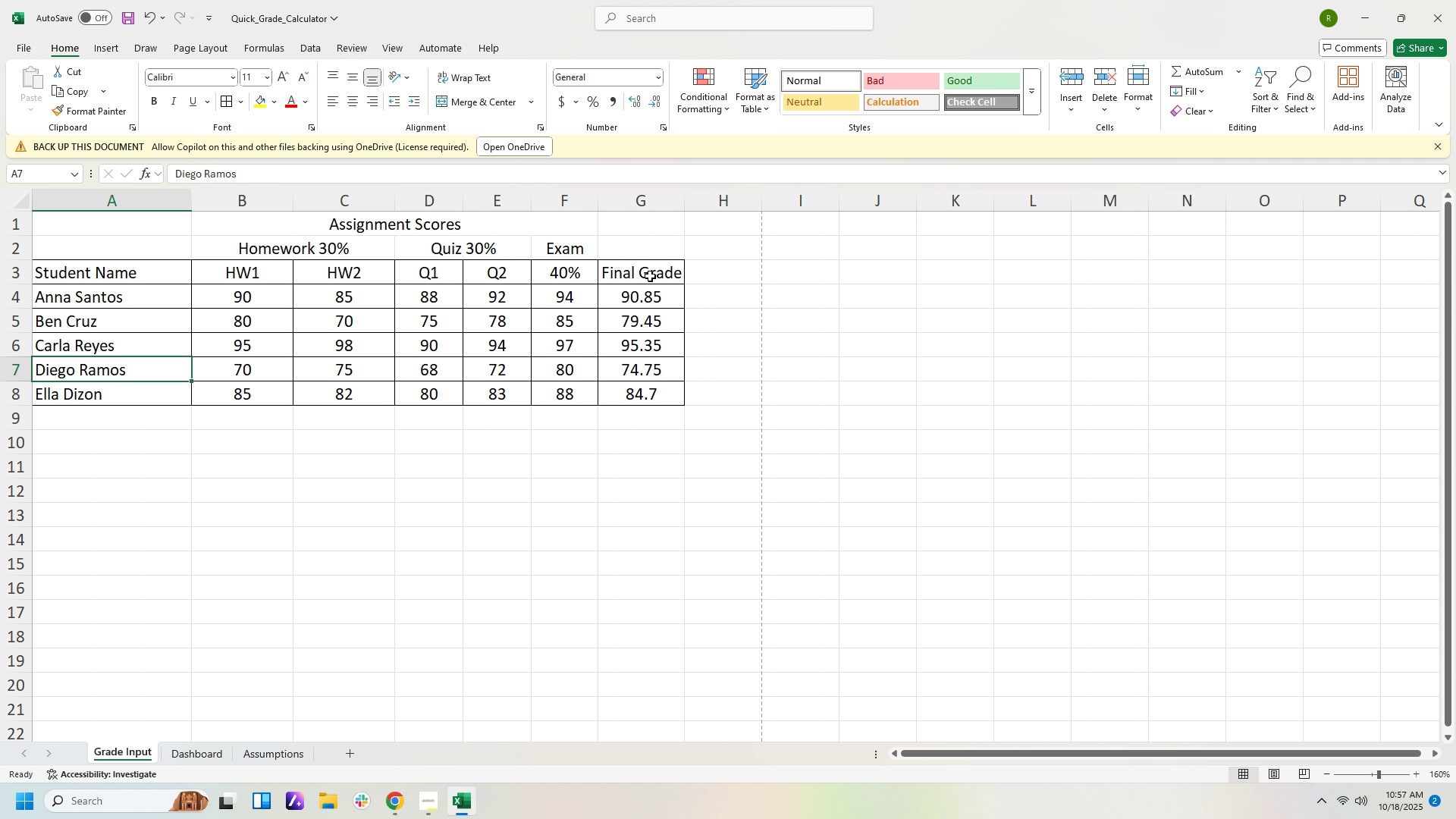 
left_click_drag(start_coordinate=[570, 271], to_coordinate=[566, 253])
 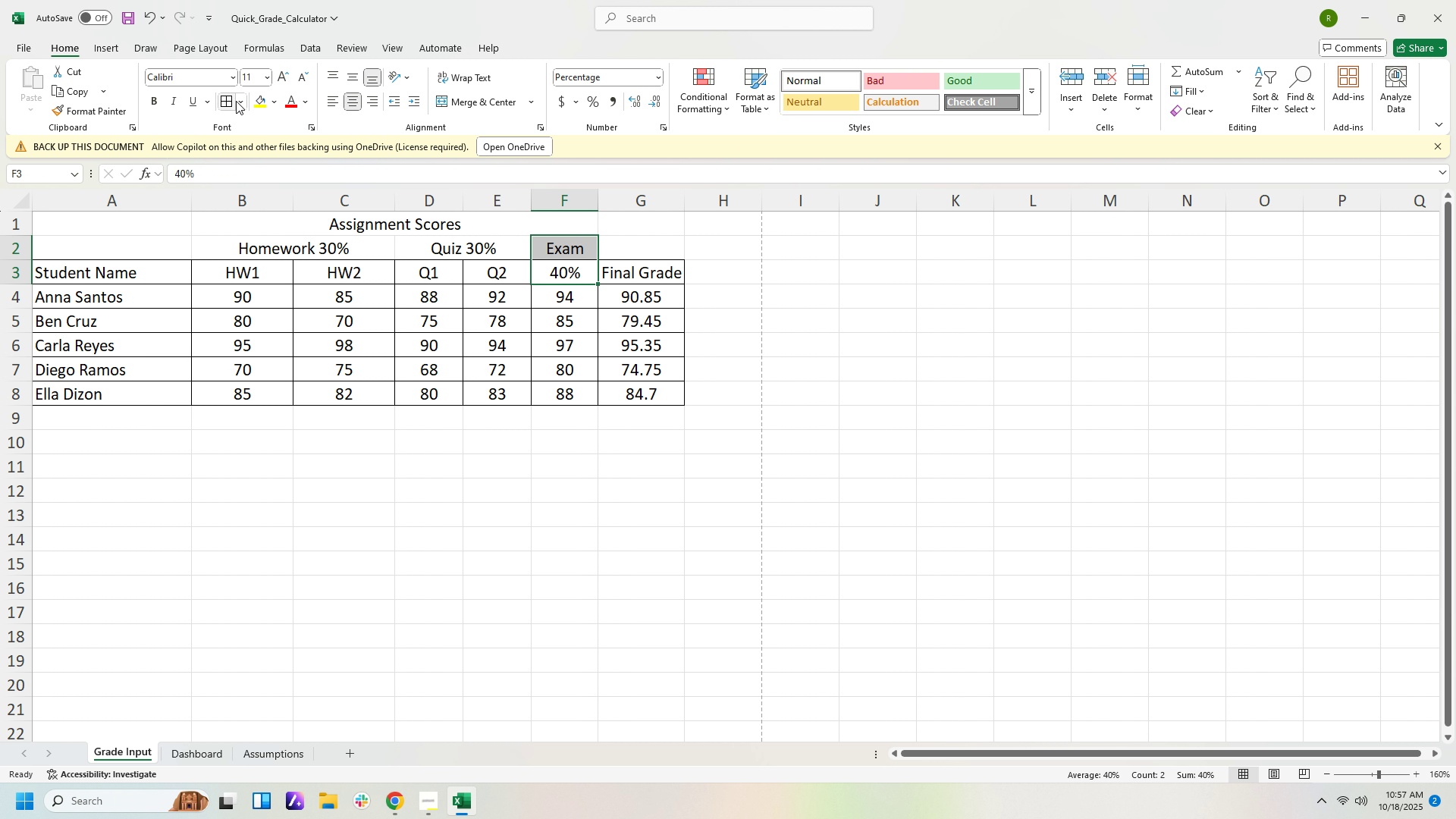 
left_click([243, 103])
 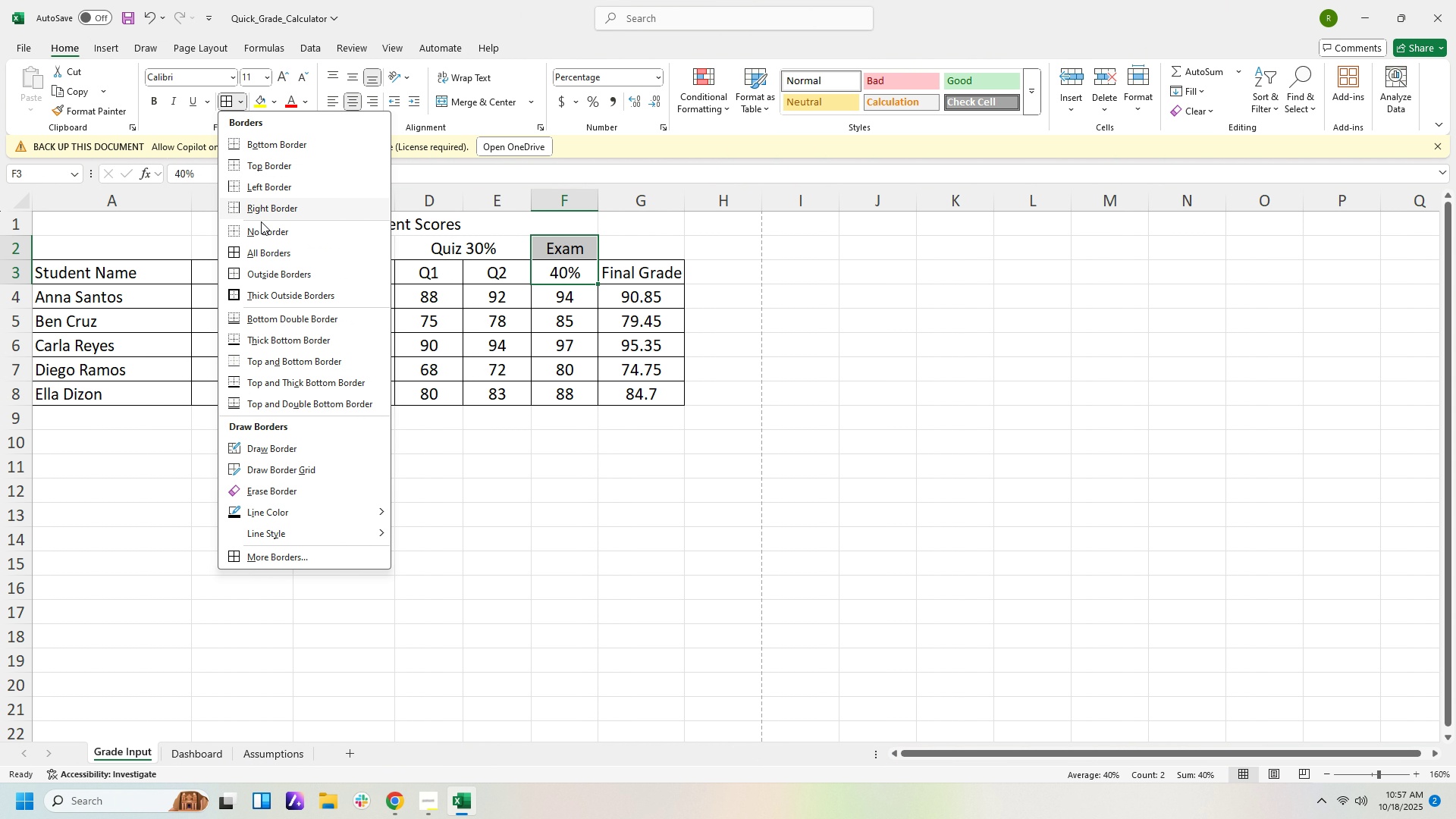 
left_click([261, 233])
 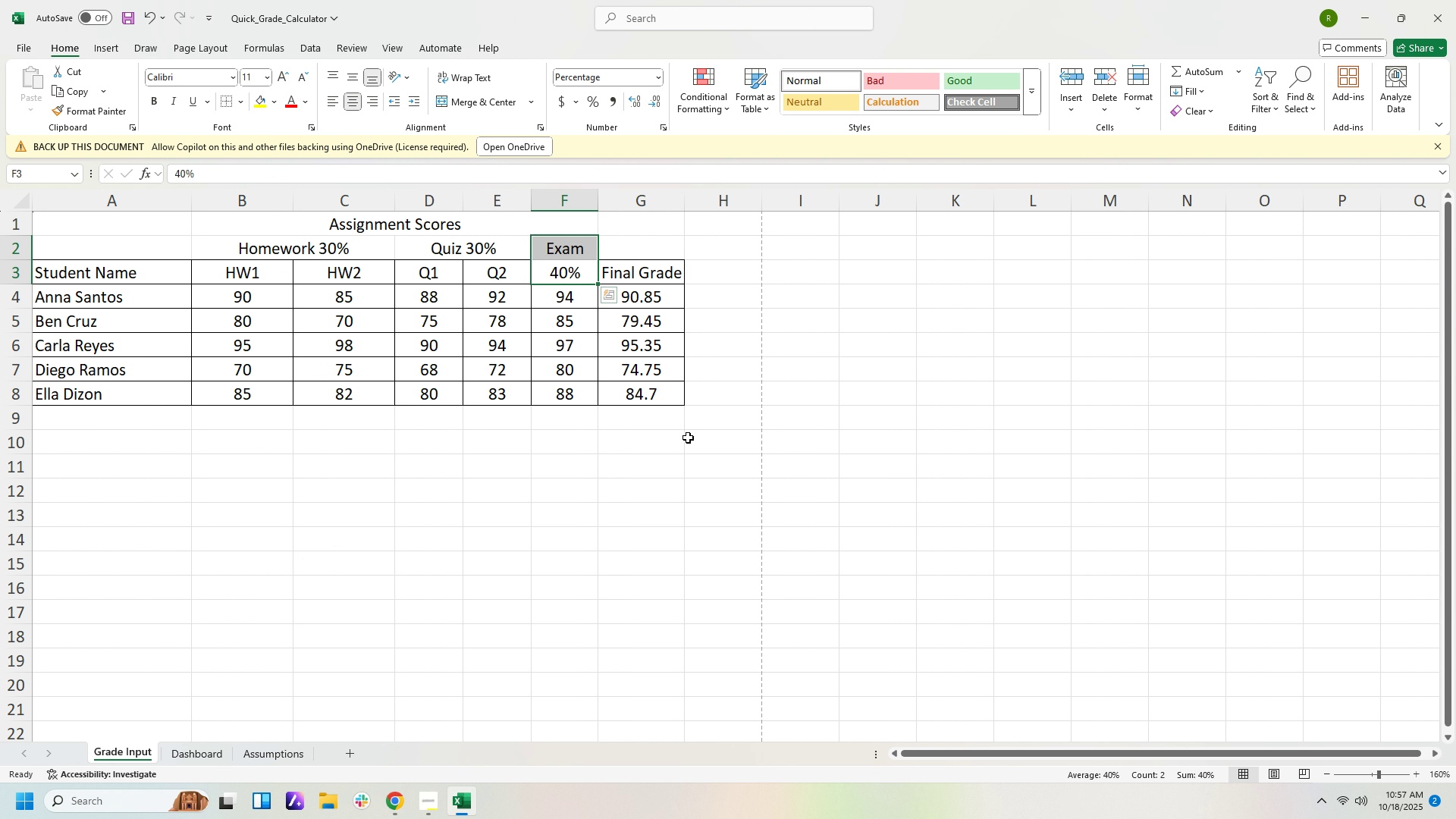 
left_click([688, 438])
 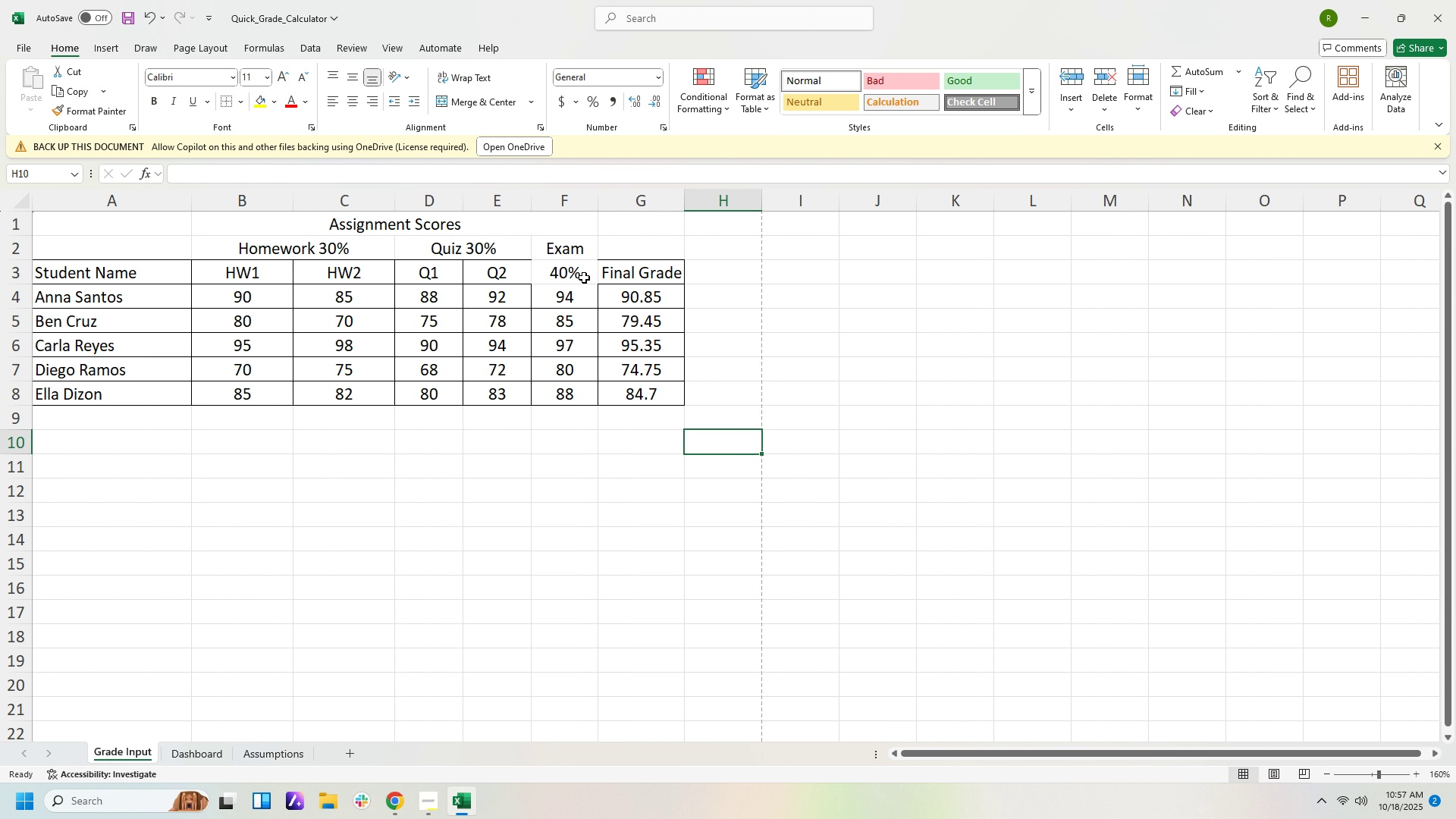 
left_click([581, 278])
 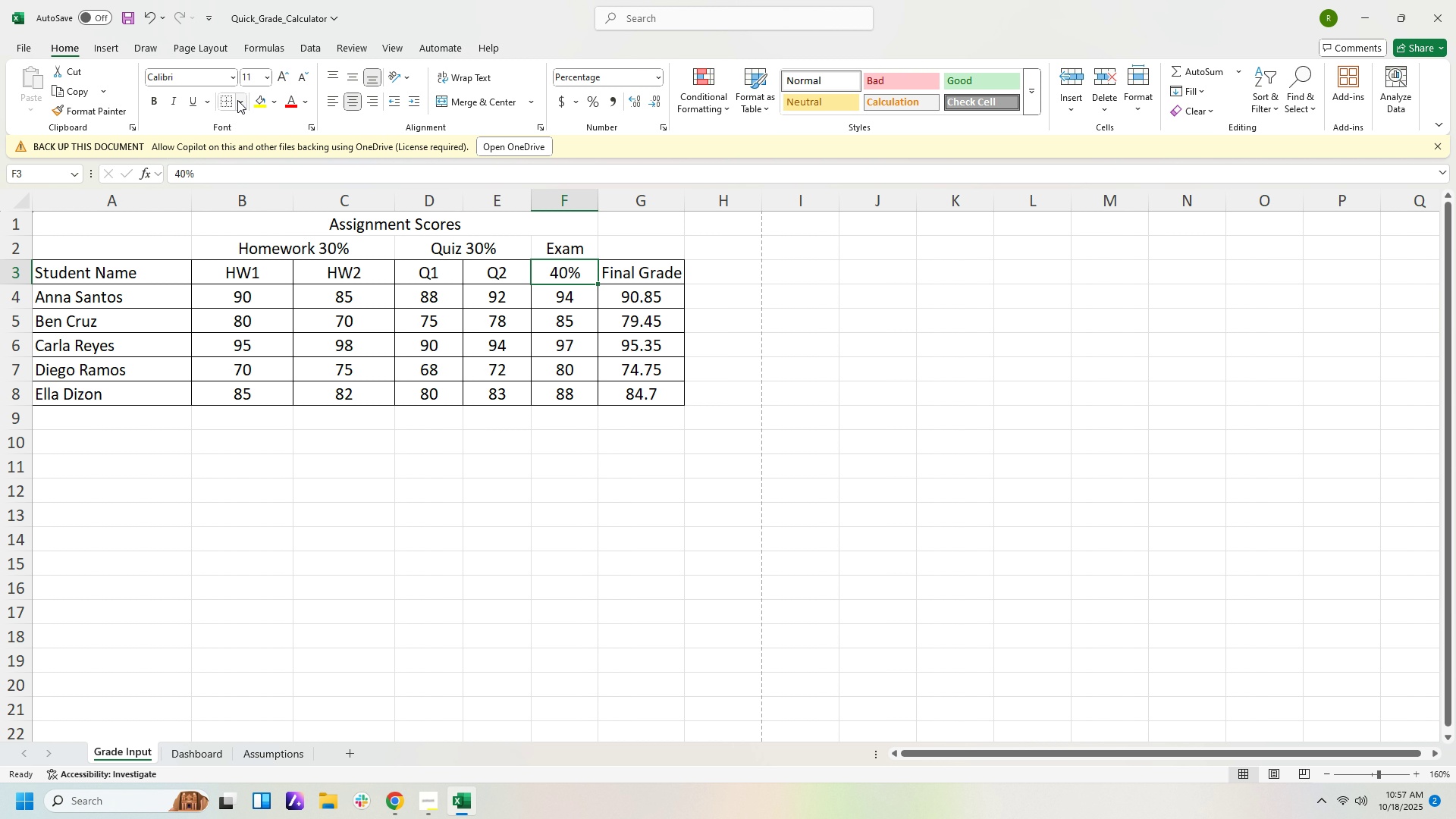 
left_click([237, 100])
 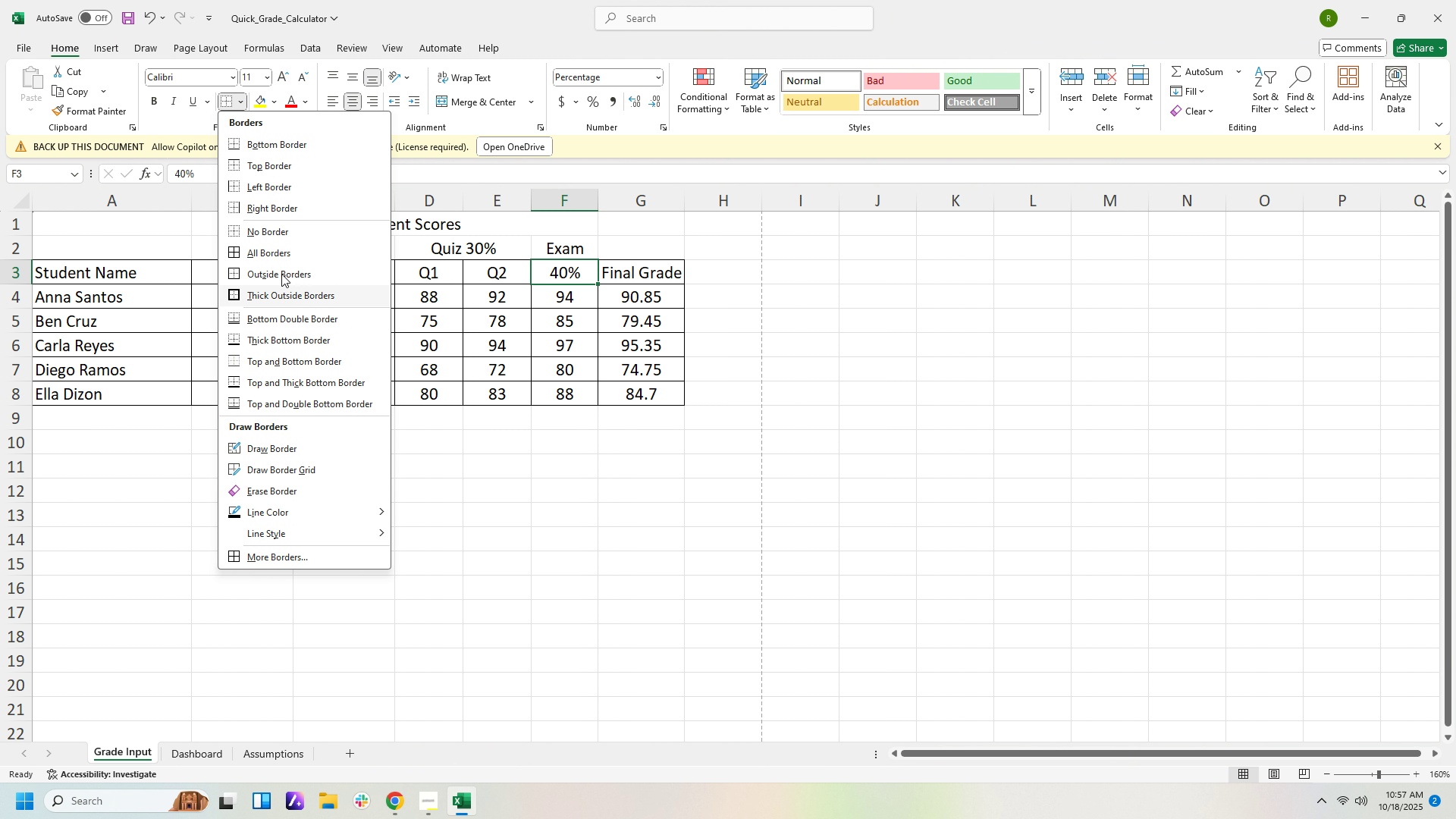 
left_click([281, 255])
 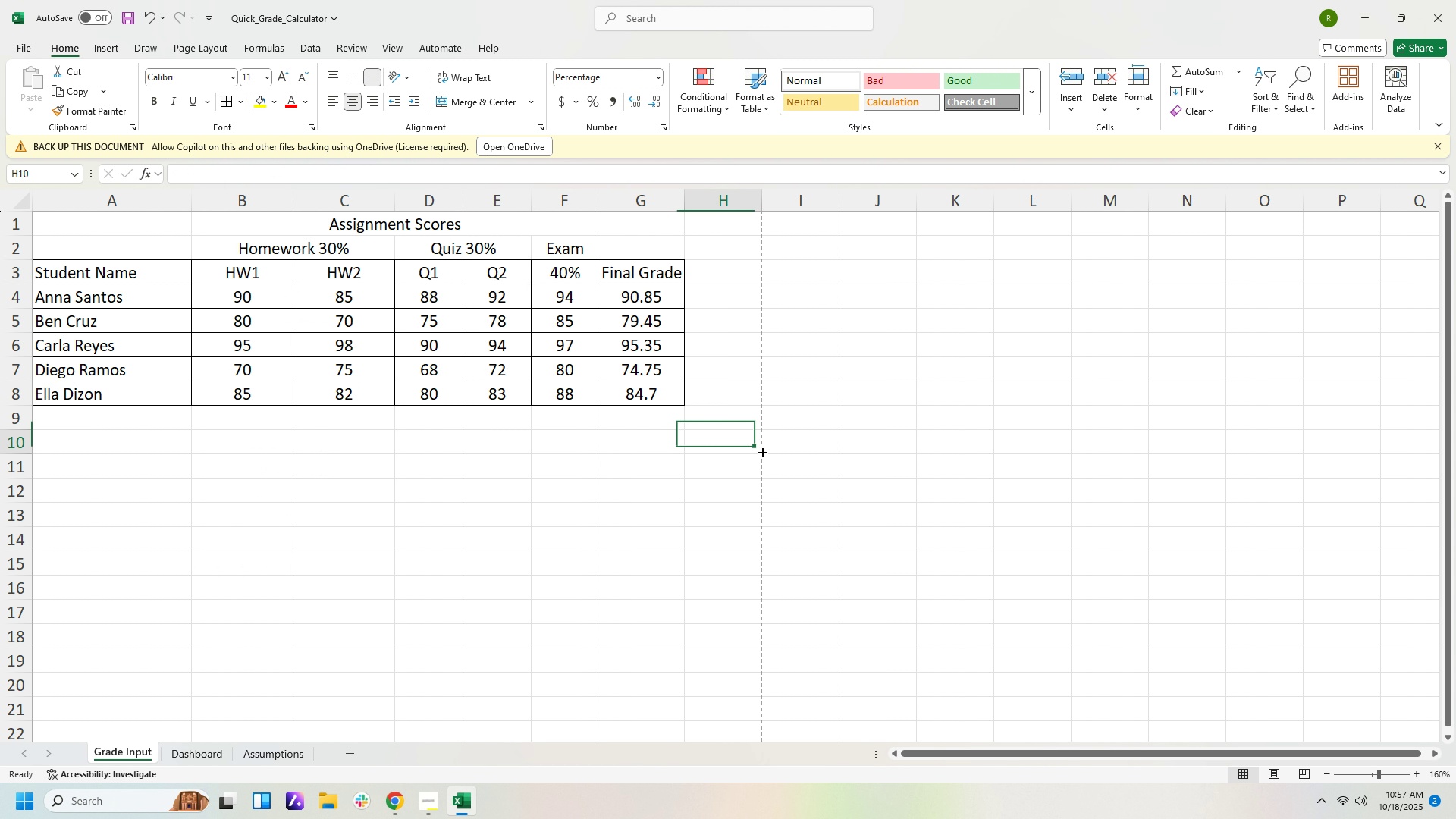 
left_click([761, 451])
 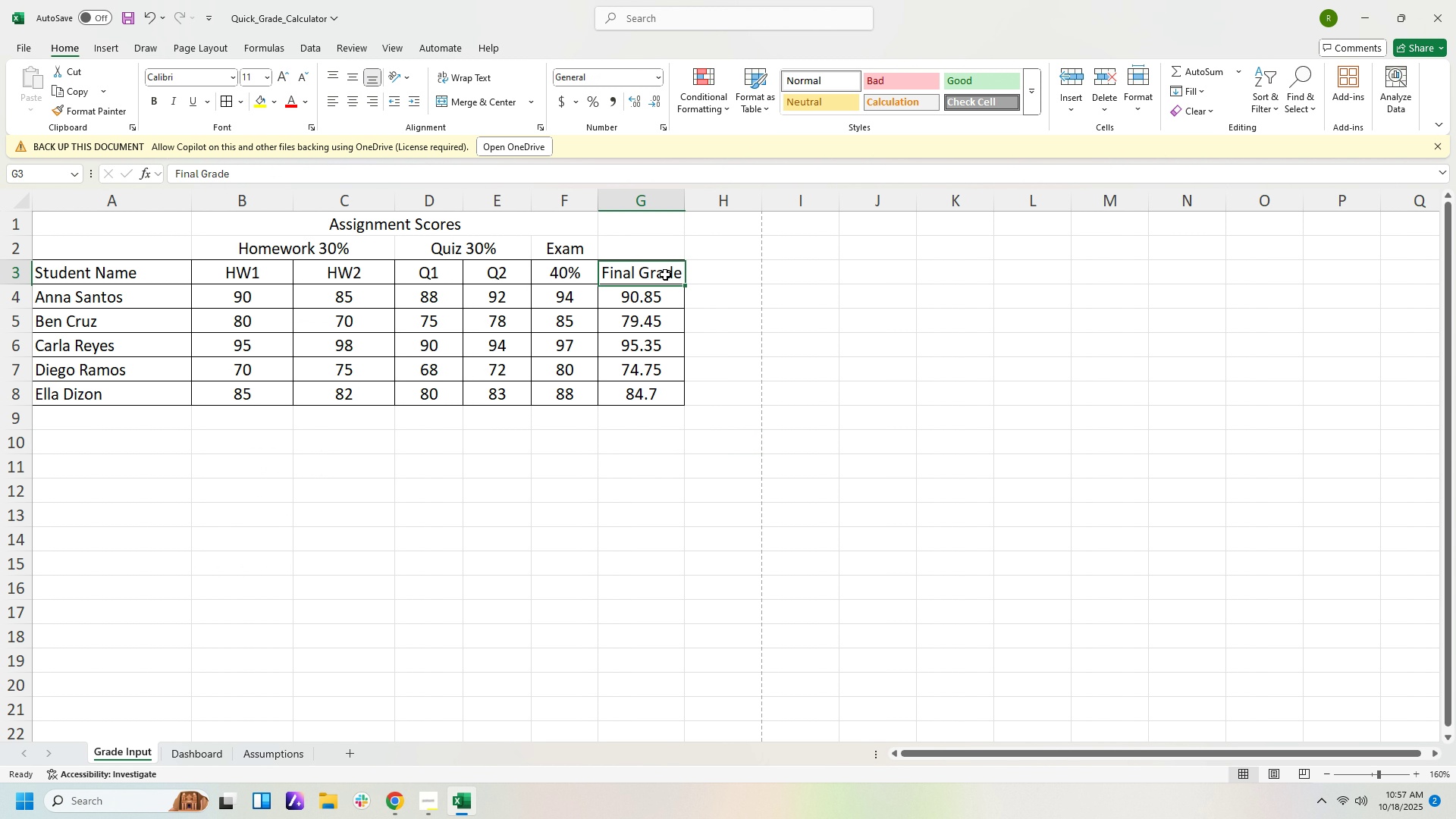 
left_click_drag(start_coordinate=[665, 275], to_coordinate=[664, 249])
 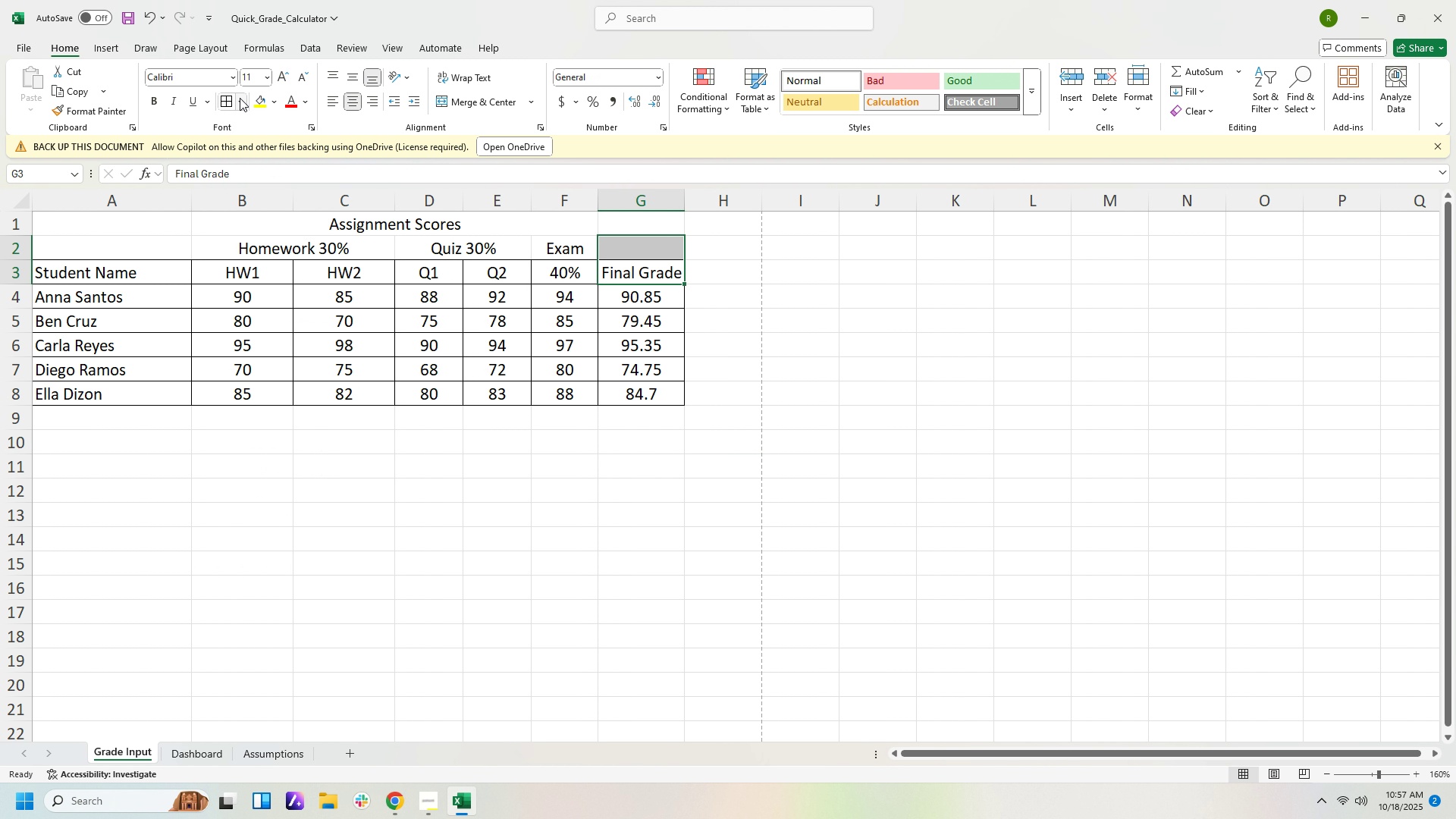 
left_click([240, 98])
 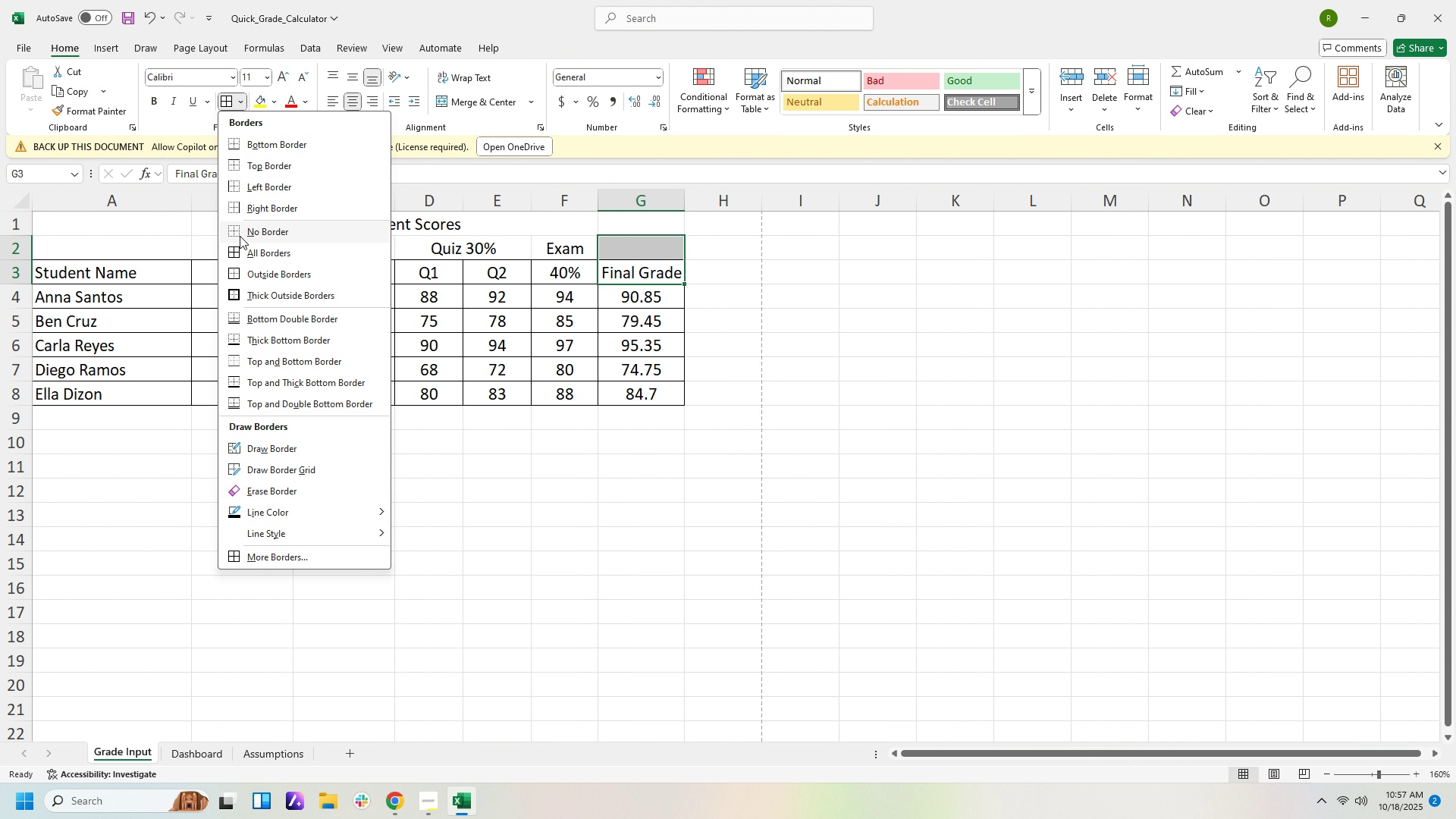 
left_click([240, 235])
 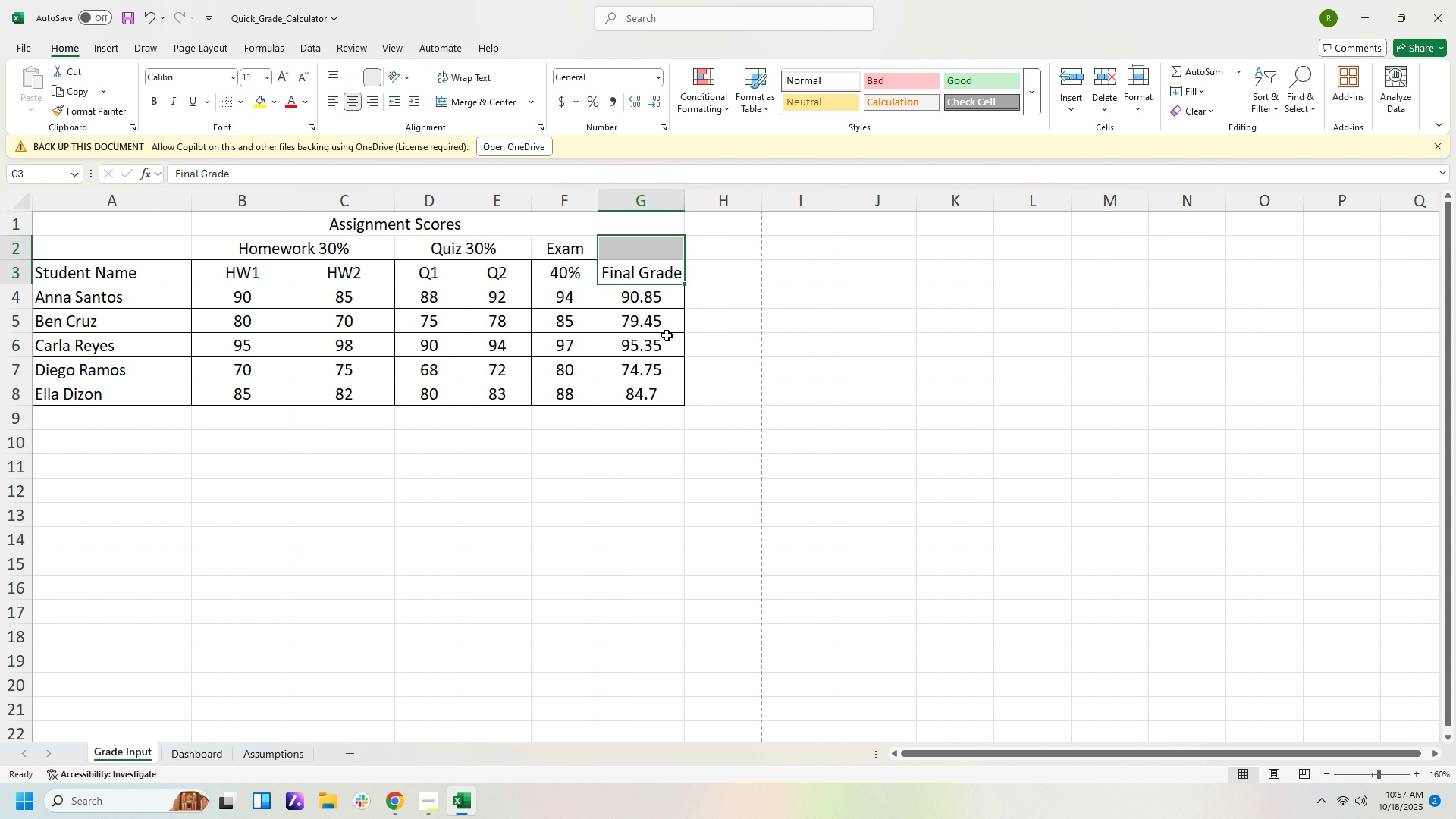 
left_click([667, 335])
 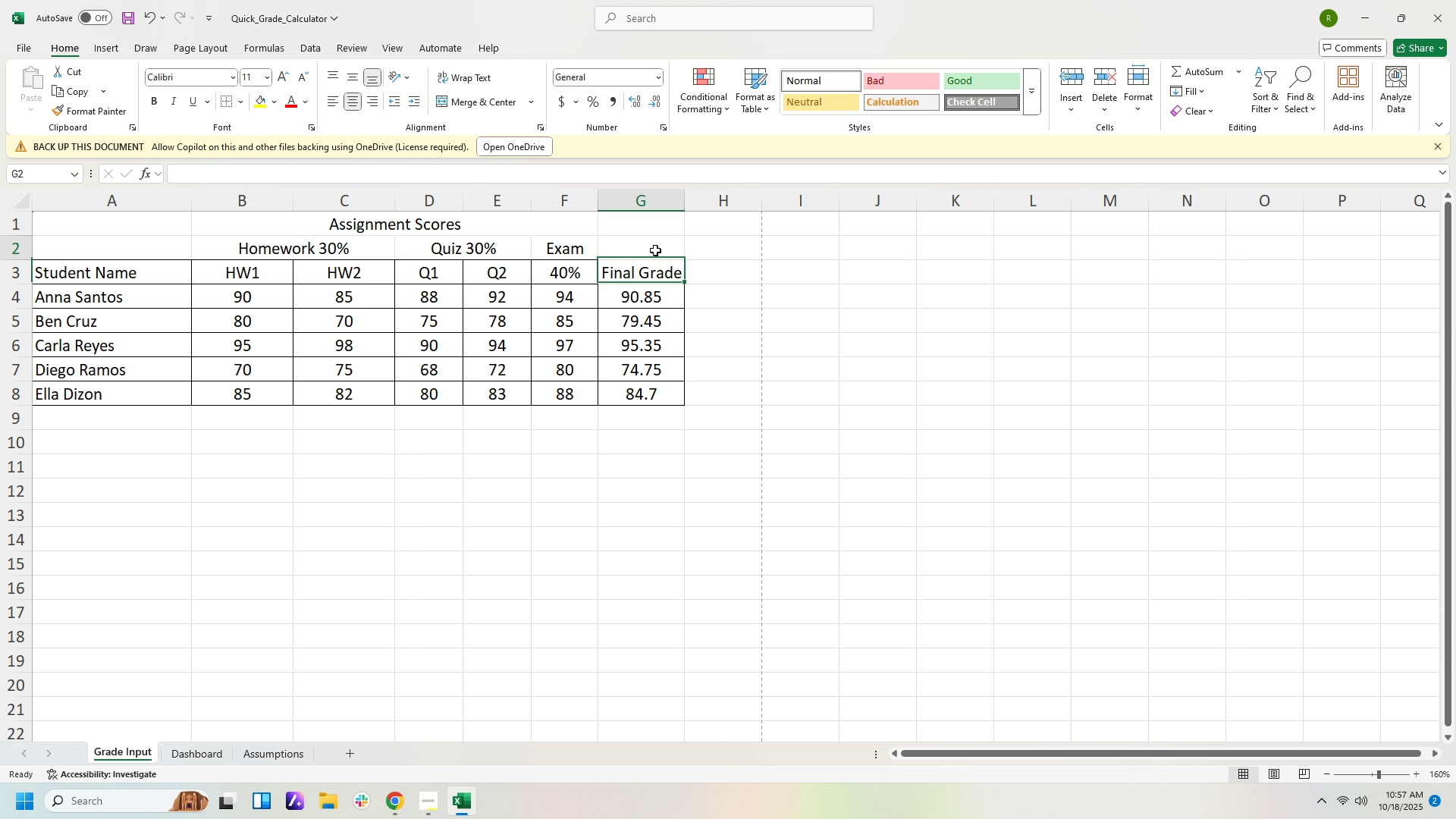 
left_click([655, 250])
 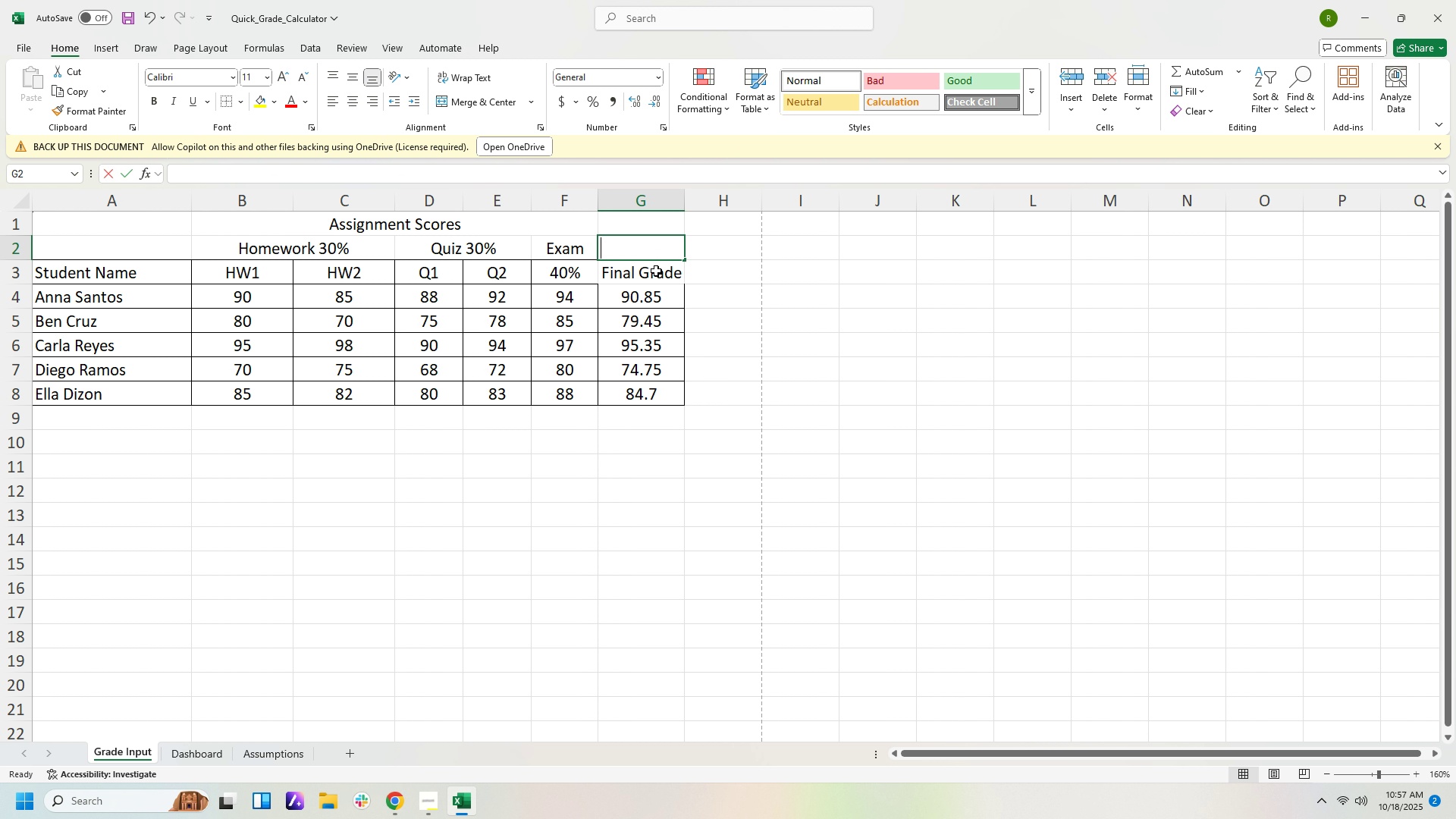 
type(Final[Delete])
 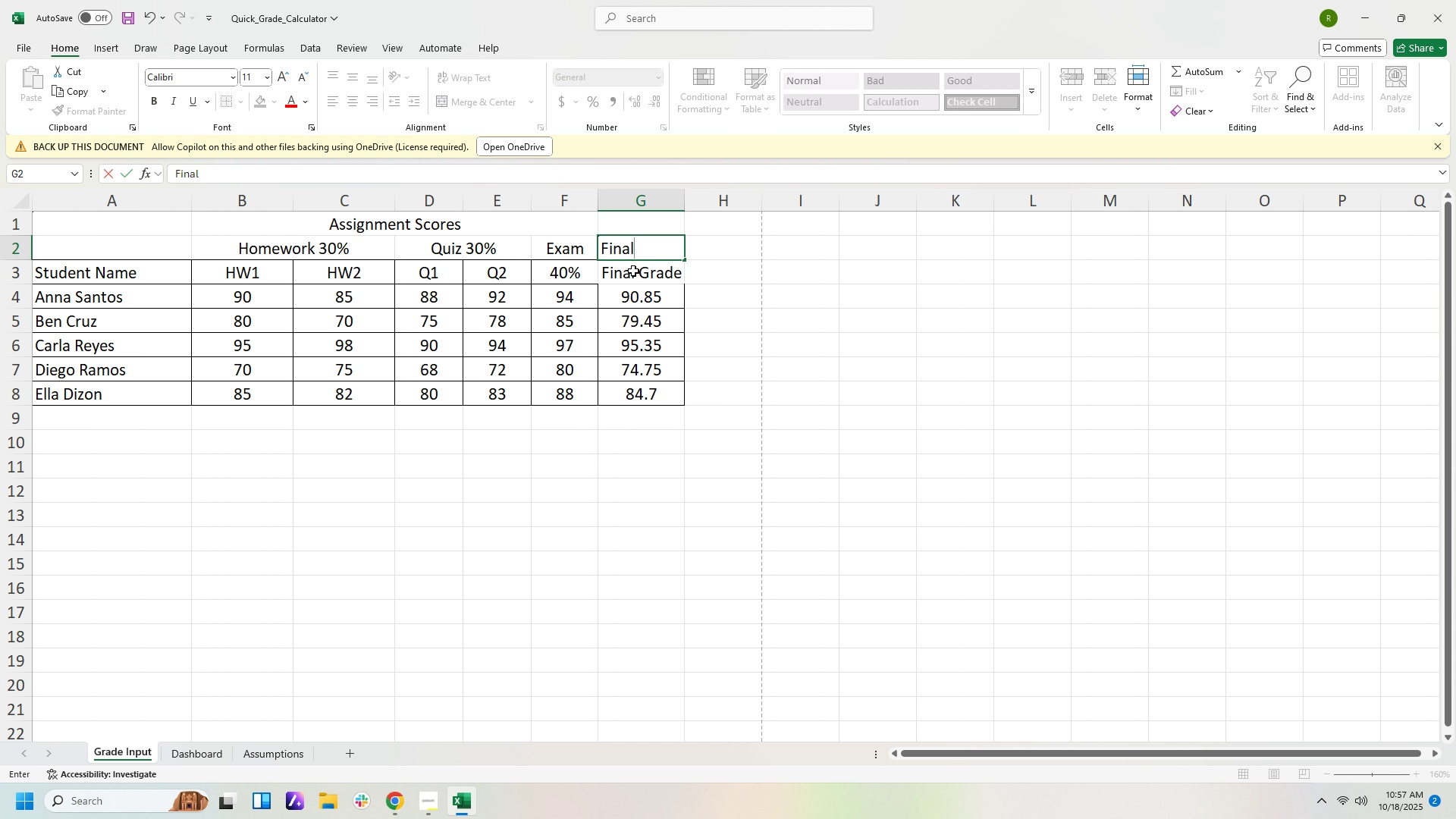 
left_click([633, 271])
 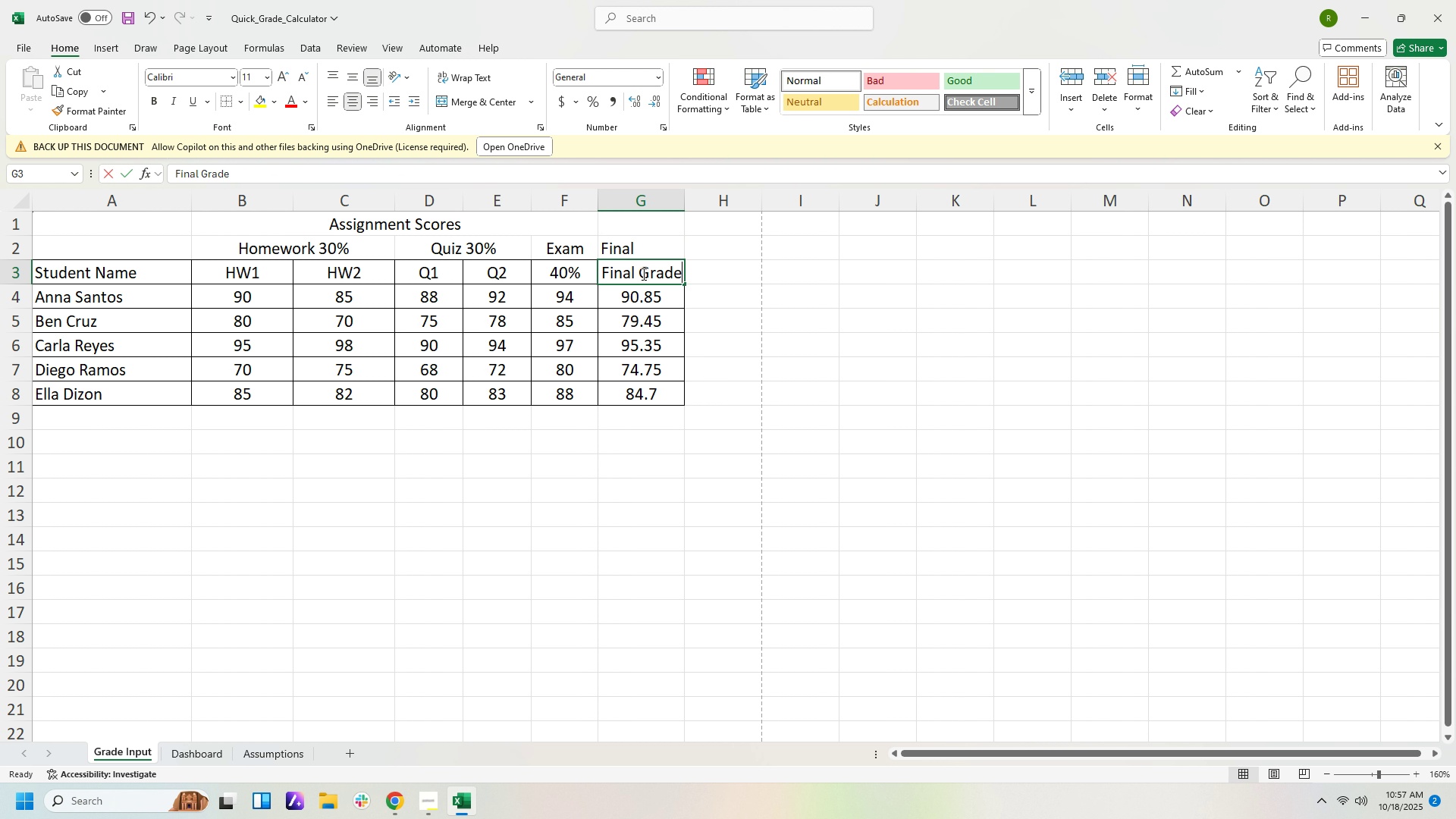 
type(Grade)
 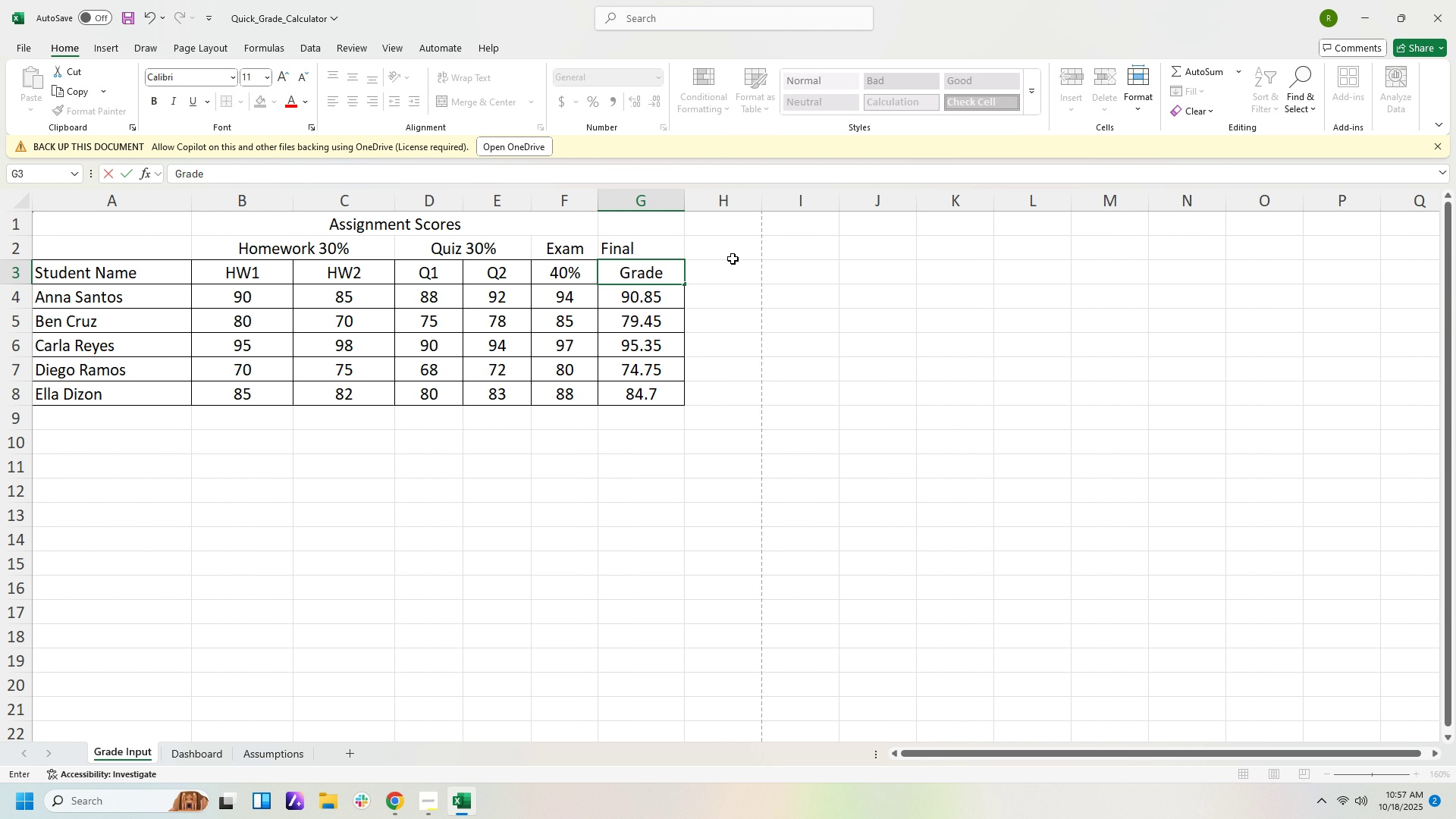 
left_click([734, 260])
 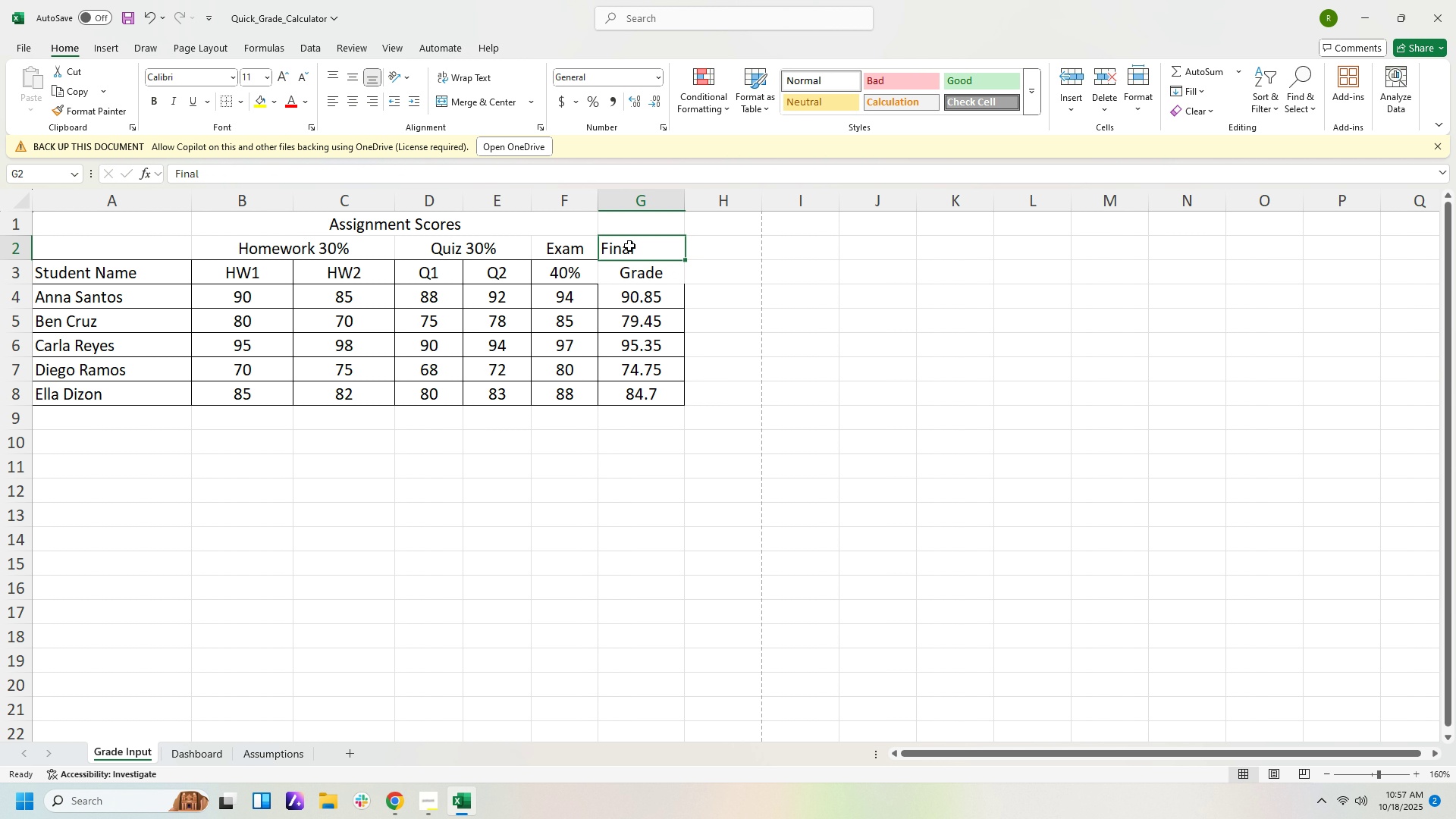 
left_click([629, 246])
 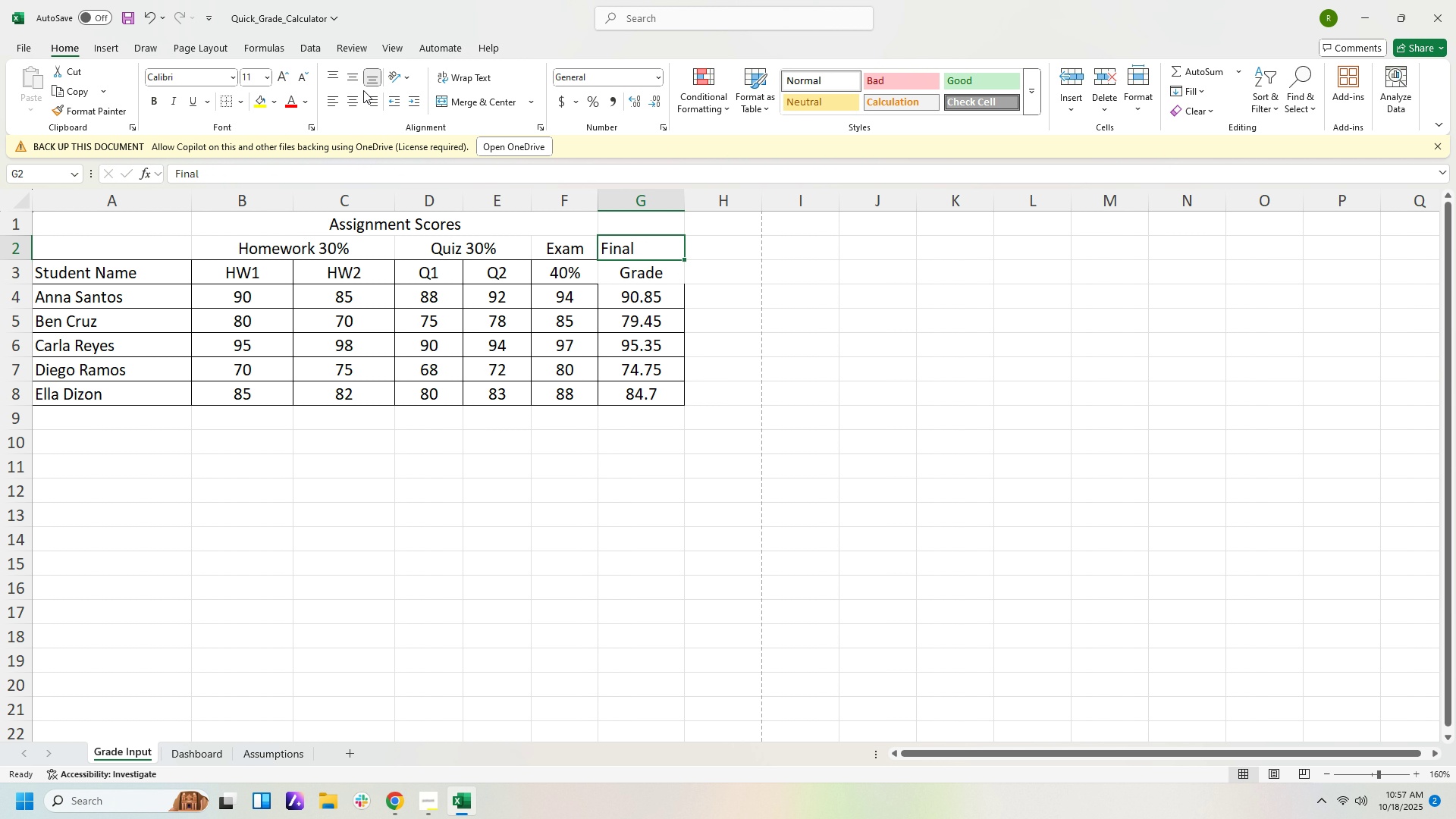 
left_click([357, 104])
 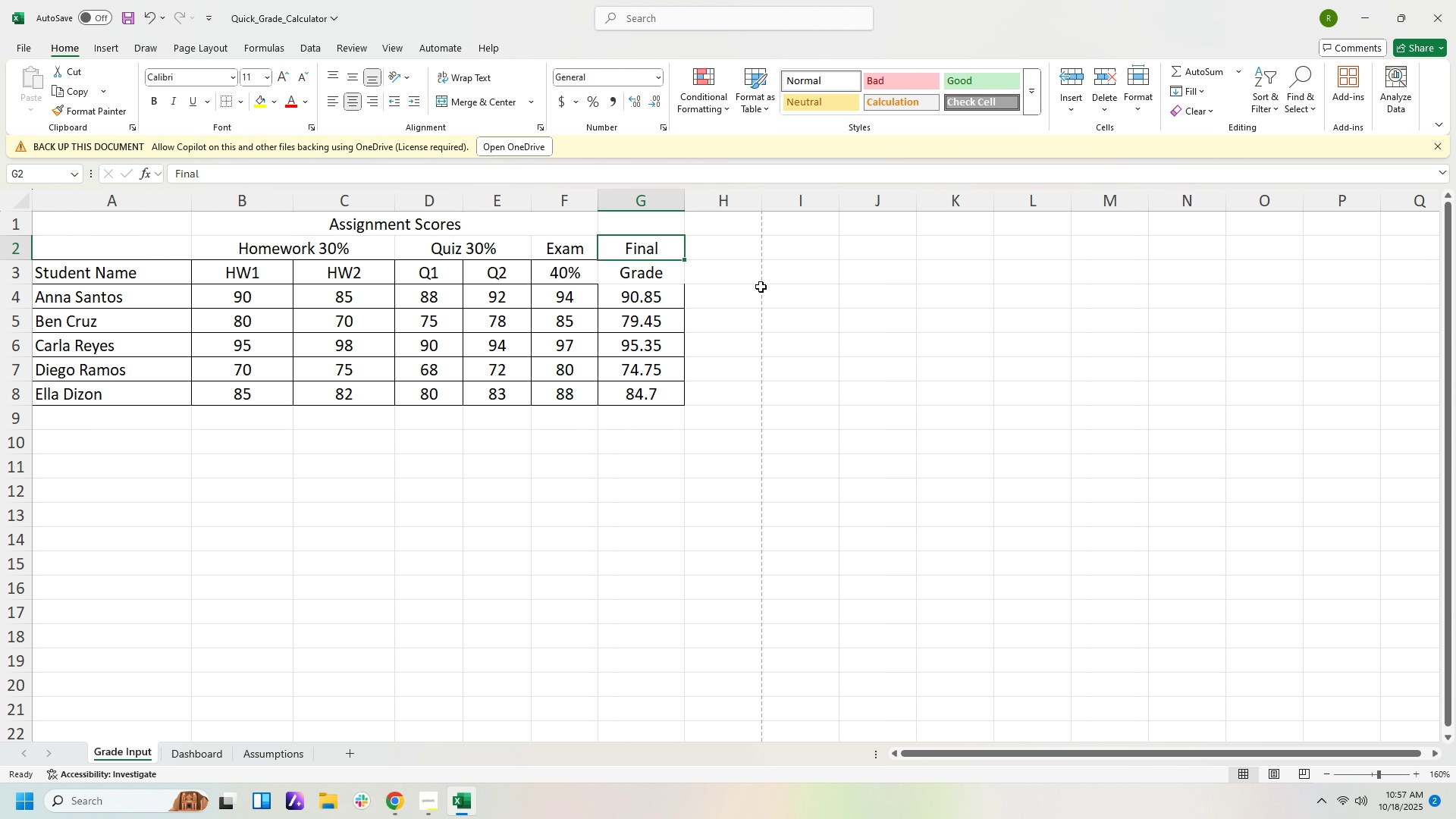 
left_click([761, 287])
 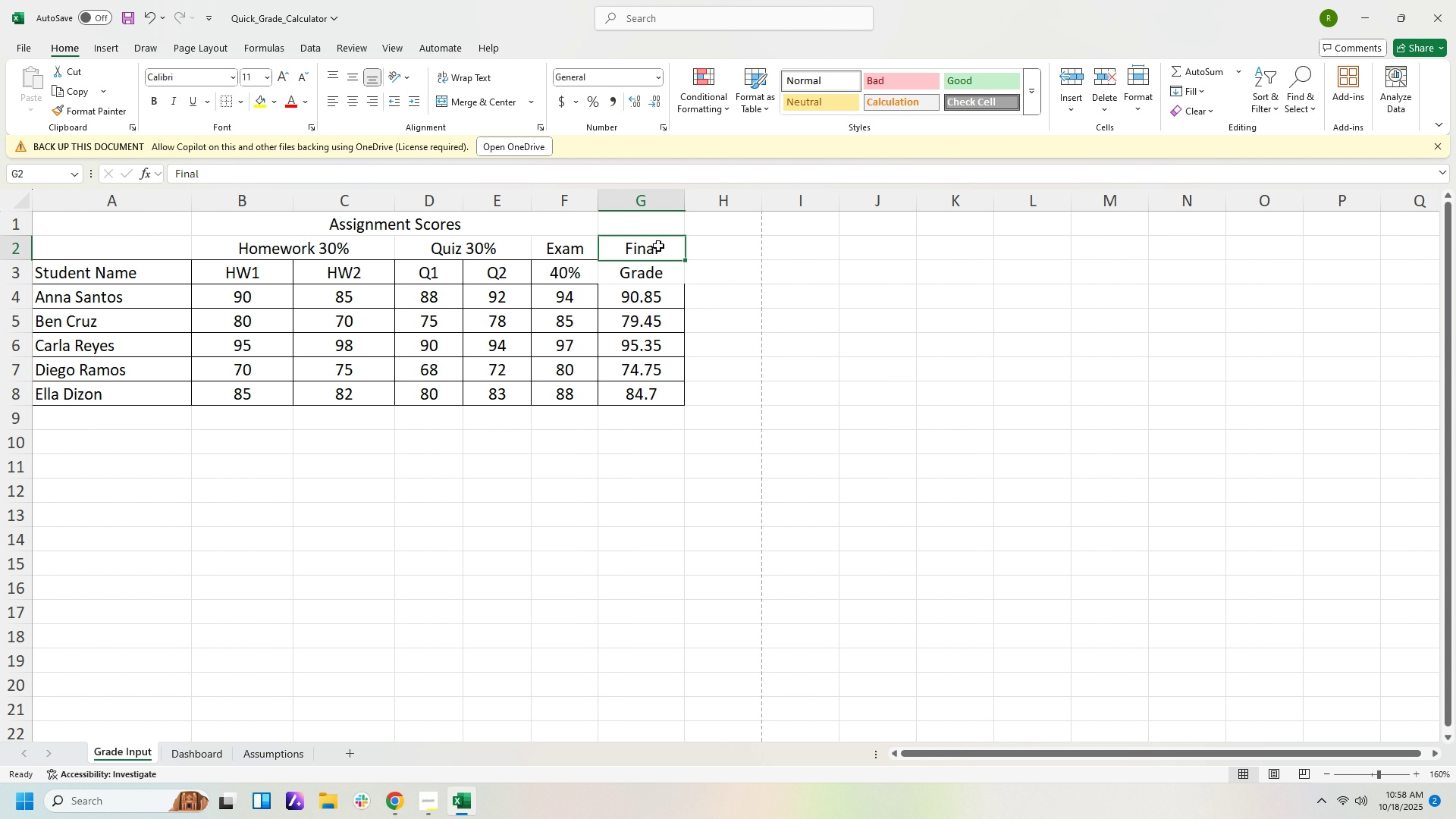 
left_click([658, 246])
 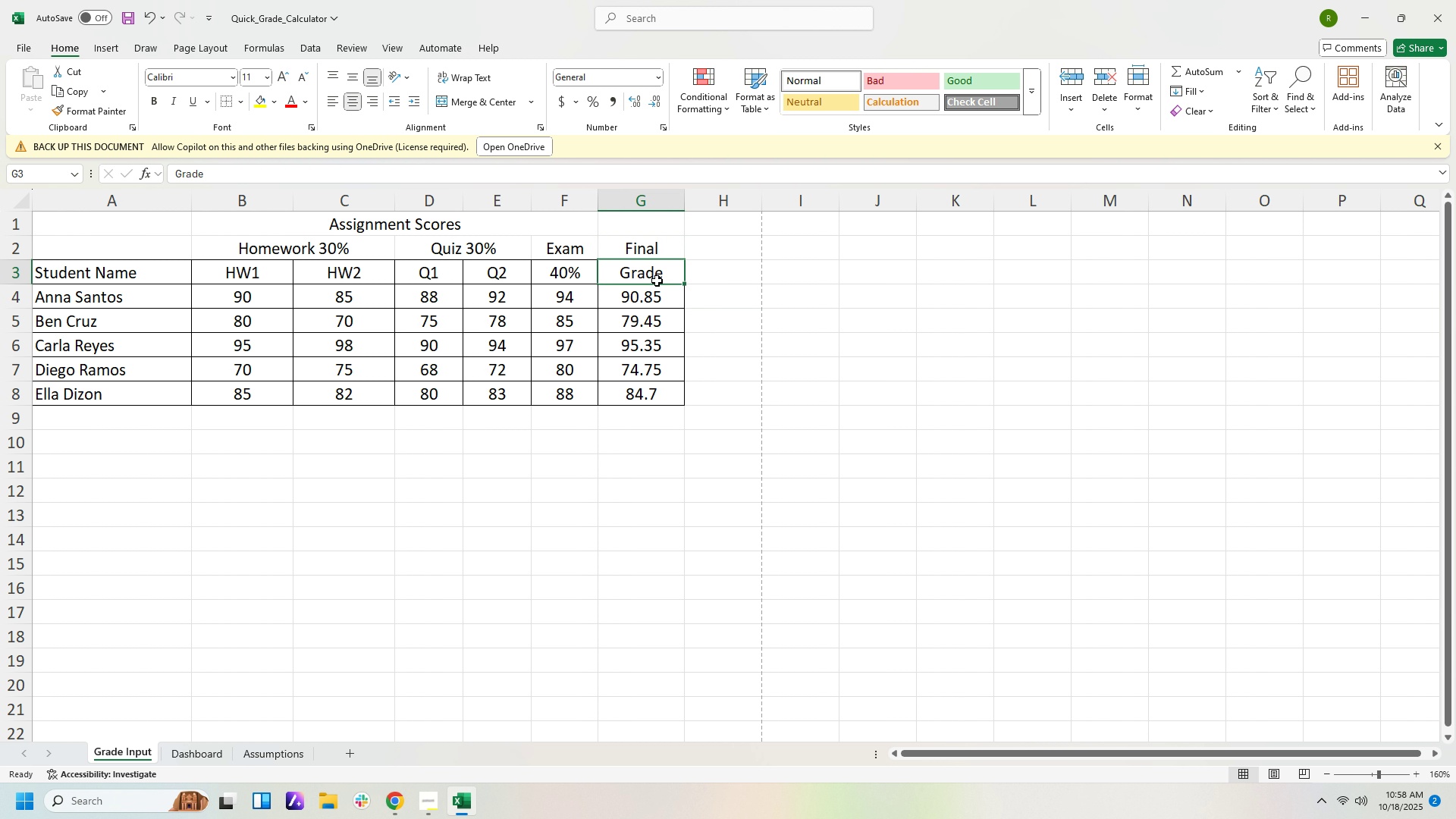 
left_click([657, 281])
 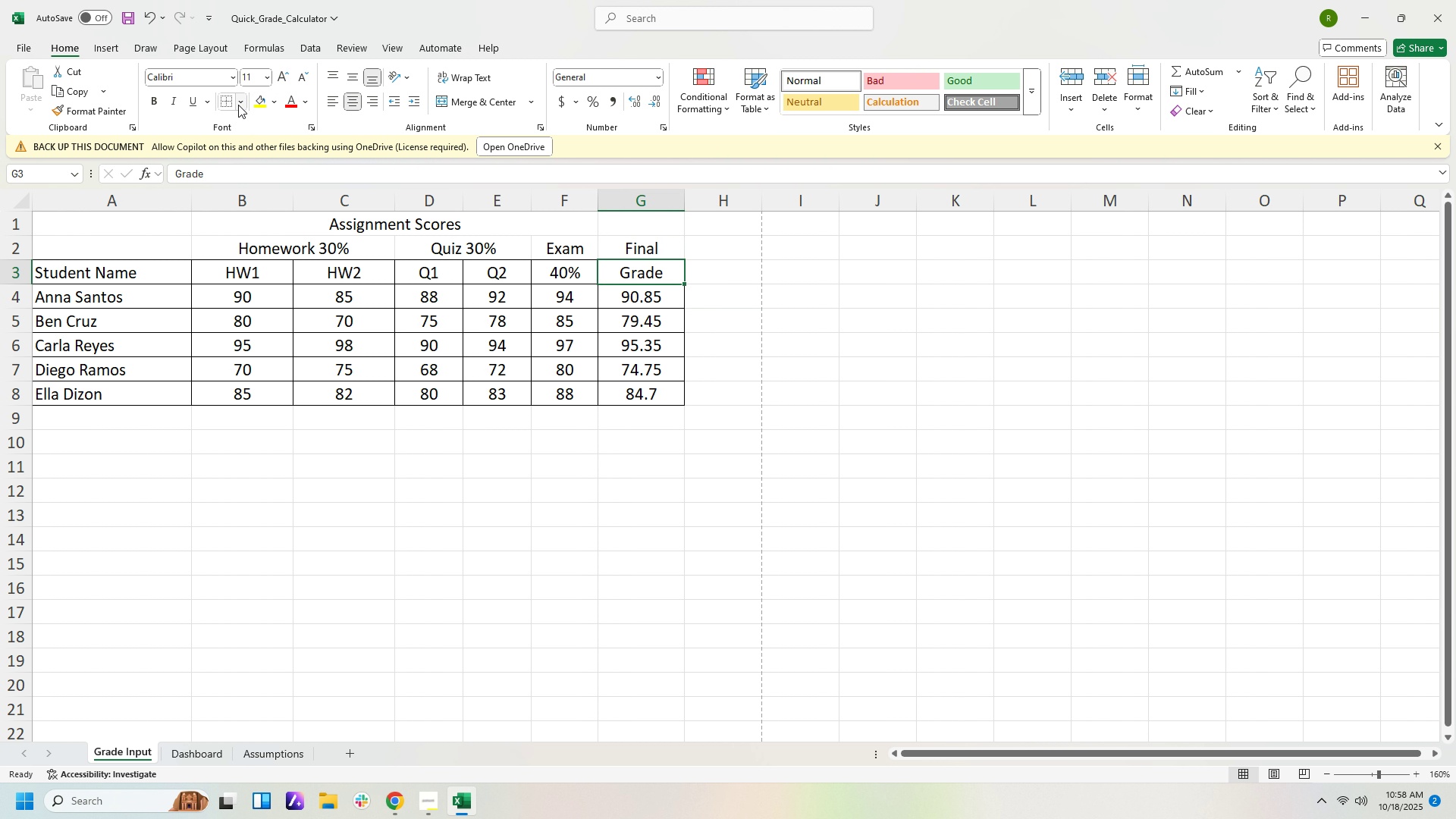 
left_click([237, 105])
 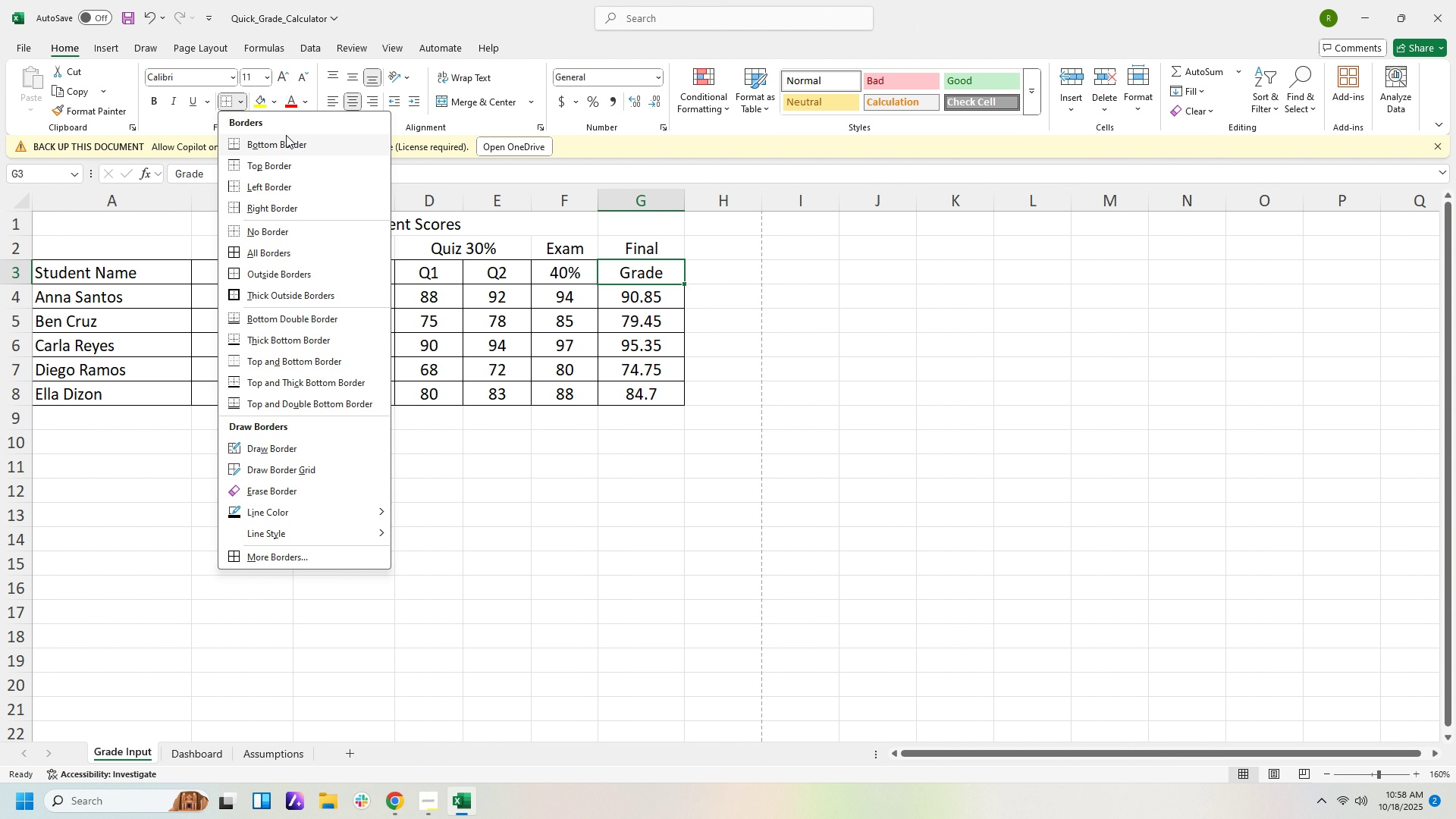 
left_click([287, 141])
 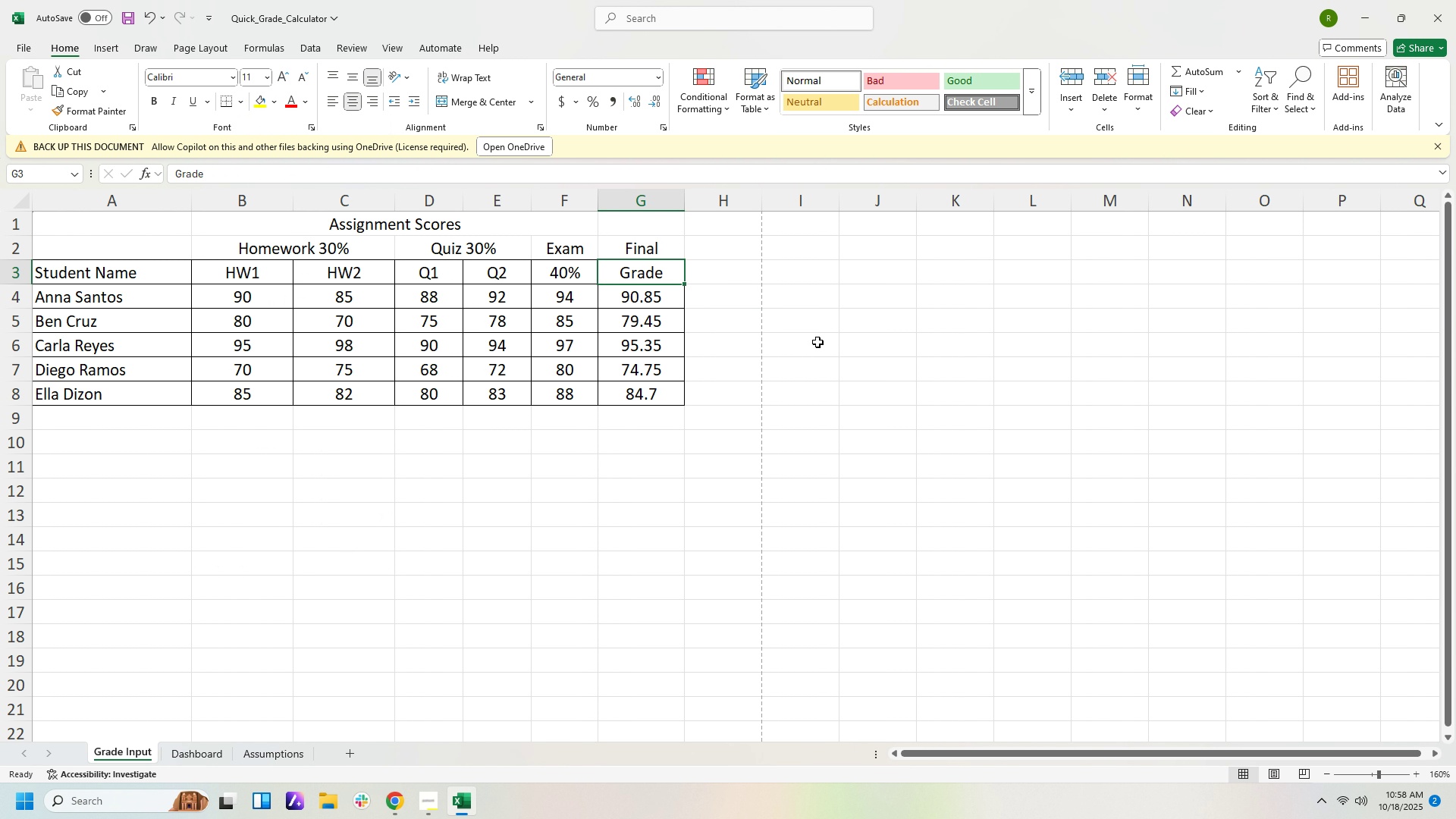 
left_click([817, 342])
 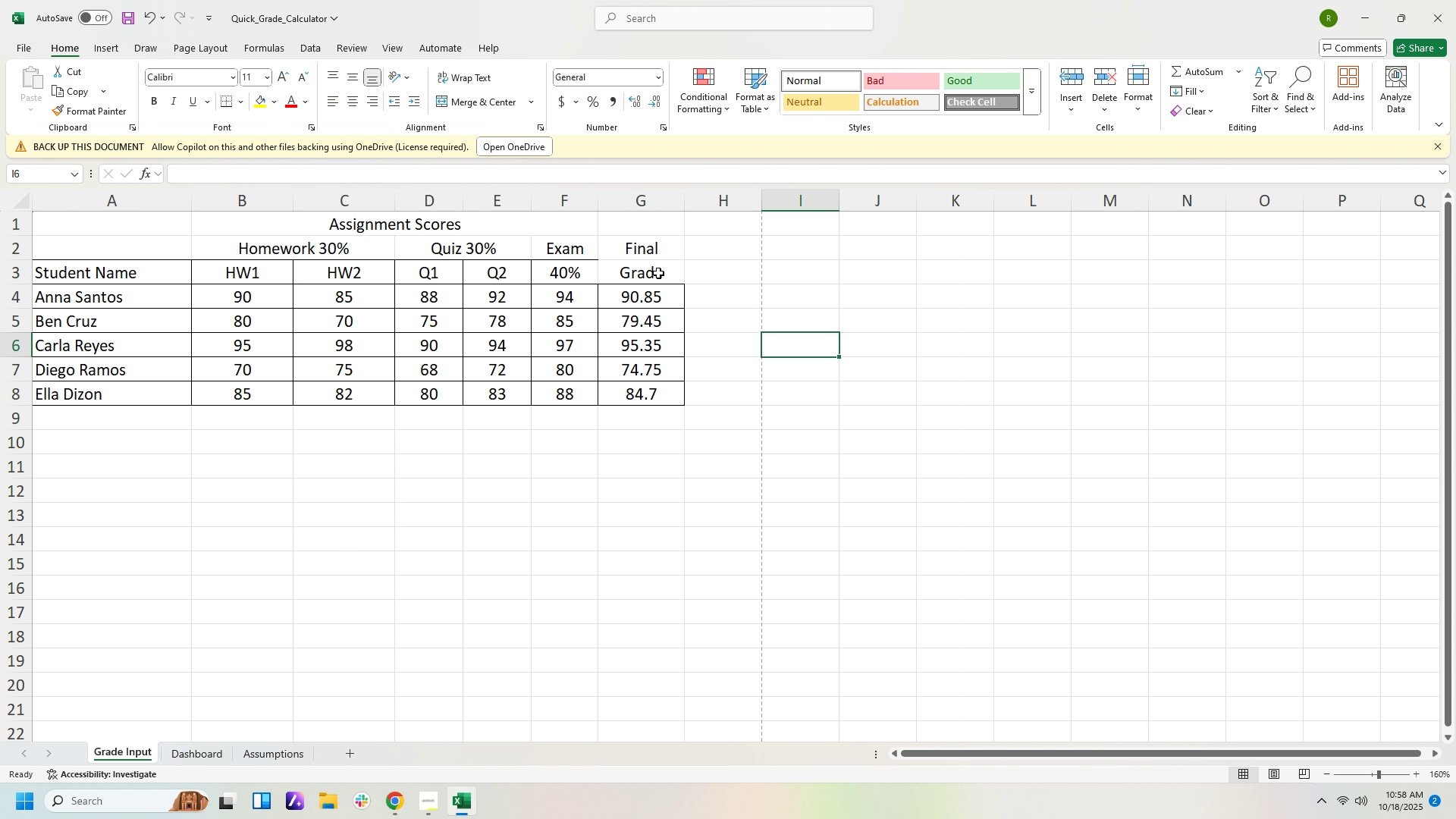 
left_click_drag(start_coordinate=[670, 273], to_coordinate=[676, 243])
 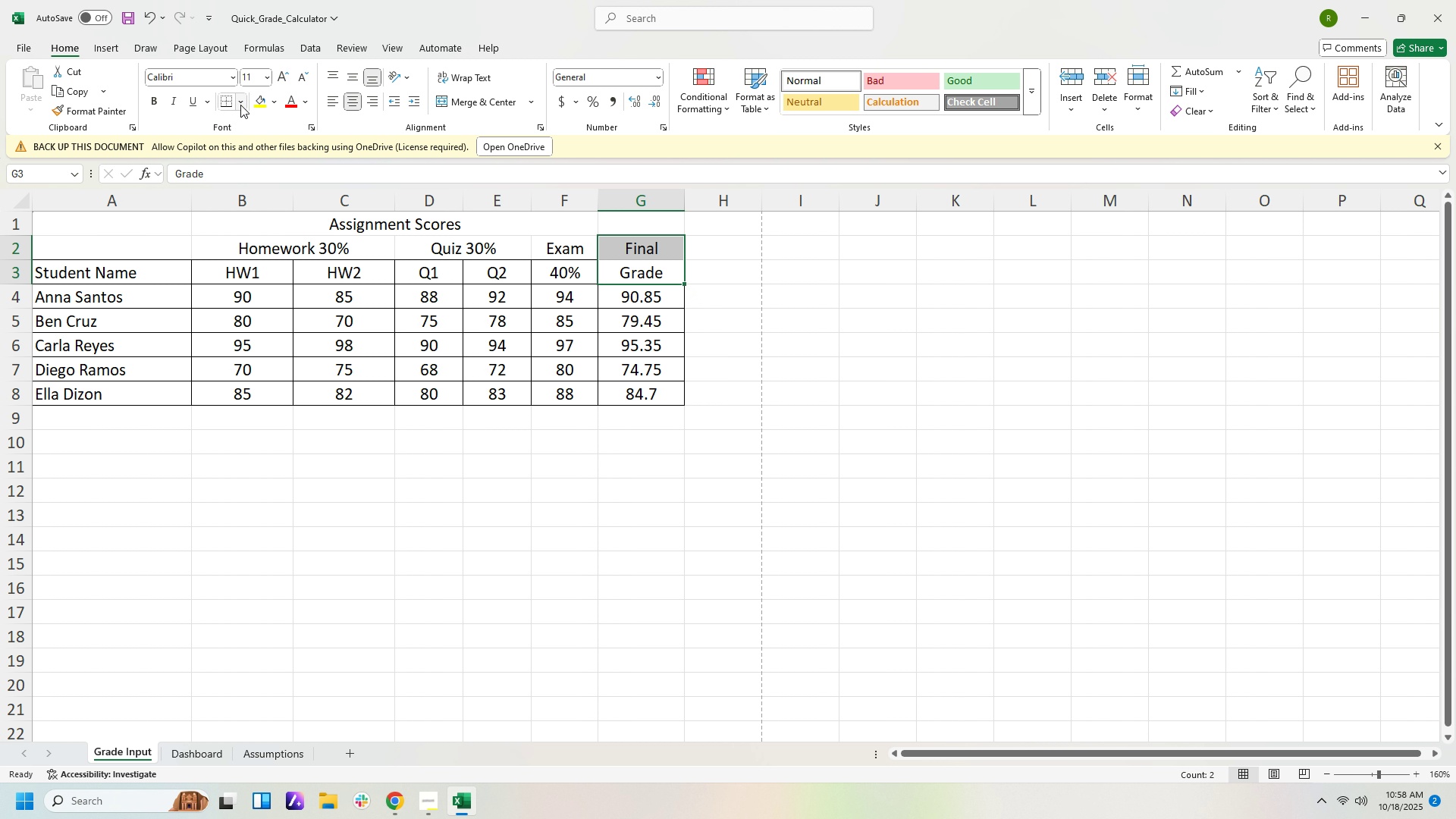 
left_click([240, 105])
 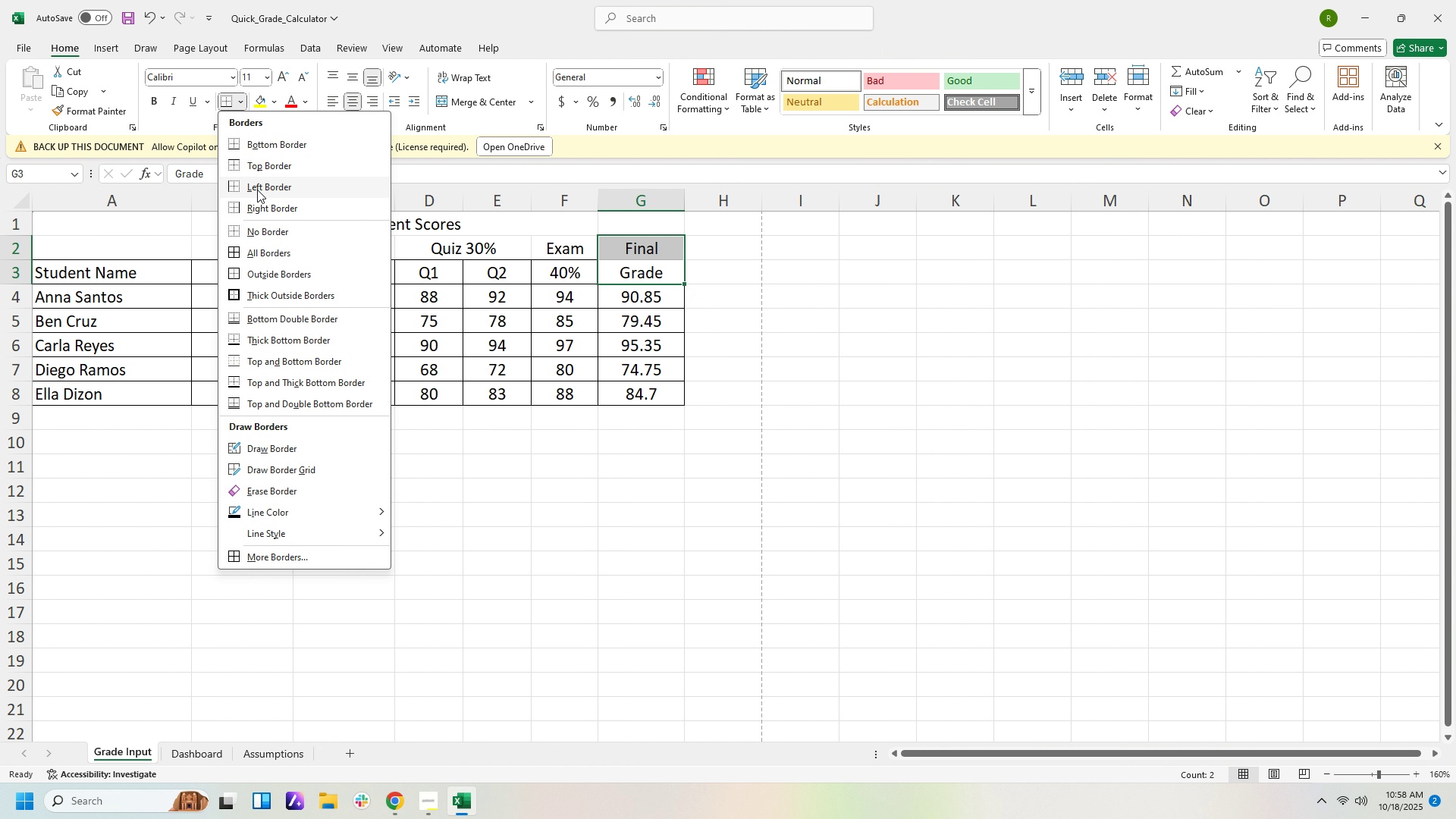 
left_click([257, 190])
 